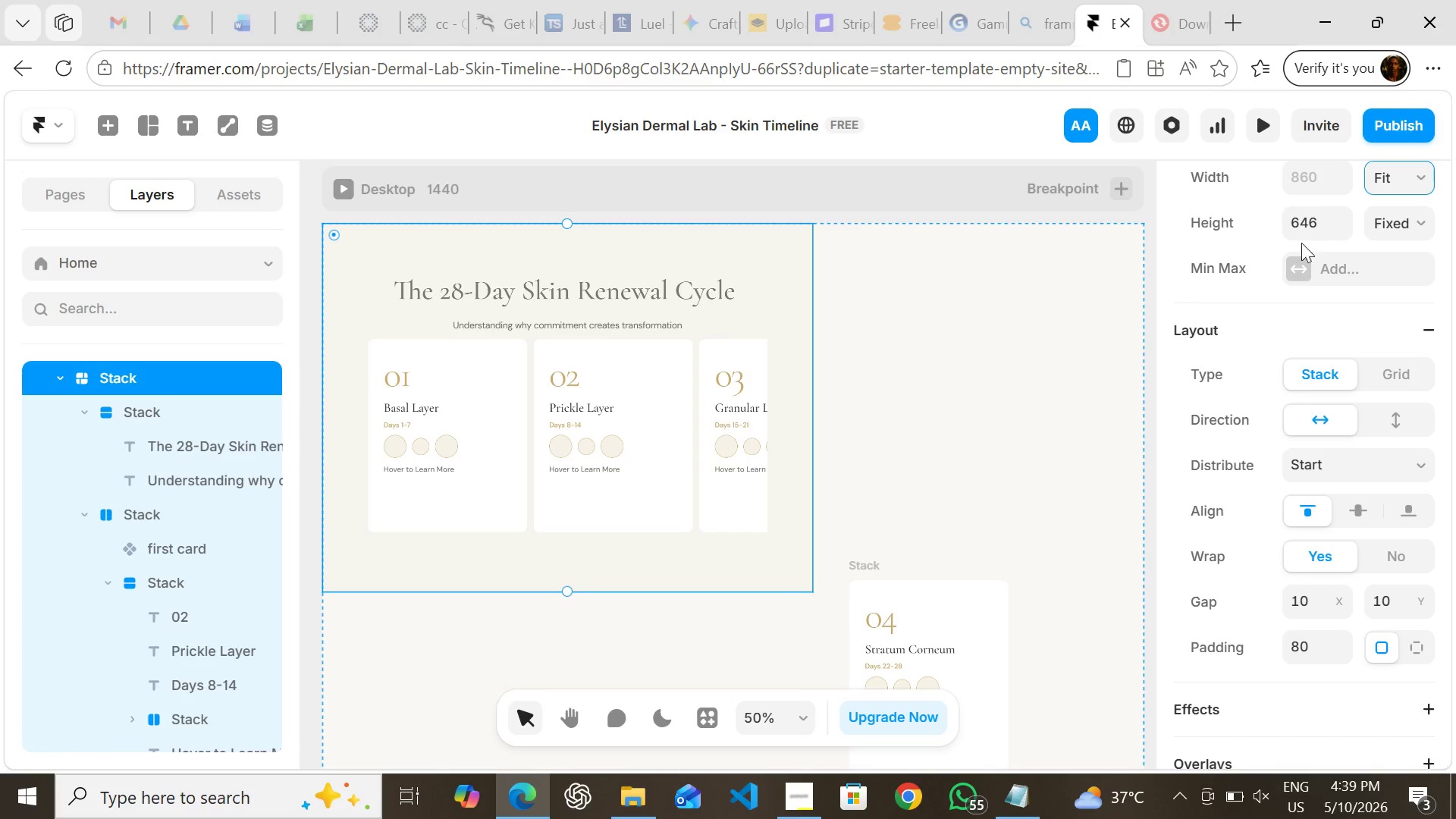 
left_click([1408, 174])
 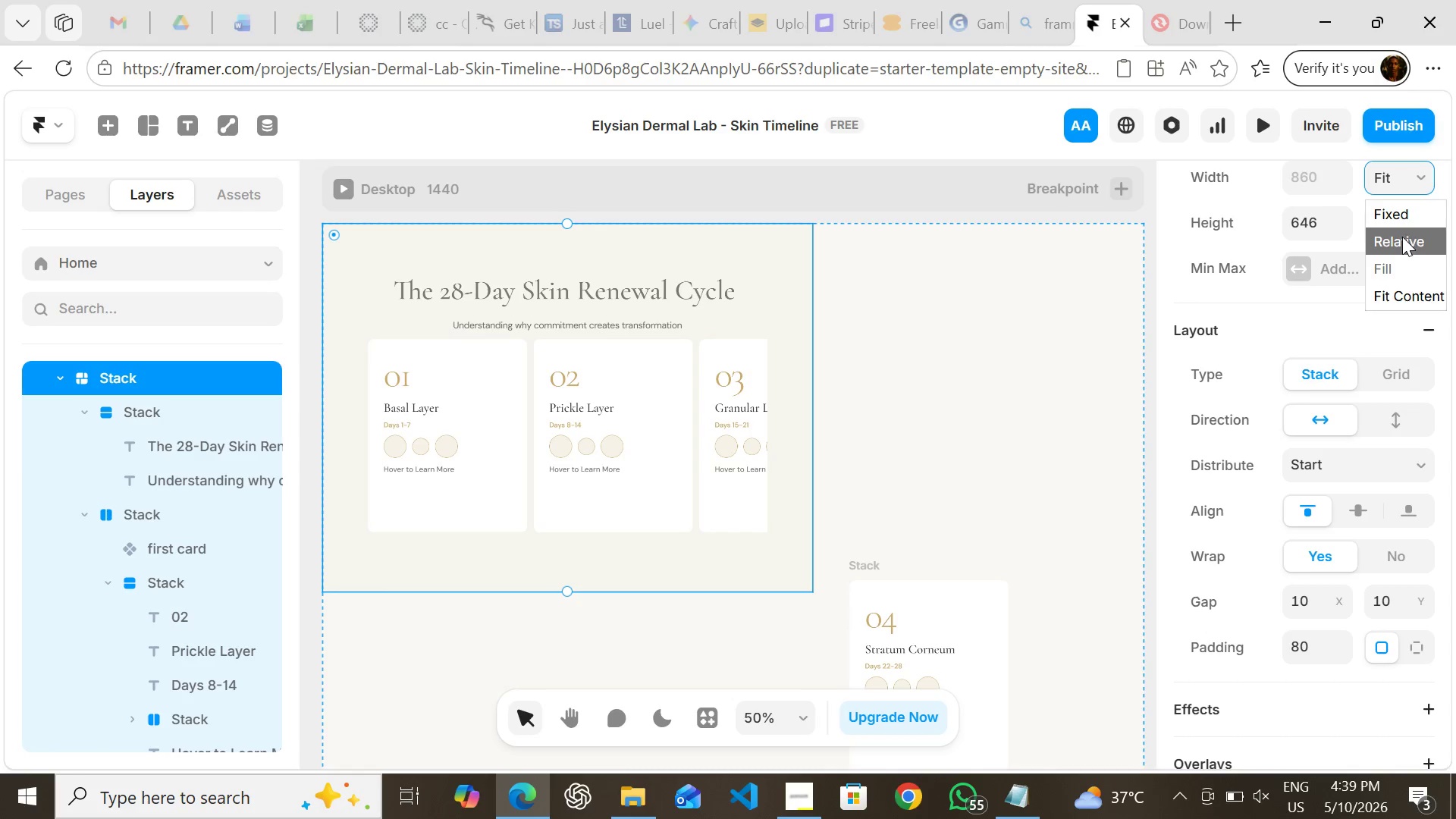 
left_click([1402, 237])
 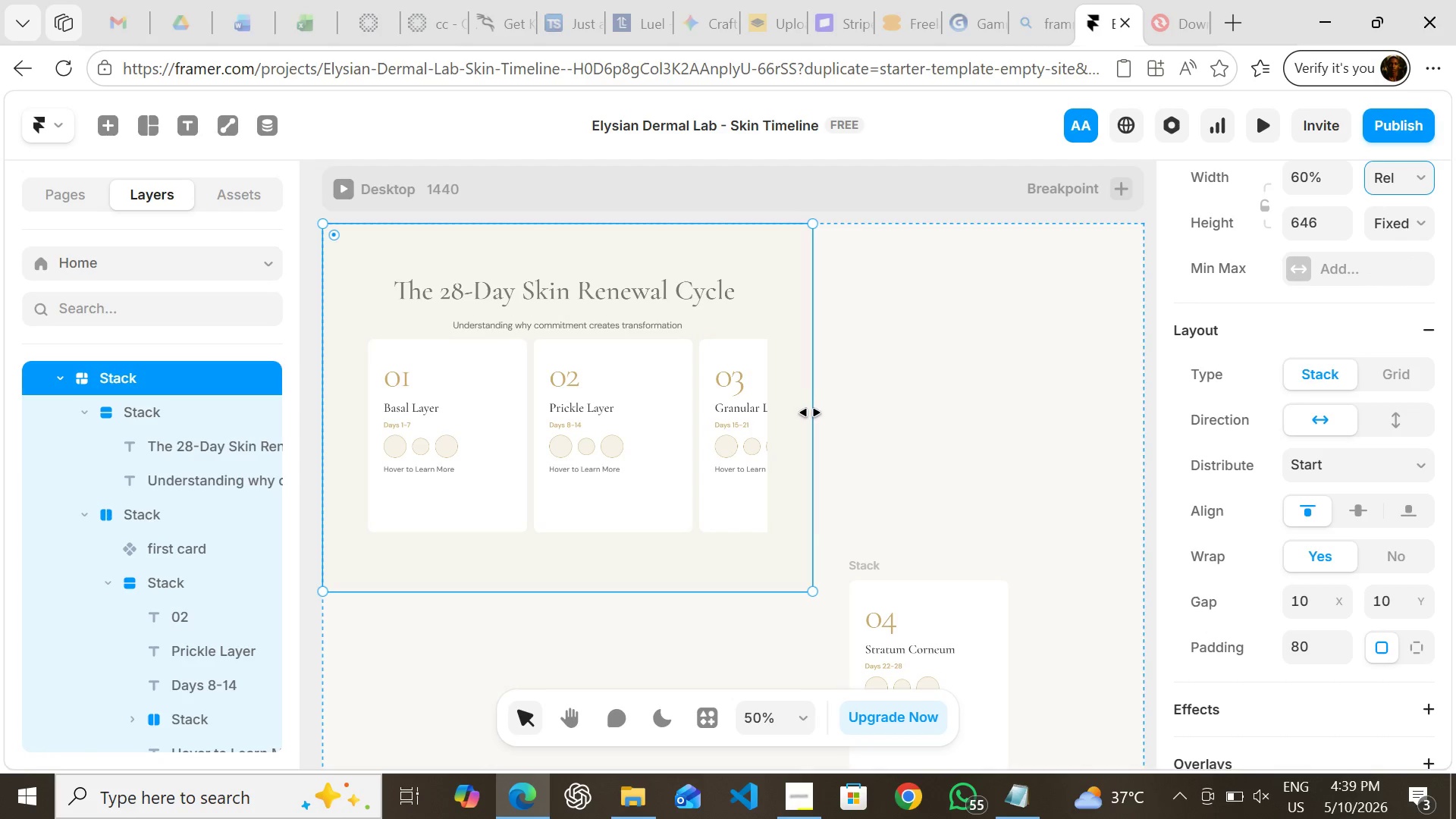 
left_click_drag(start_coordinate=[810, 413], to_coordinate=[926, 391])
 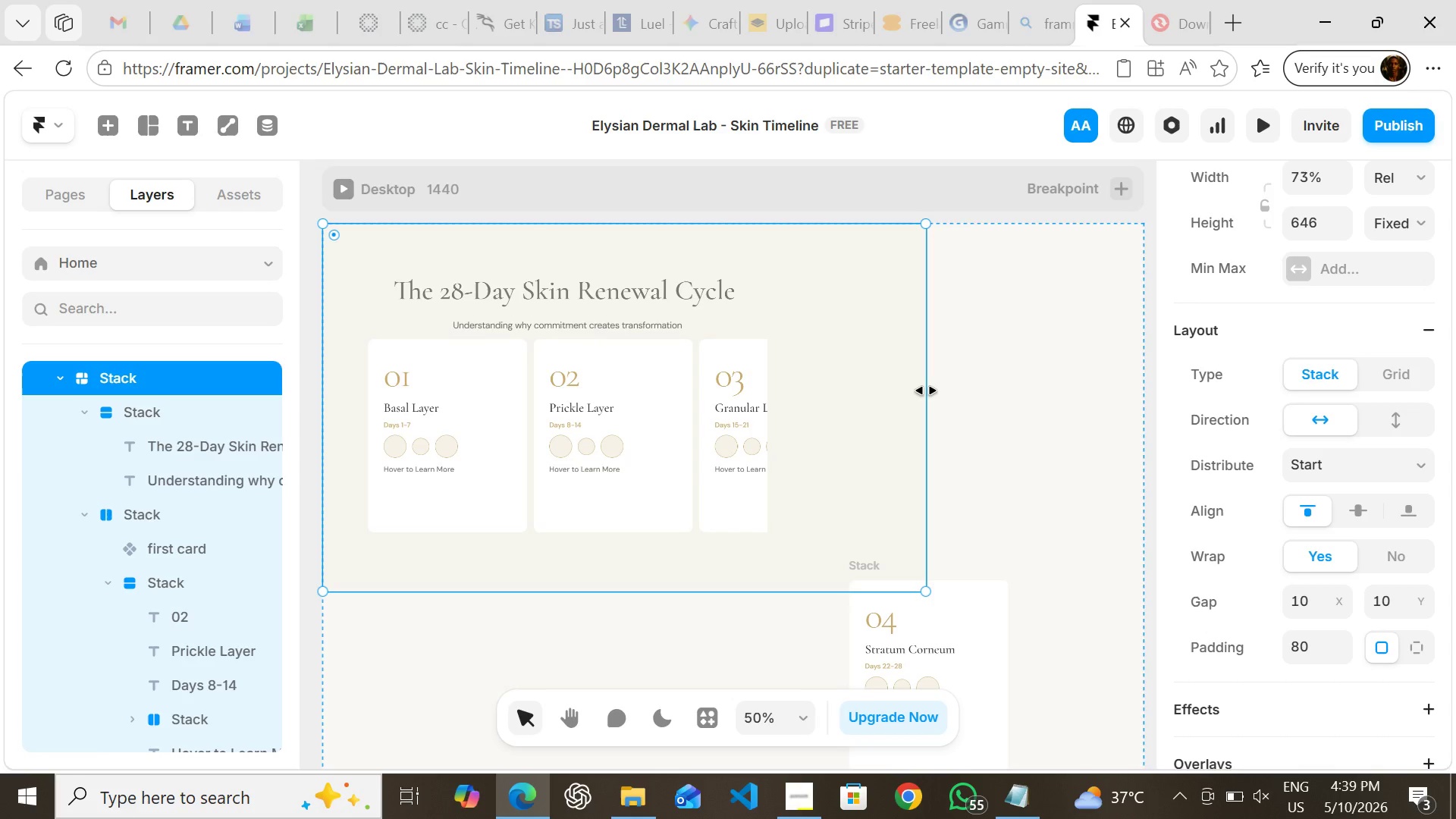 
left_click_drag(start_coordinate=[926, 391], to_coordinate=[1006, 391])
 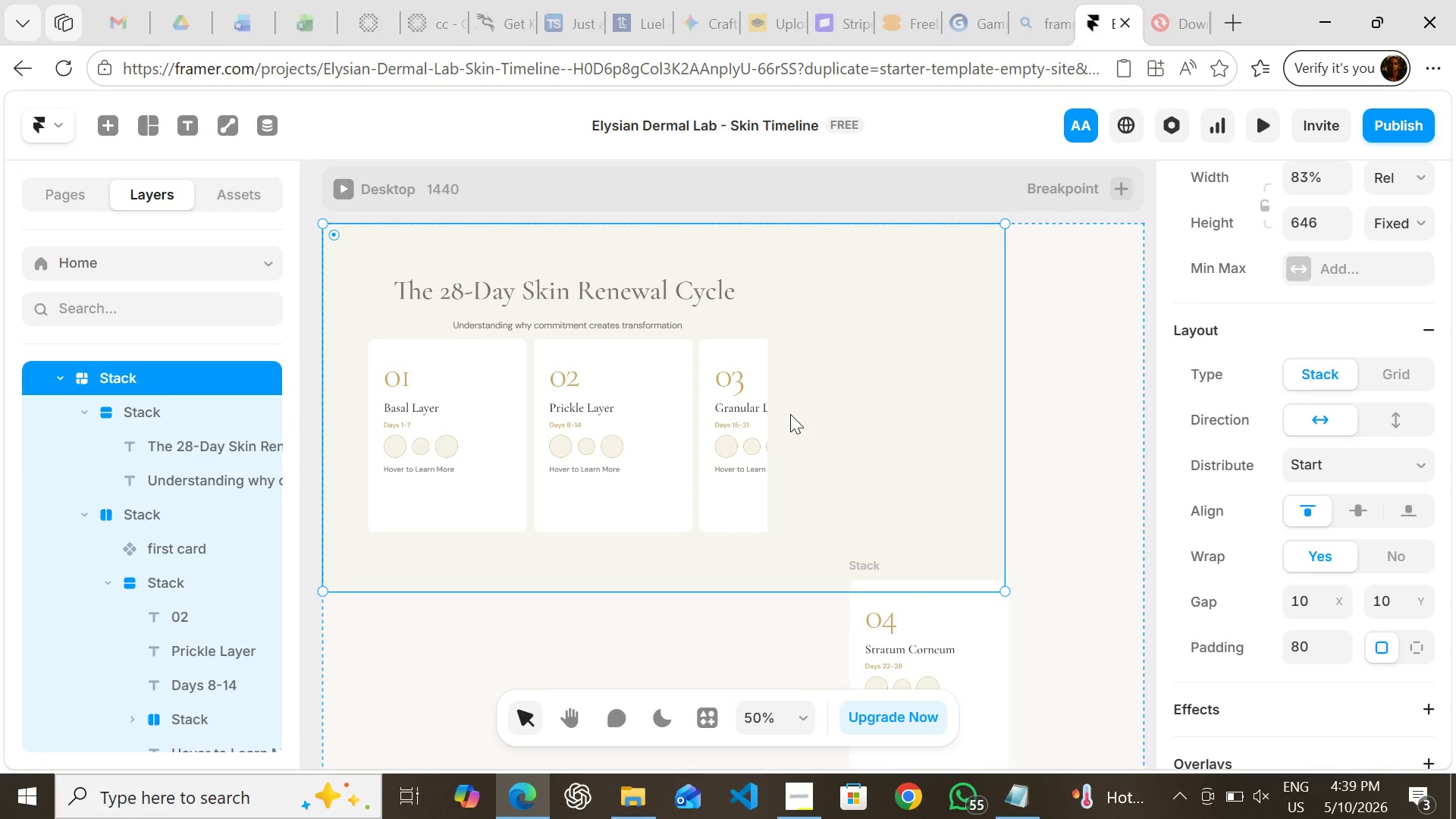 
left_click([720, 635])
 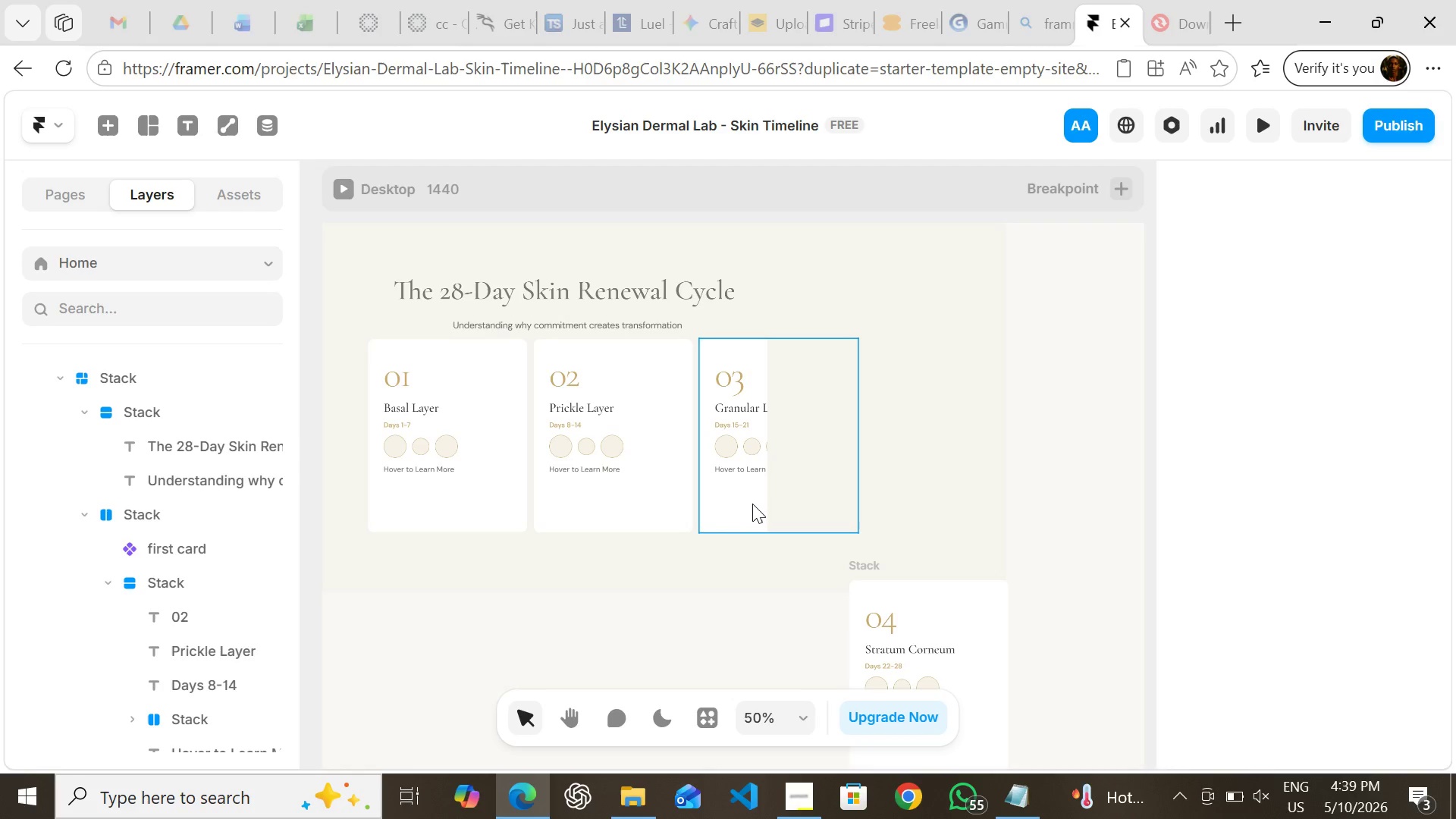 
left_click([759, 504])
 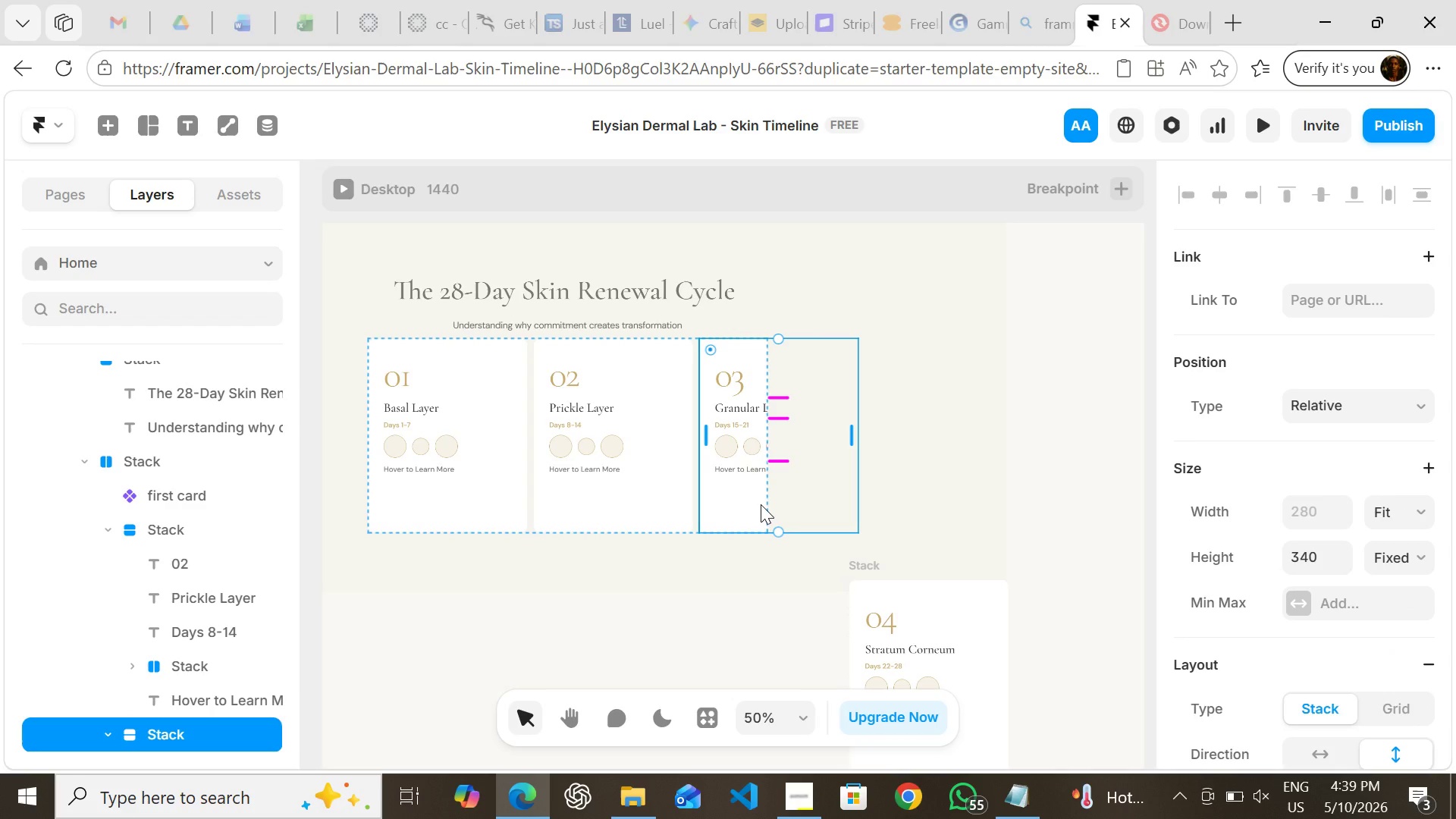 
wait(5.89)
 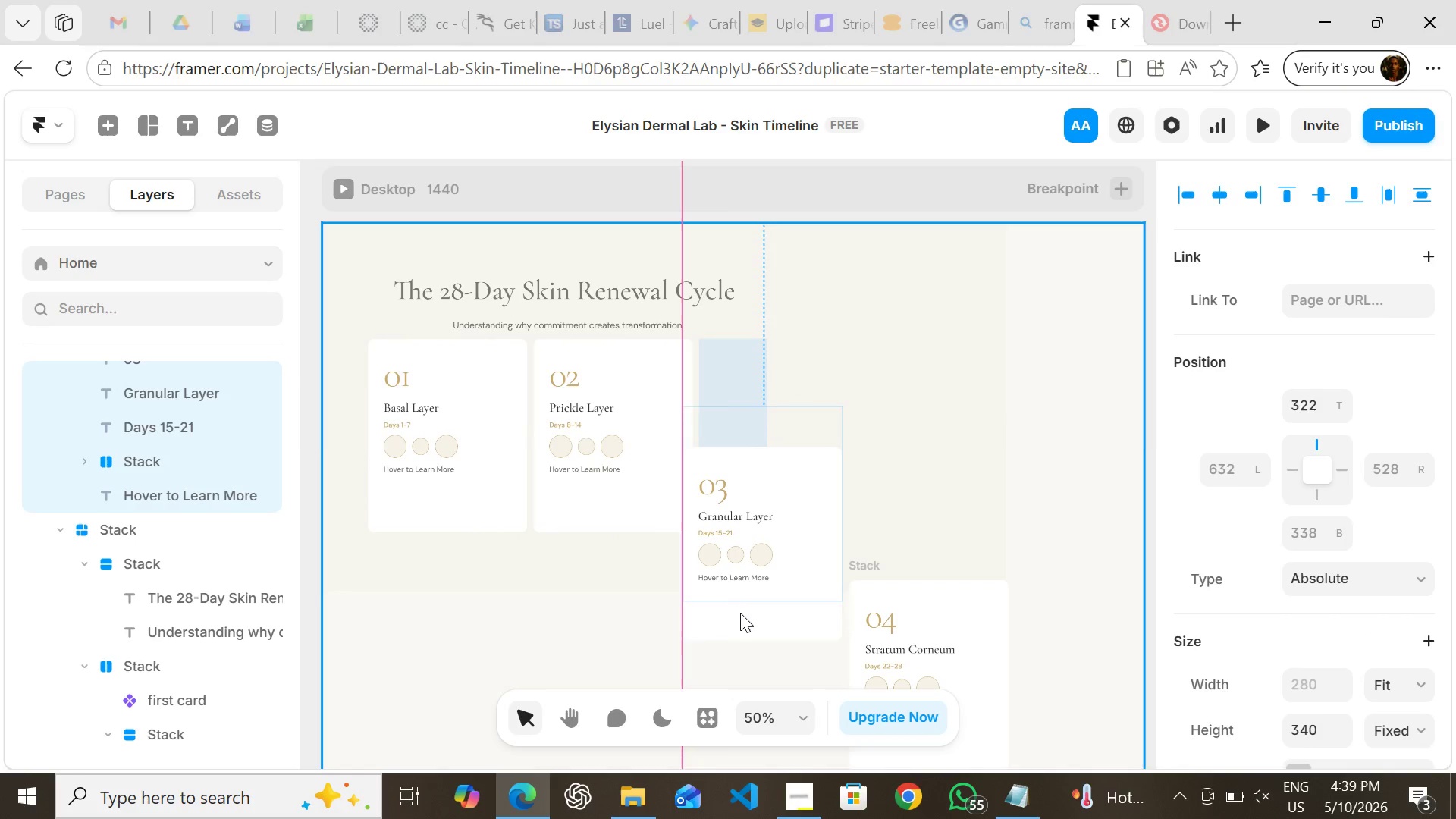 
left_click_drag(start_coordinate=[747, 504], to_coordinate=[824, 488])
 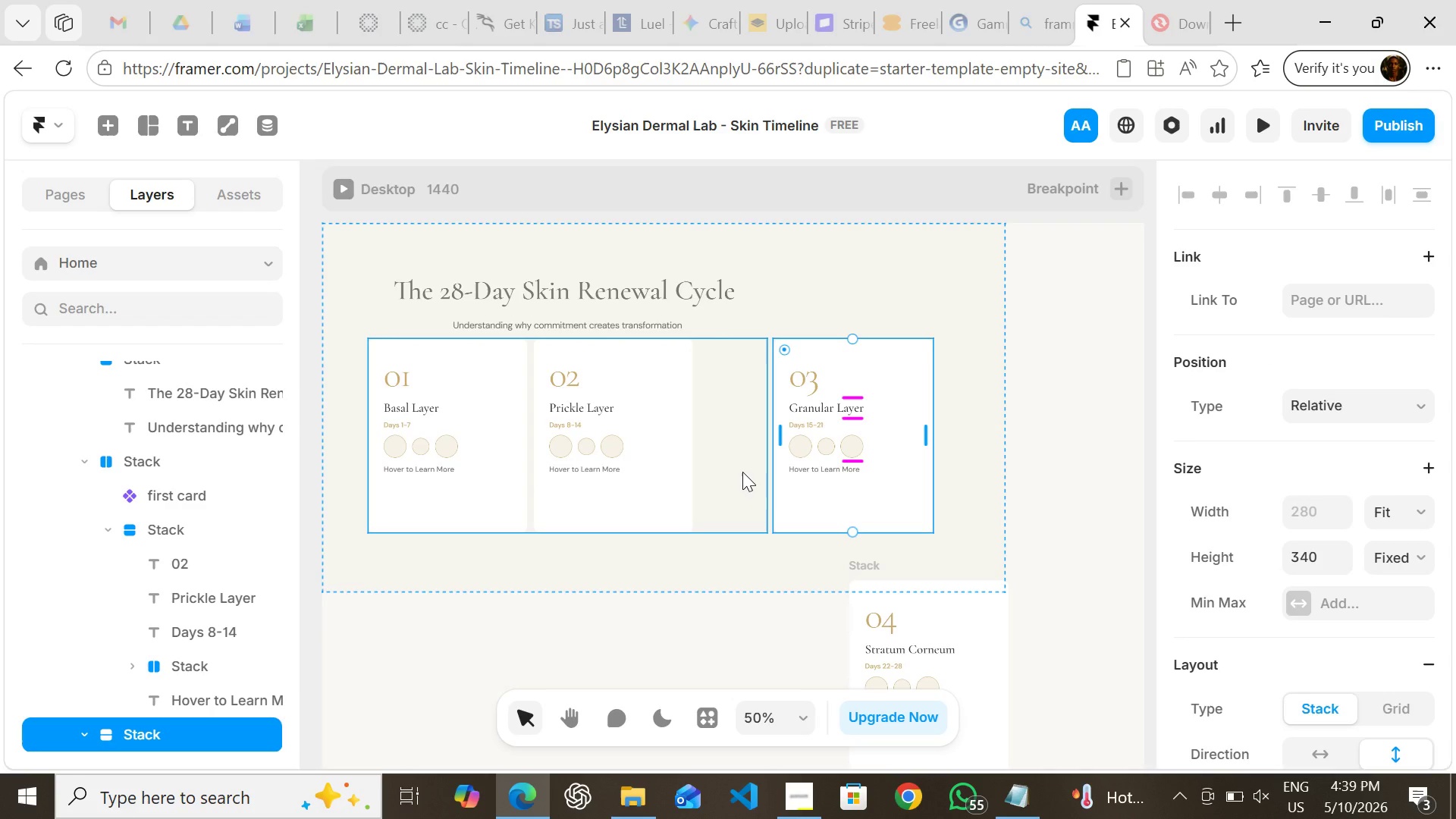 
left_click([742, 472])
 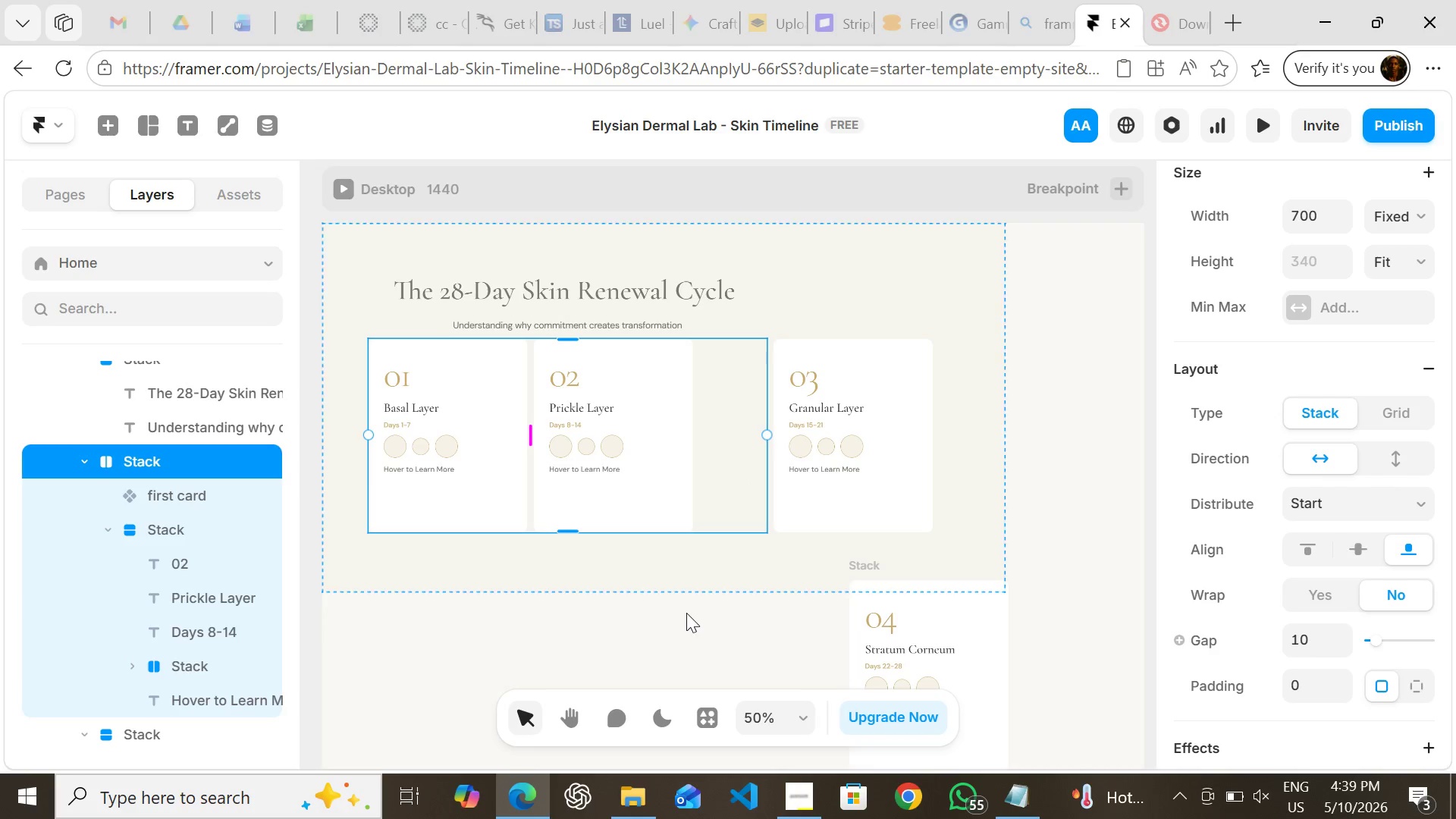 
left_click([686, 613])
 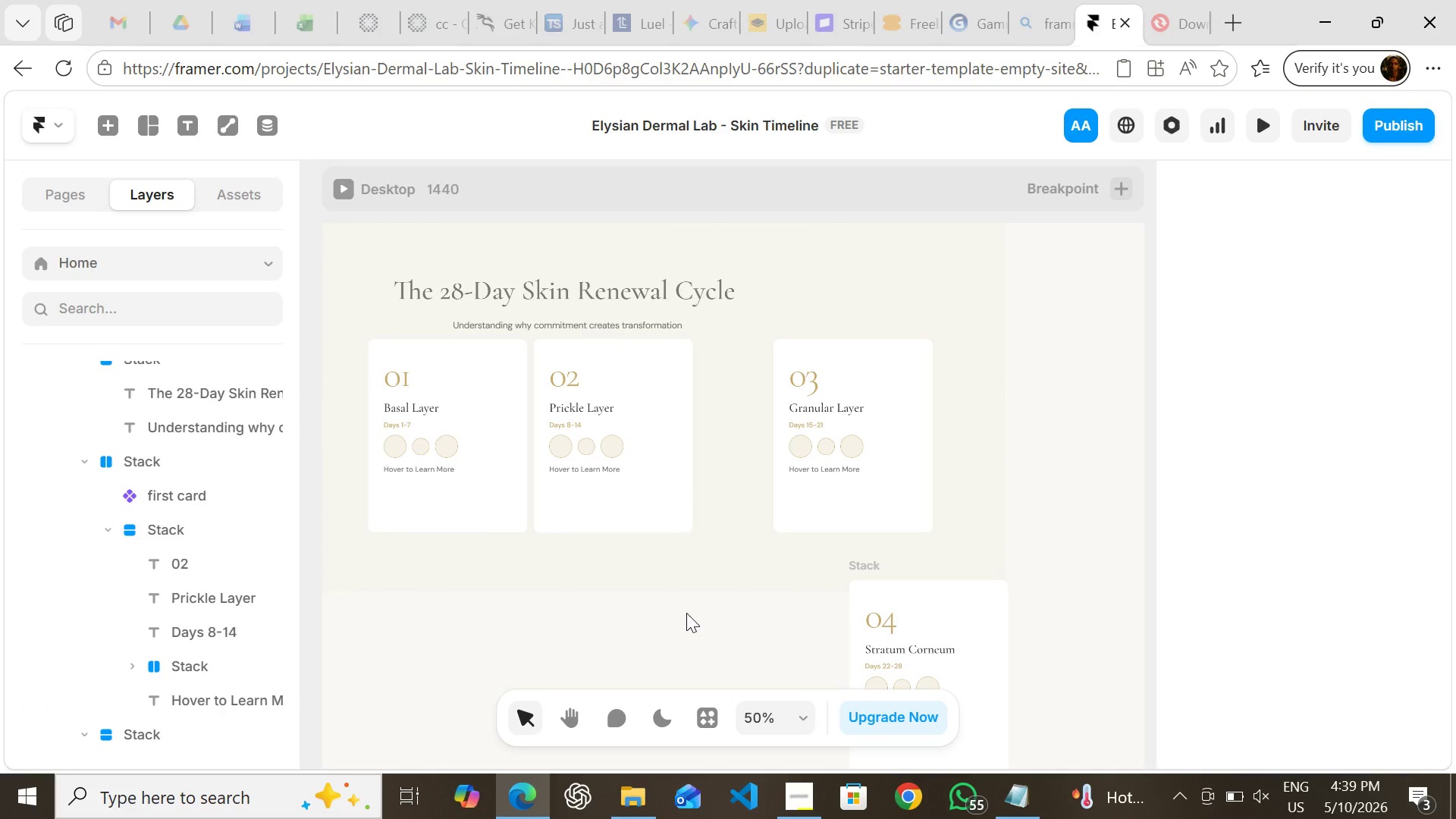 
hold_key(key=ShiftLeft, duration=1.34)
left_click([719, 507])
 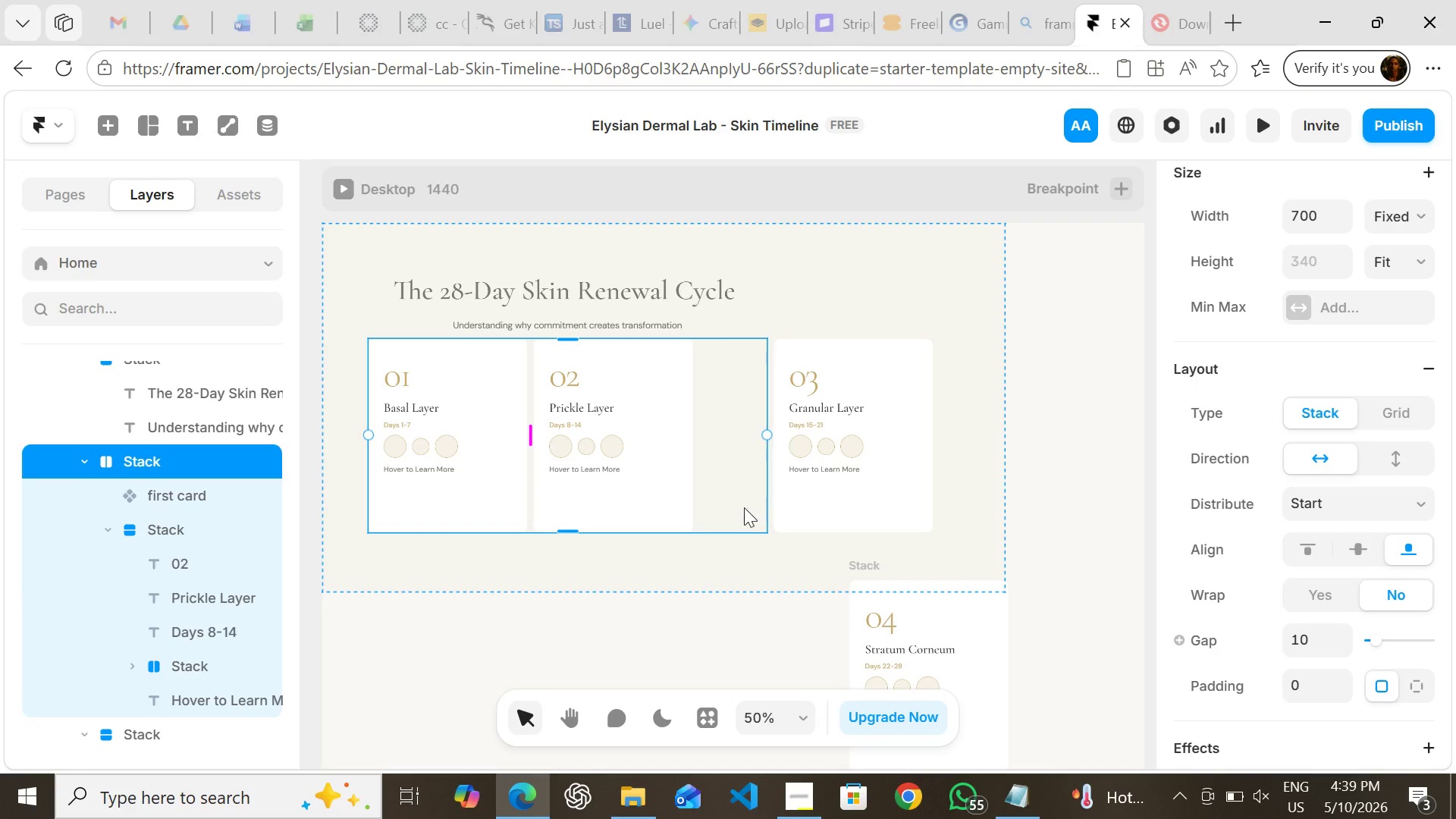 
hold_key(key=ShiftLeft, duration=0.62)
left_click([821, 504])
 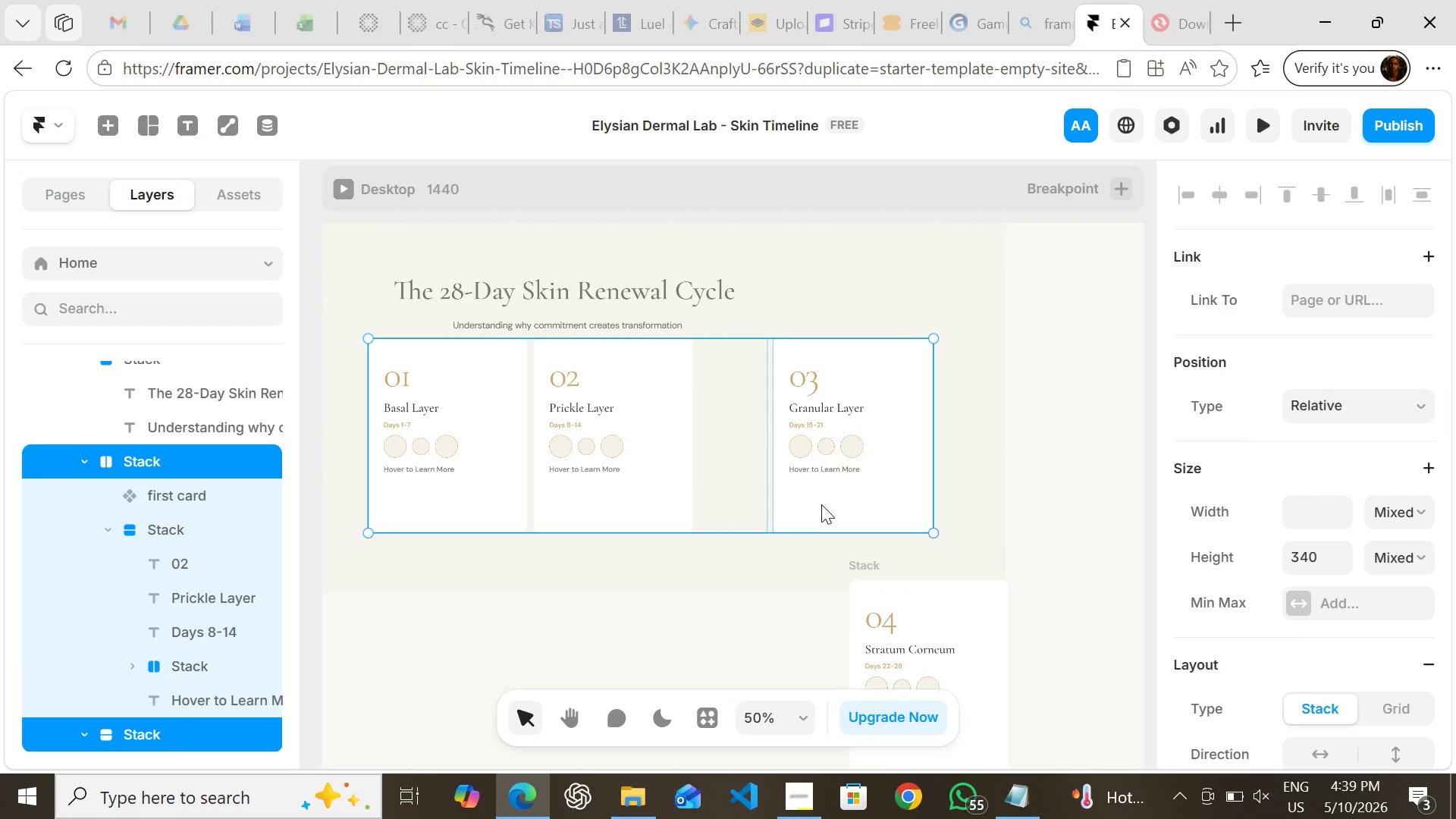 
key(Shift+A)
 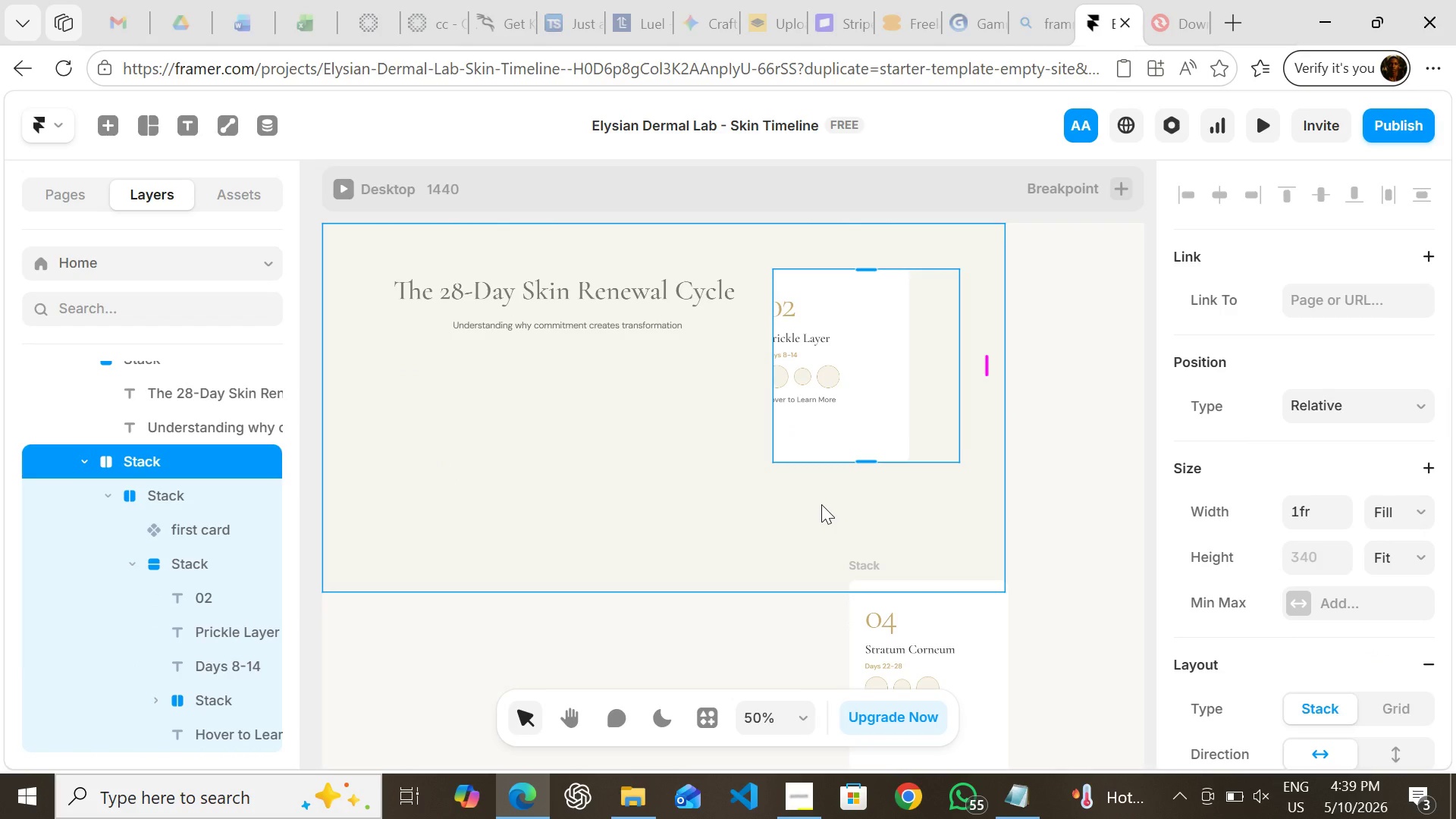 
key(Control+Z)
 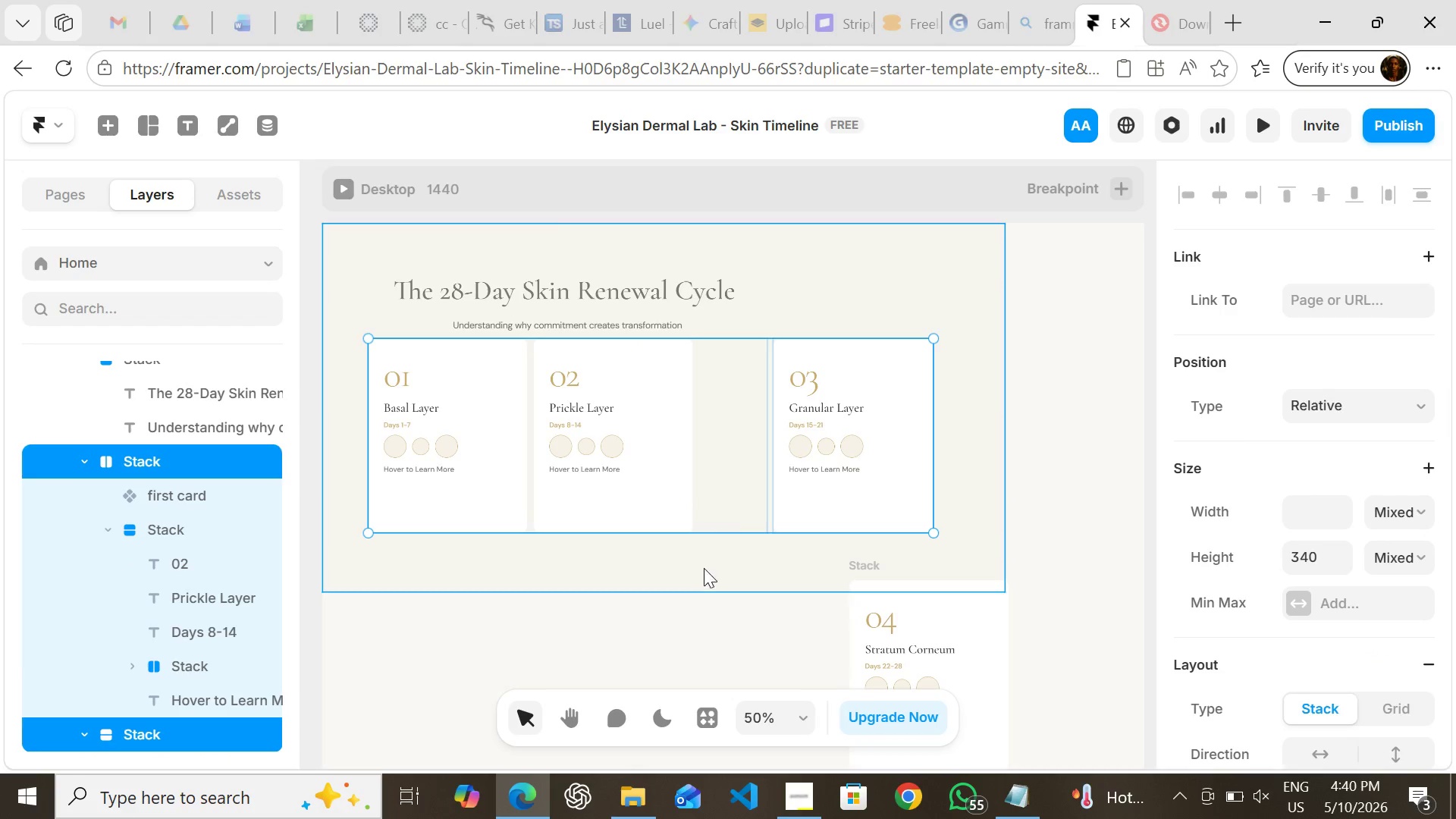 
left_click([690, 595])
 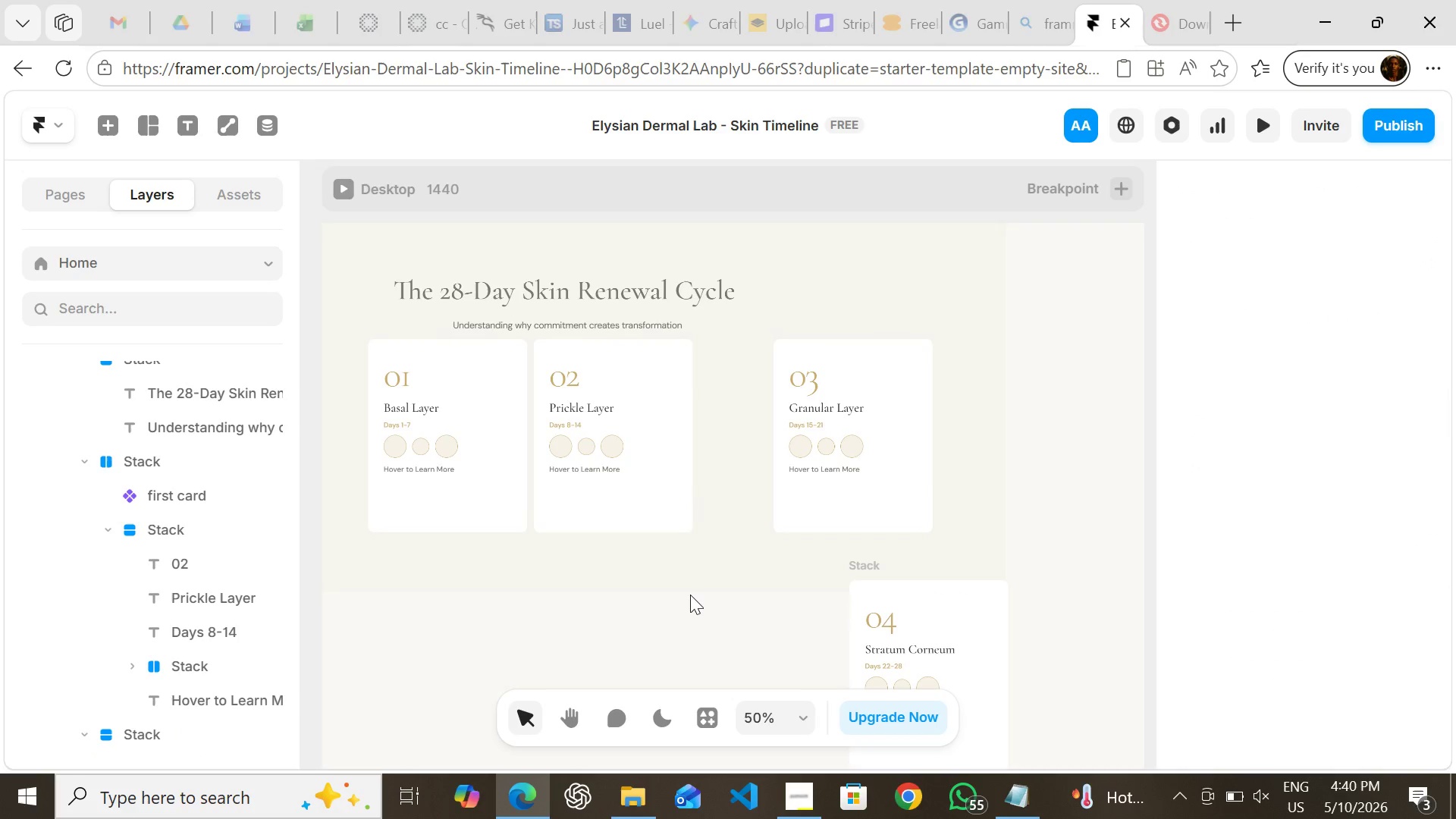 
hold_key(key=ShiftLeft, duration=1.53)
left_click([623, 497])
 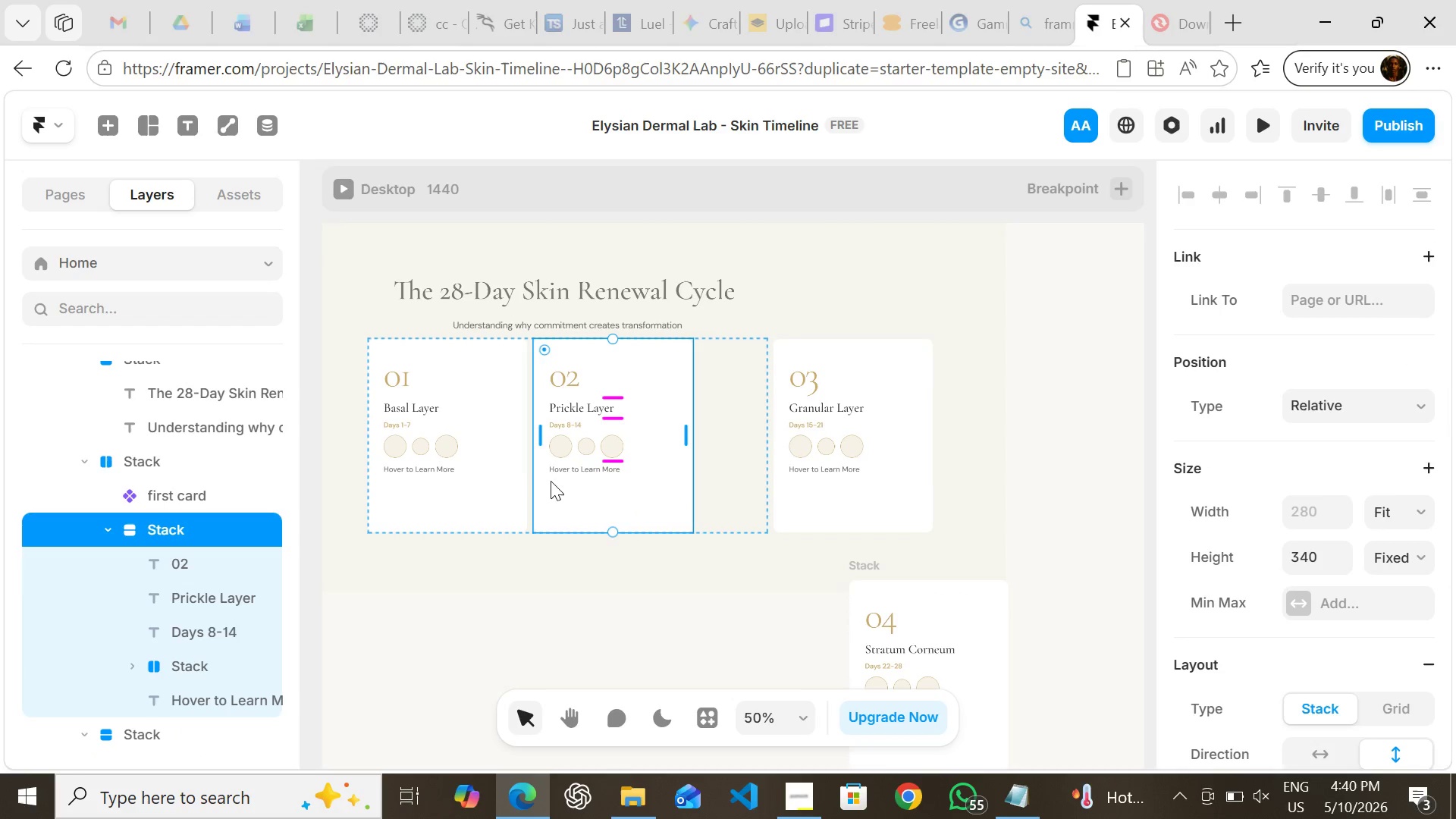 
hold_key(key=ShiftLeft, duration=0.61)
left_click([491, 489])
 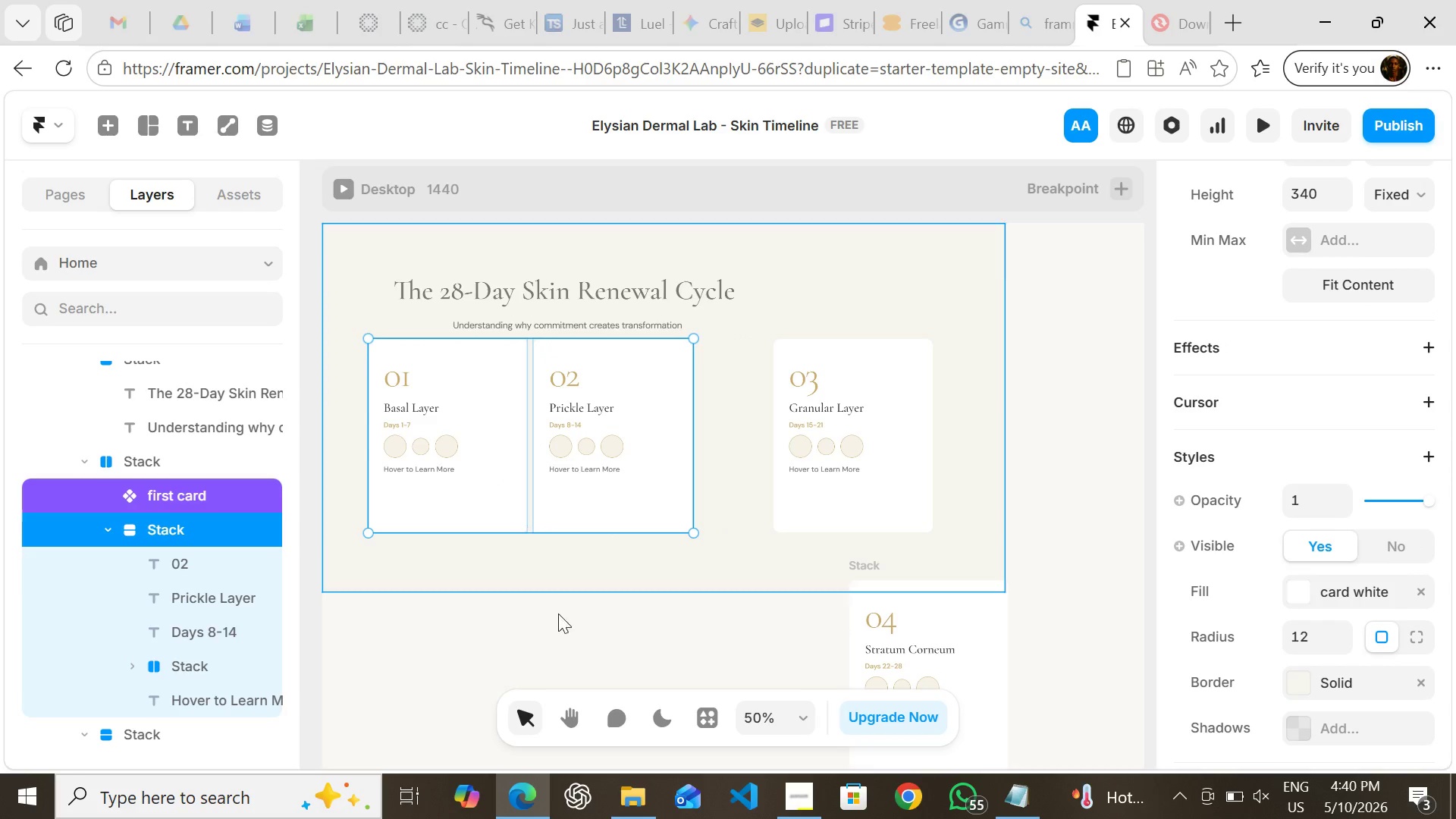 
left_click([562, 627])
 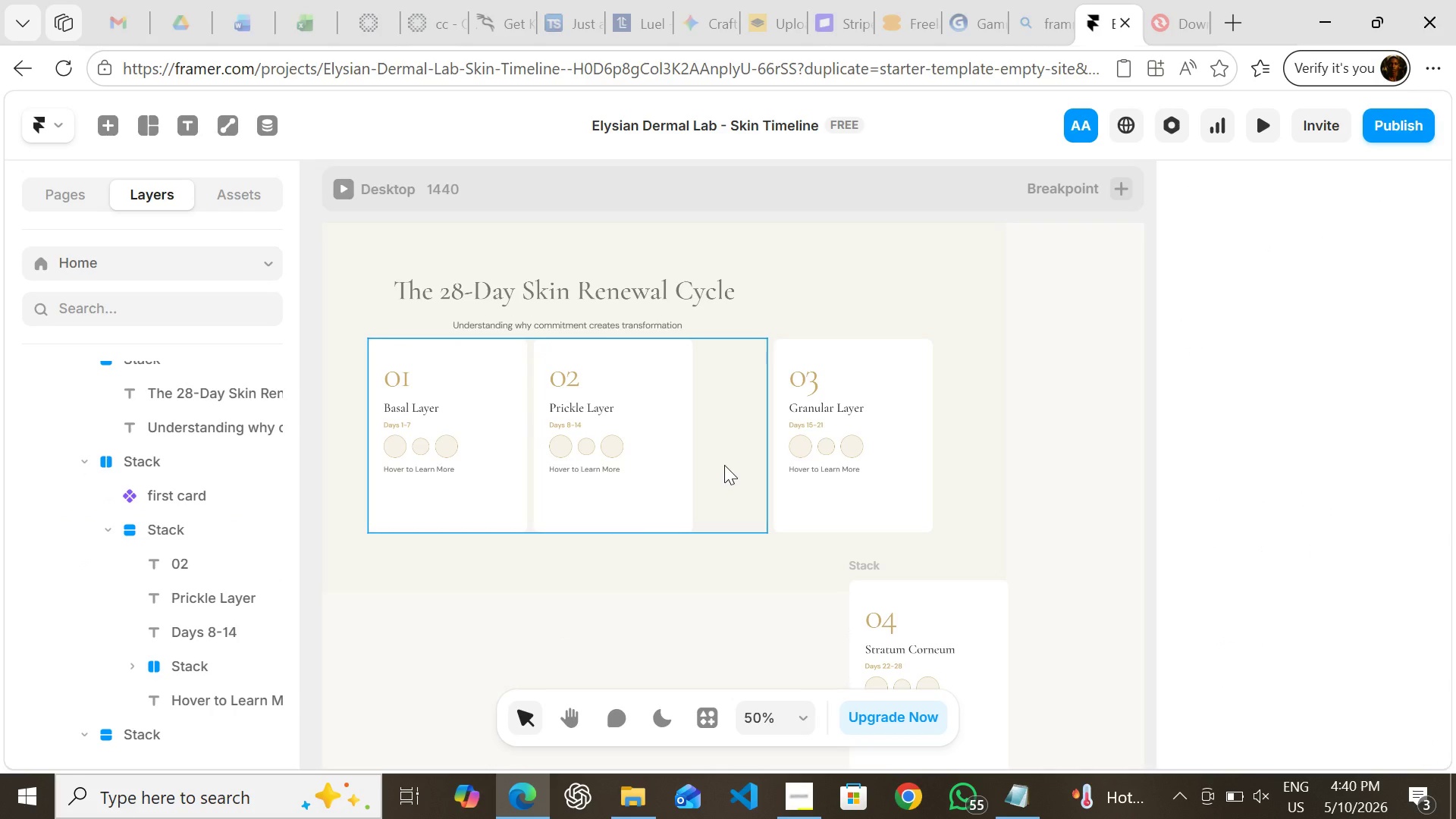 
left_click([724, 465])
 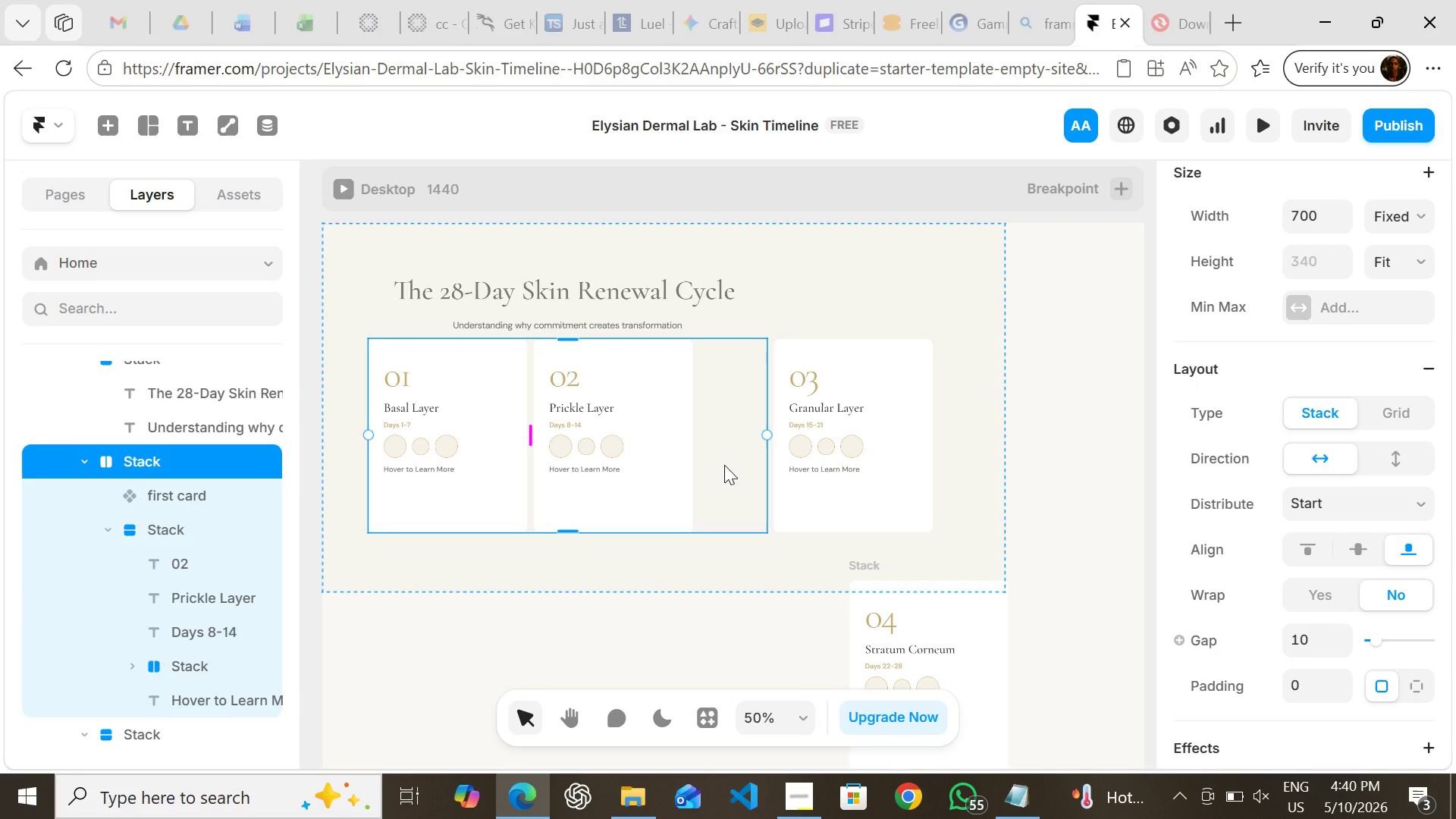 
hold_key(key=ArrowRight, duration=1.53)
 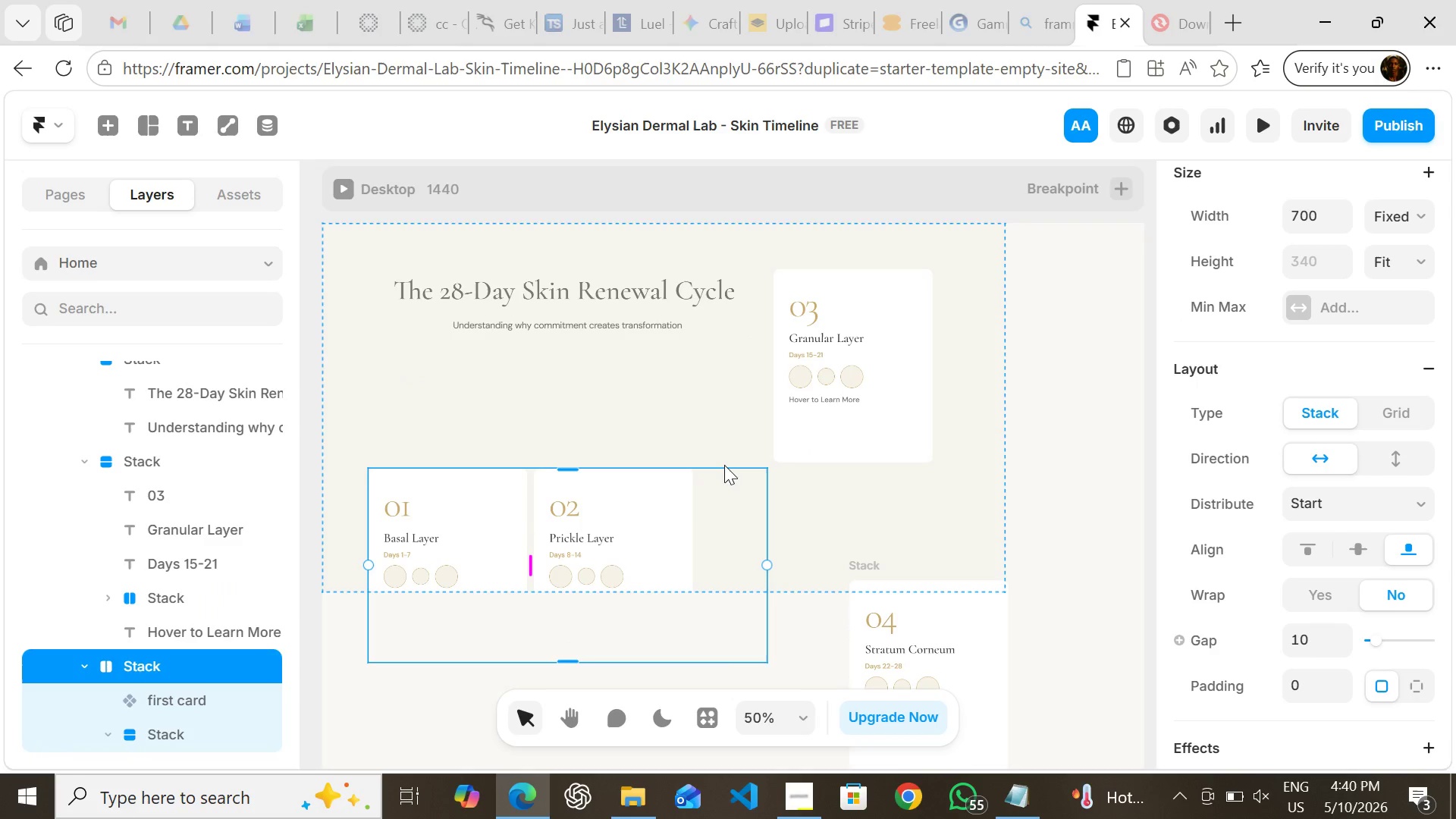 
key(Control+ControlLeft)
 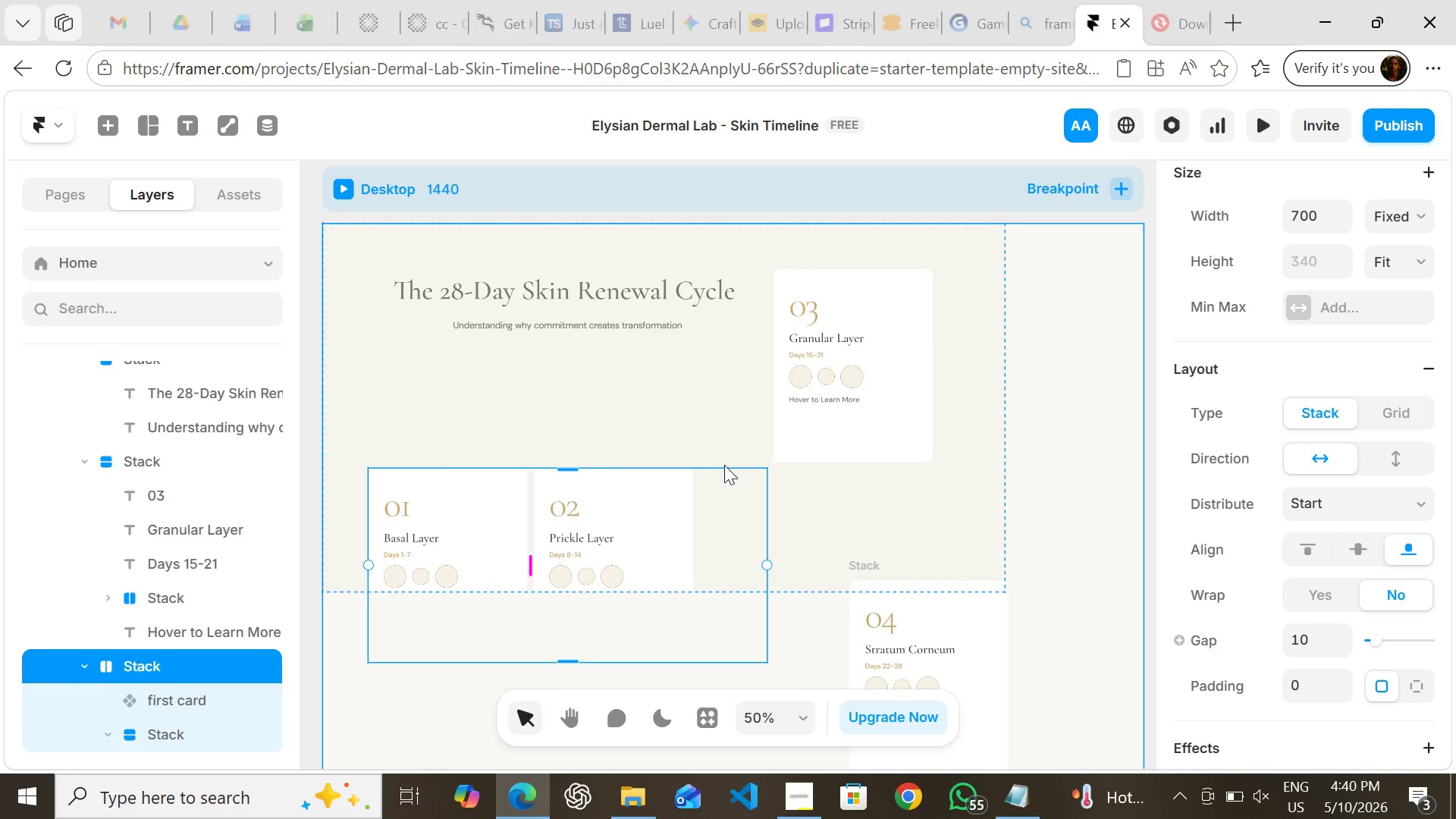 
key(Control+Z)
 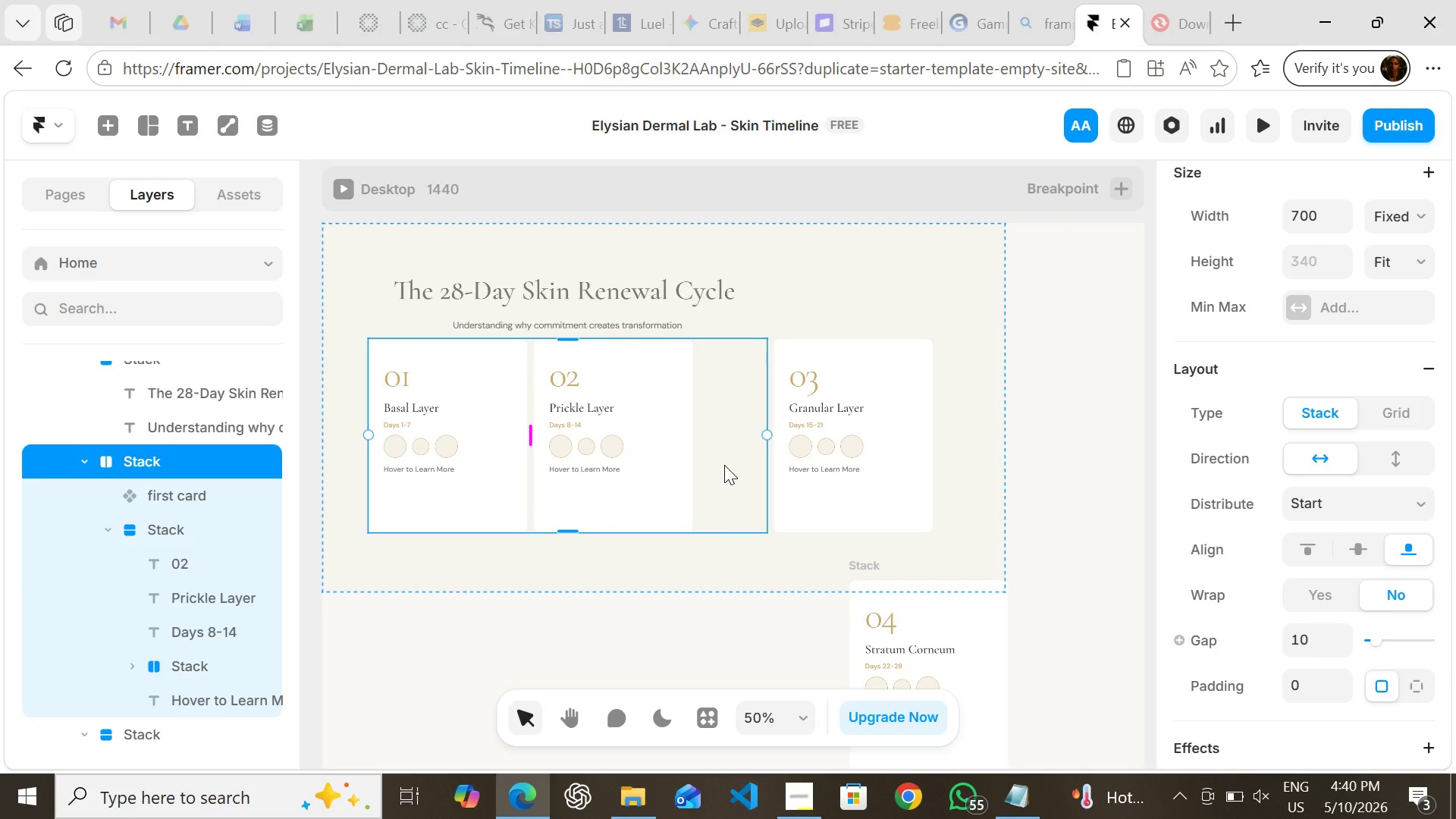 
hold_key(key=ArrowRight, duration=1.75)
 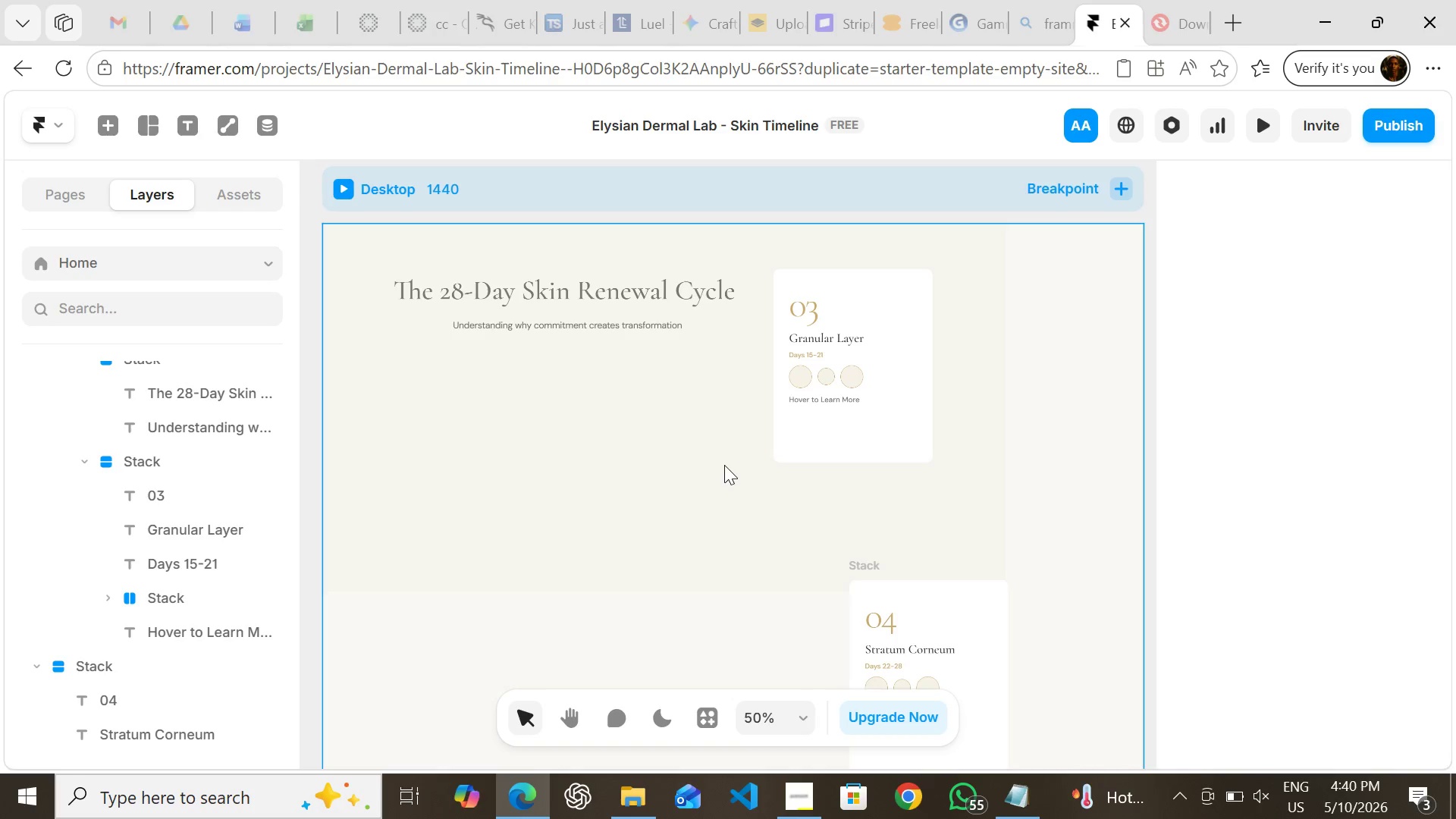 
key(Backspace)
 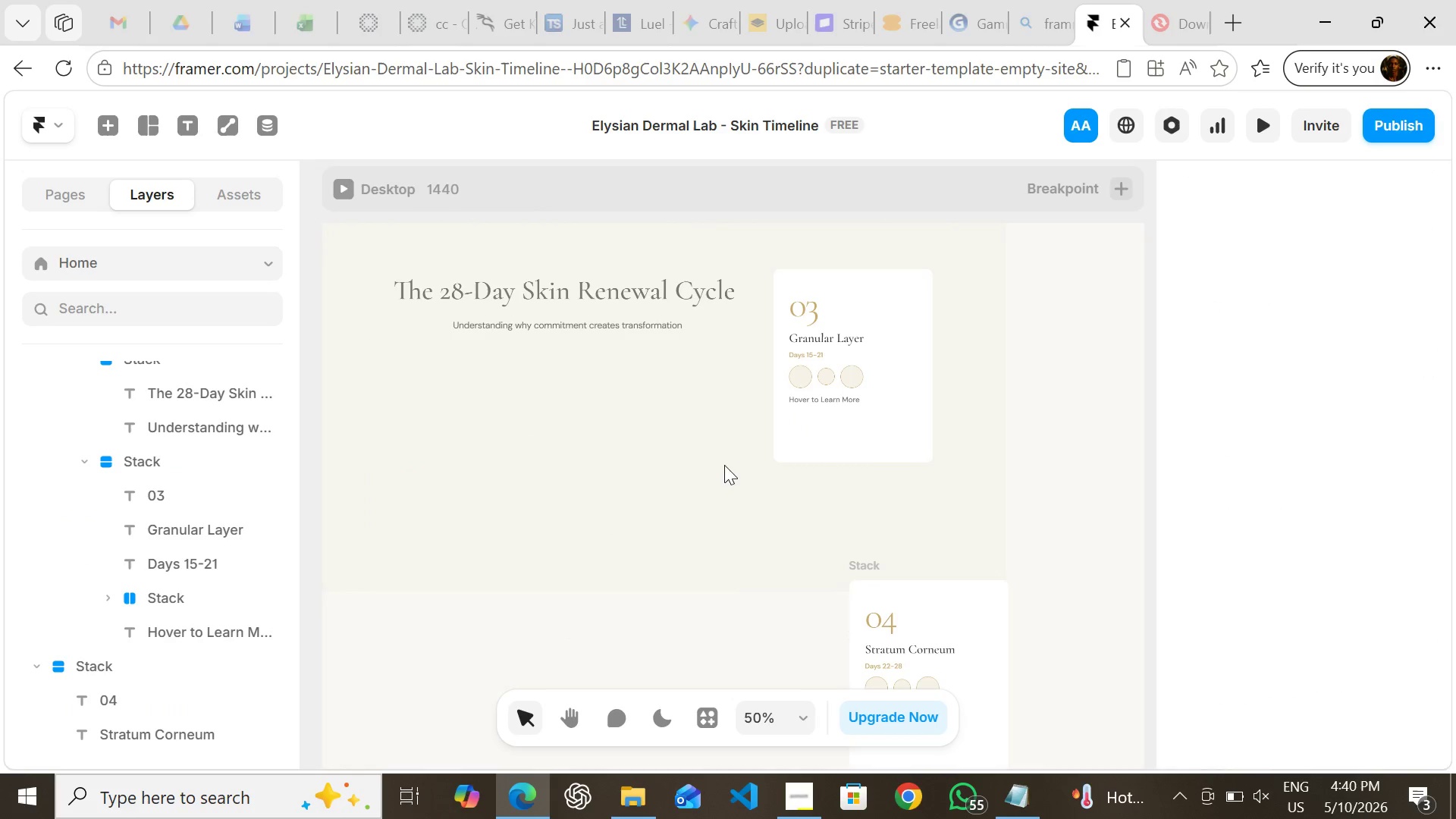 
key(Control+Z)
 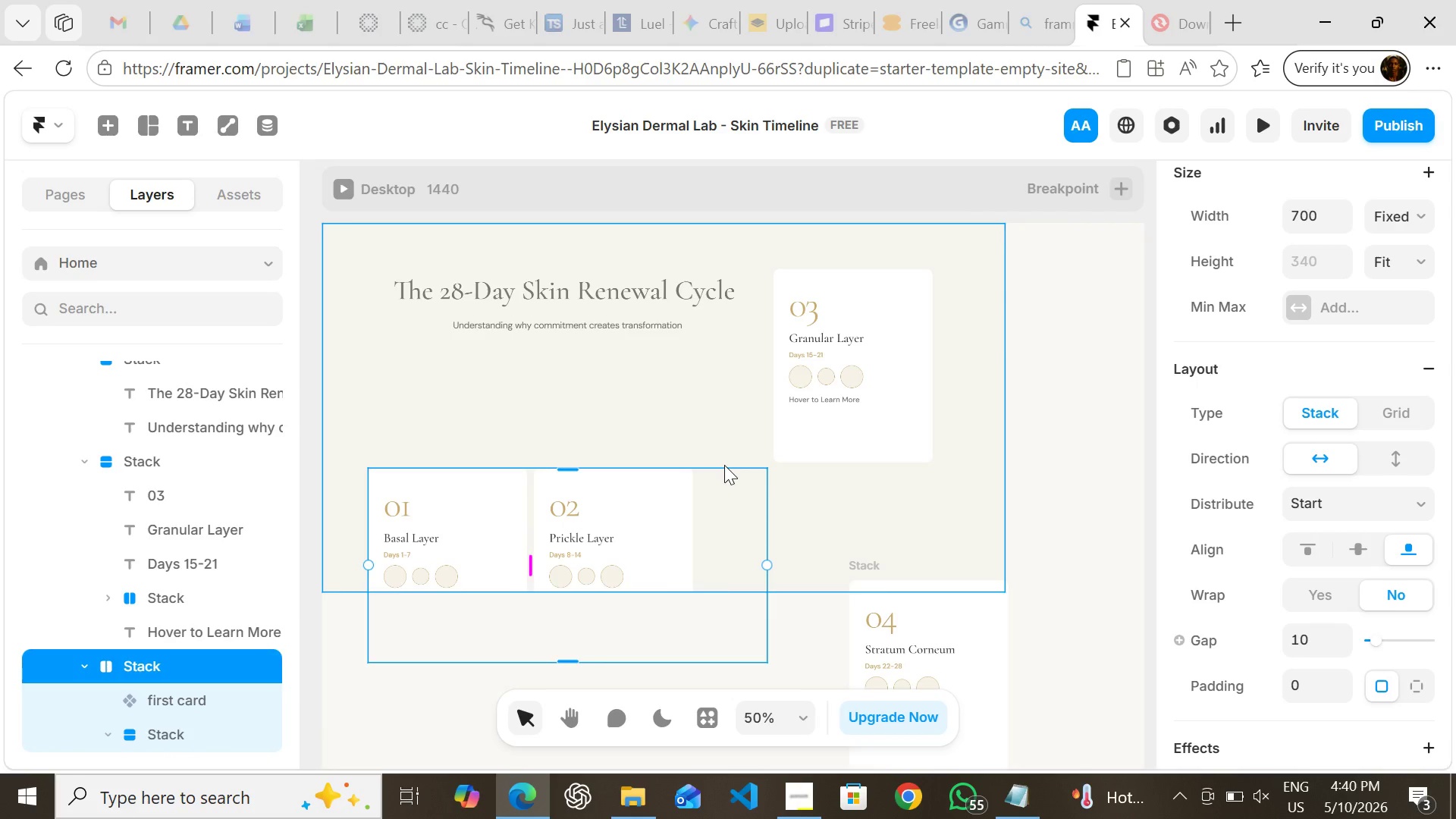 
key(Control+Z)
 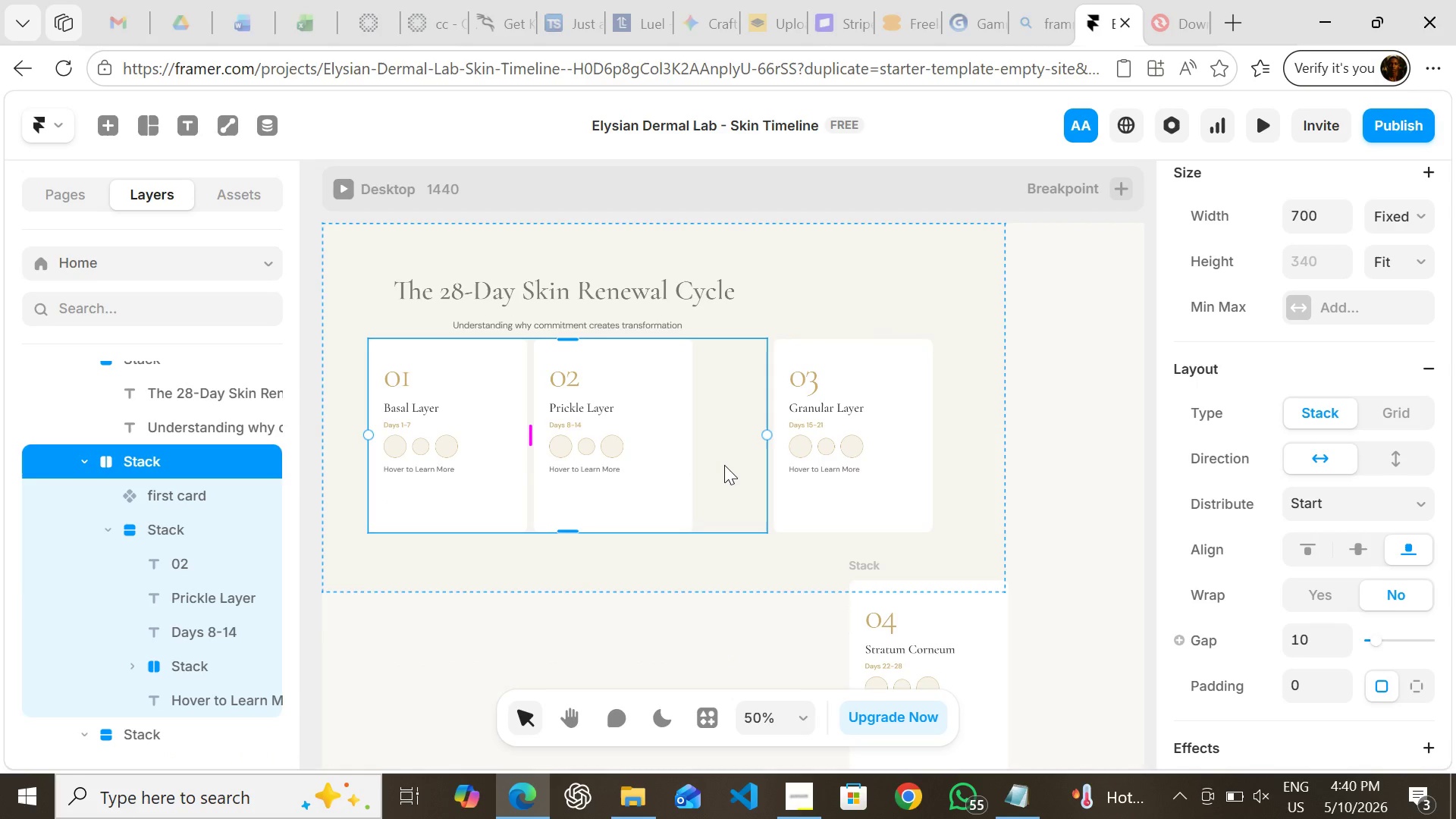 
hold_key(key=ArrowRight, duration=0.62)
 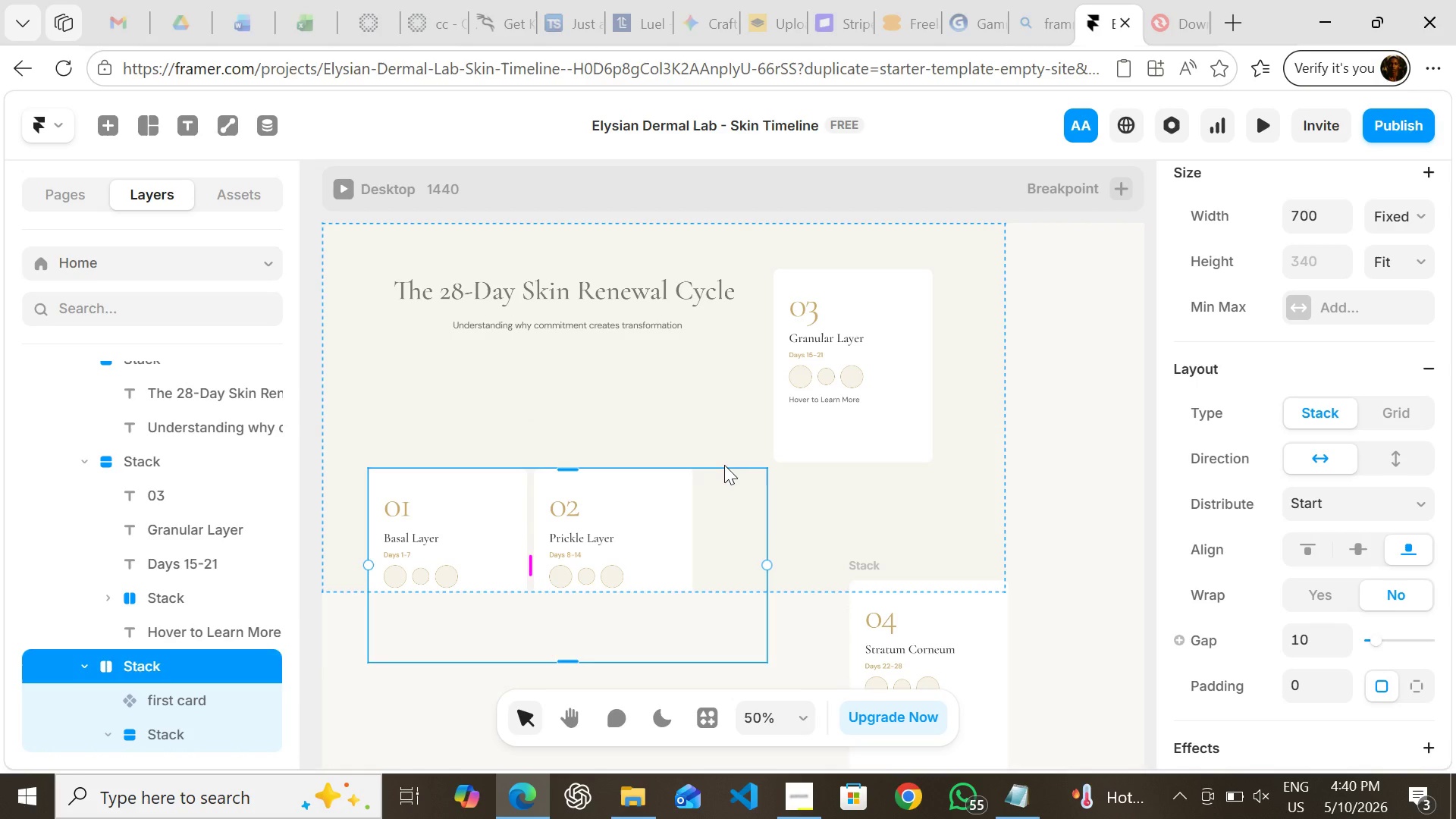 
key(ArrowRight)
 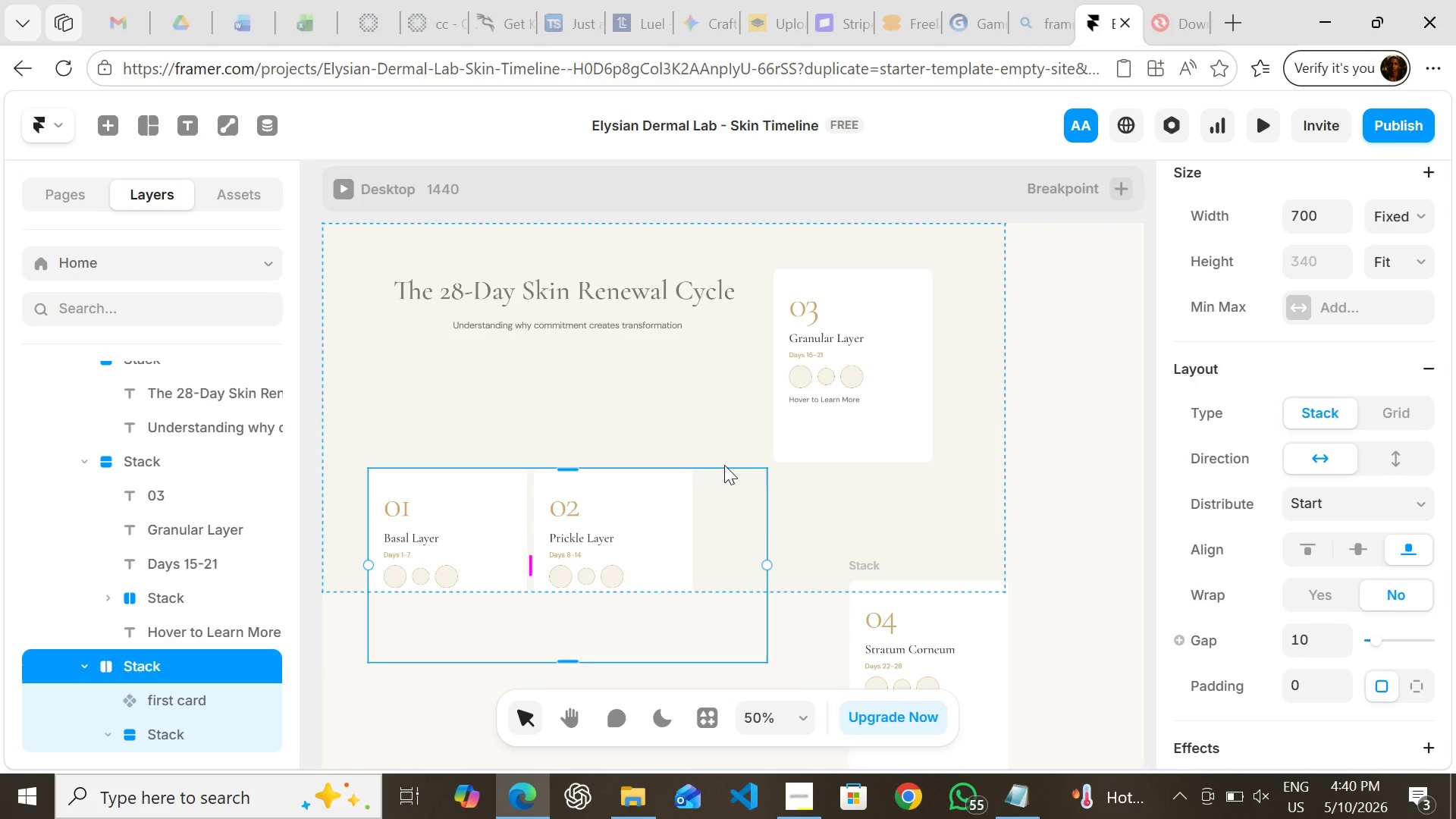 
hold_key(key=ControlLeft, duration=1.64)
 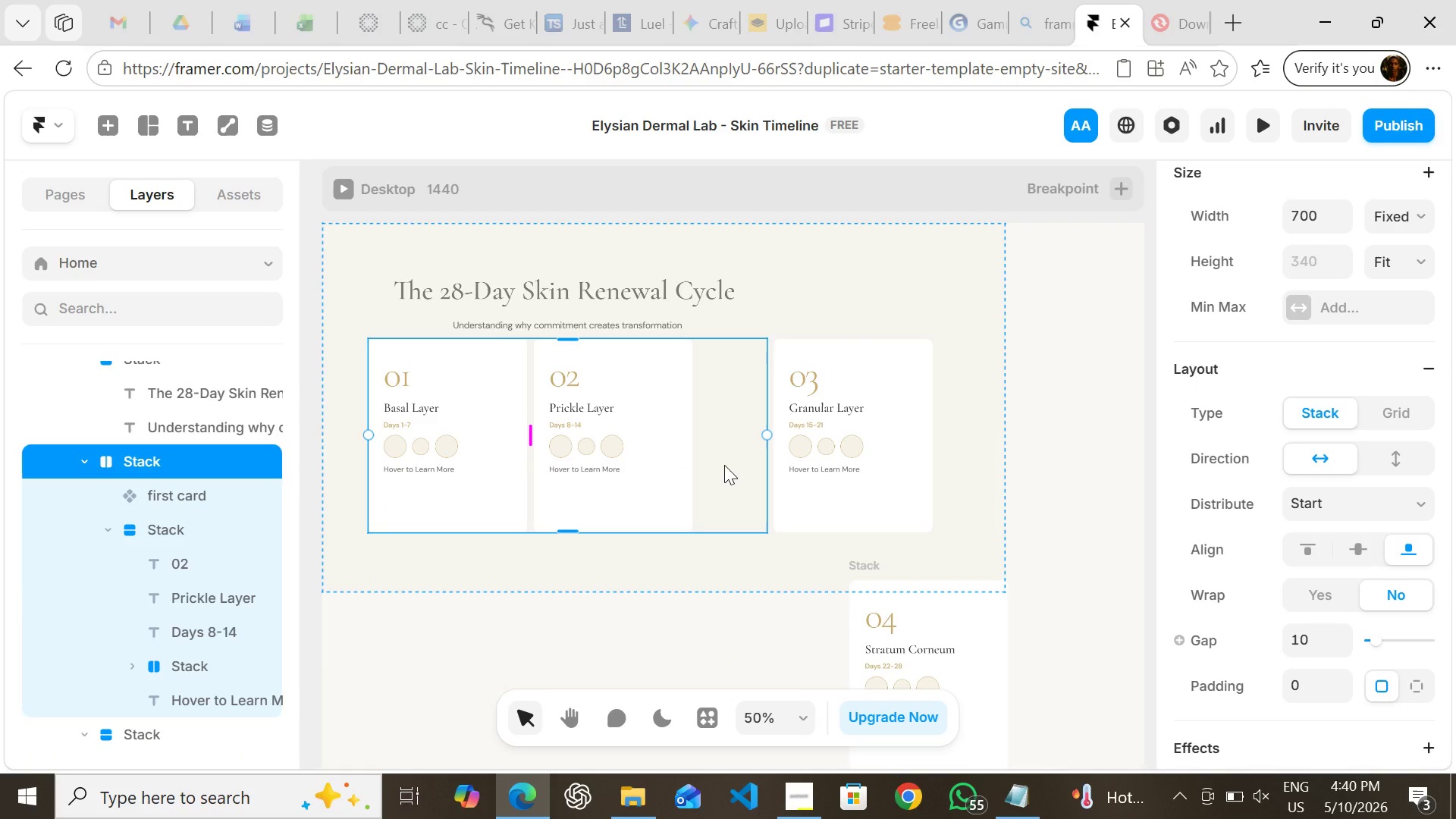 
hold_key(key=Z, duration=0.33)
 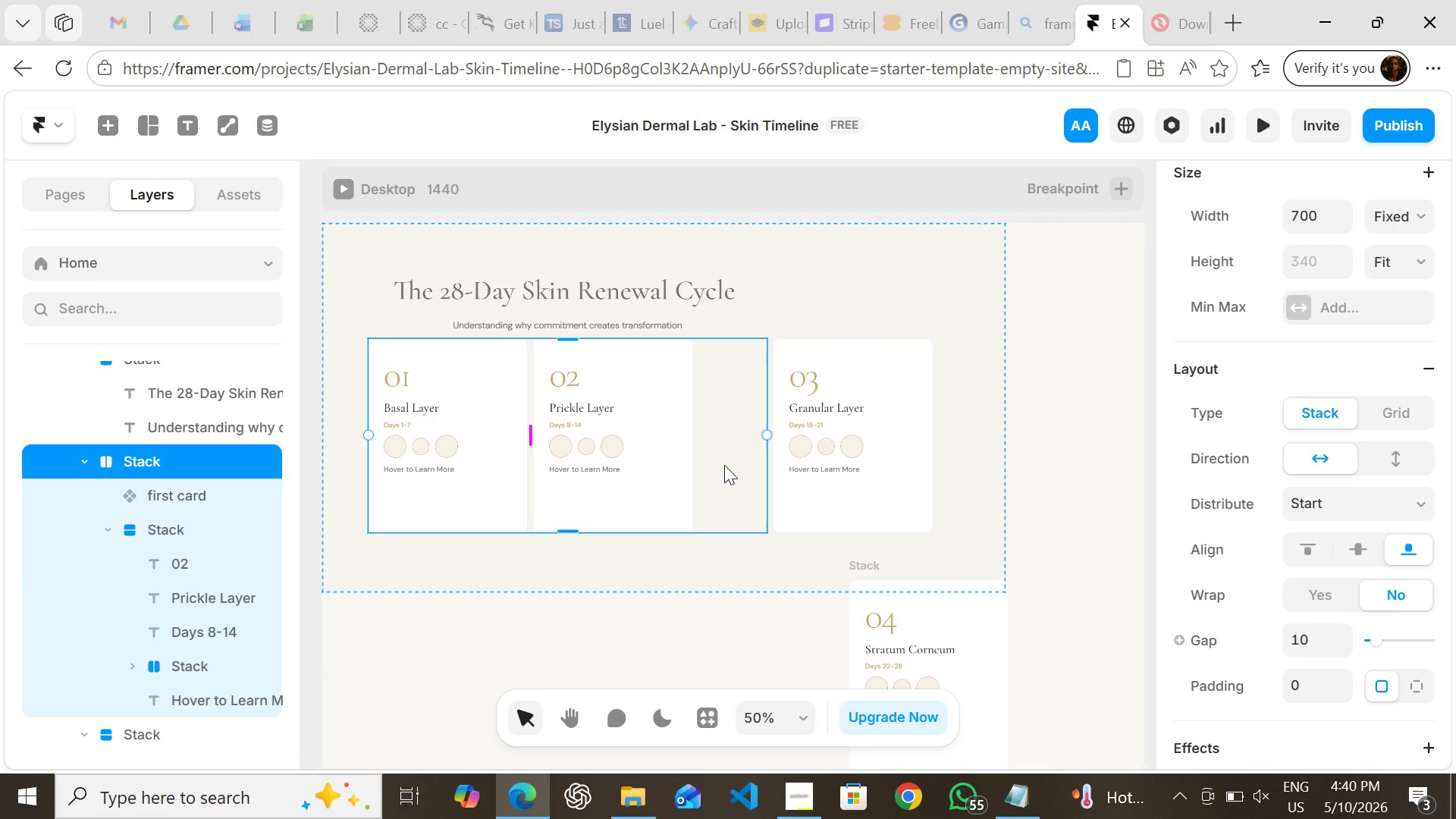 
key(Control+Backspace)
 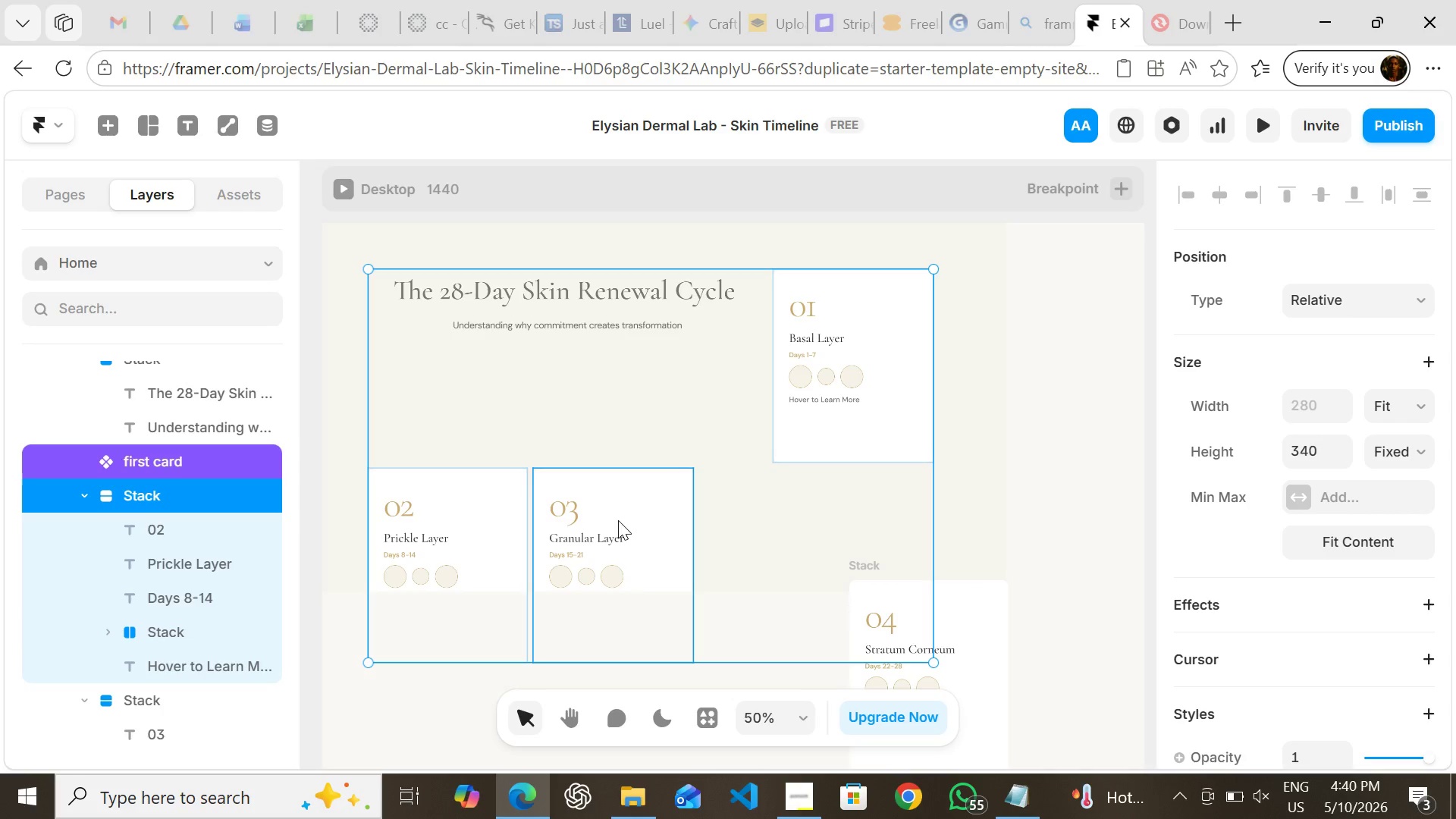 
left_click_drag(start_coordinate=[618, 520], to_coordinate=[629, 400])
 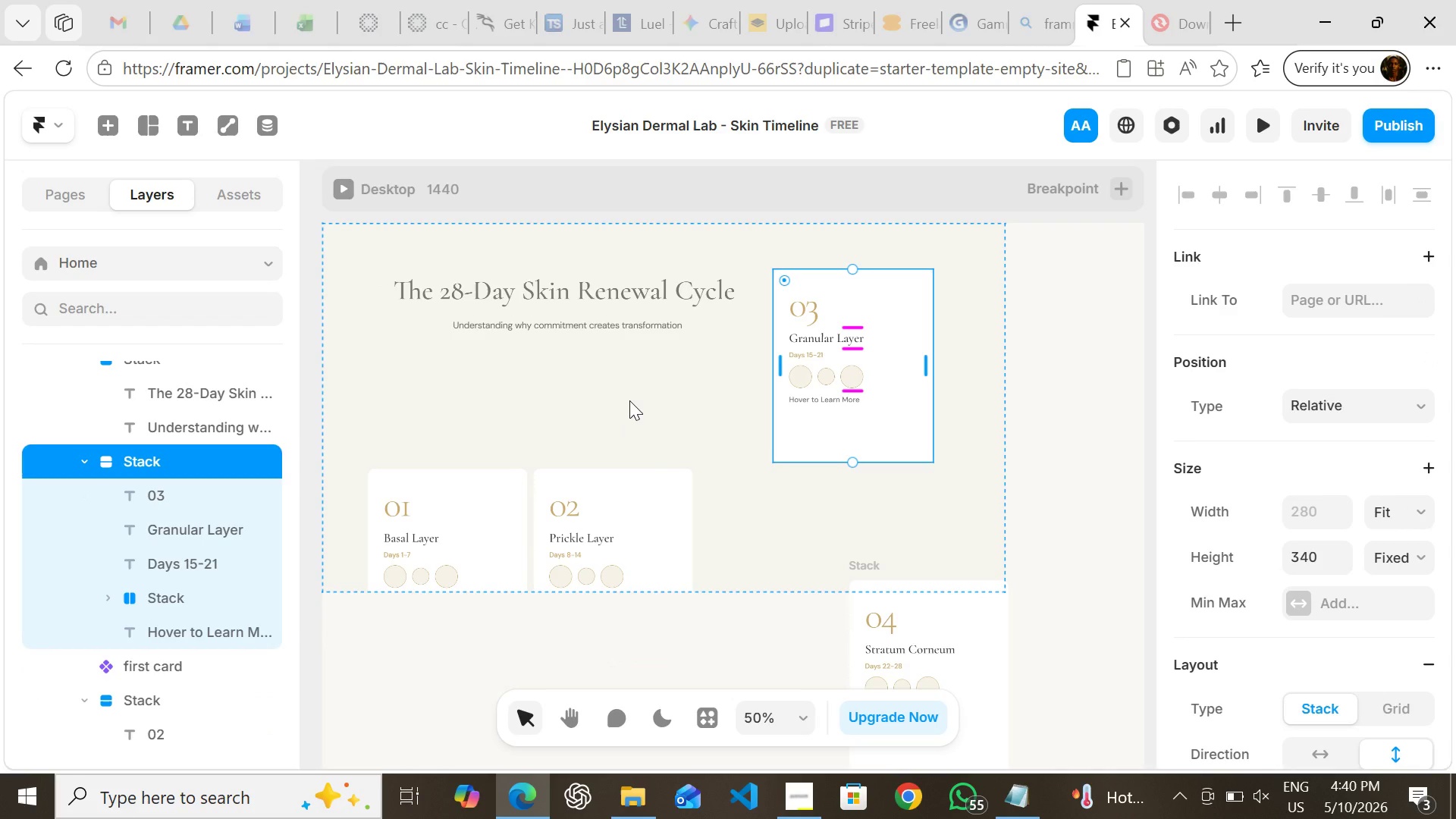 
key(Control+Z)
 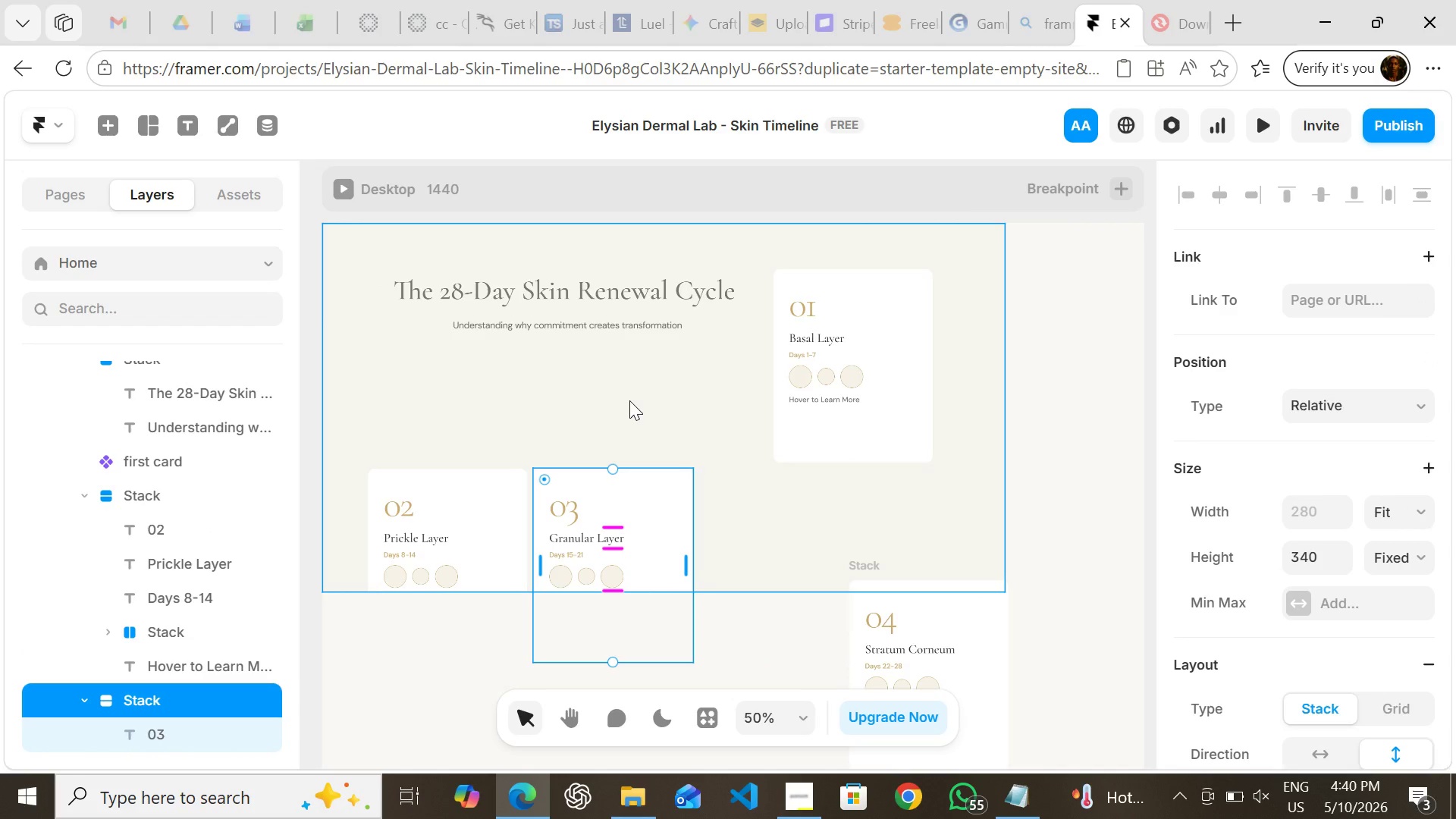 
hold_key(key=ControlLeft, duration=0.58)
 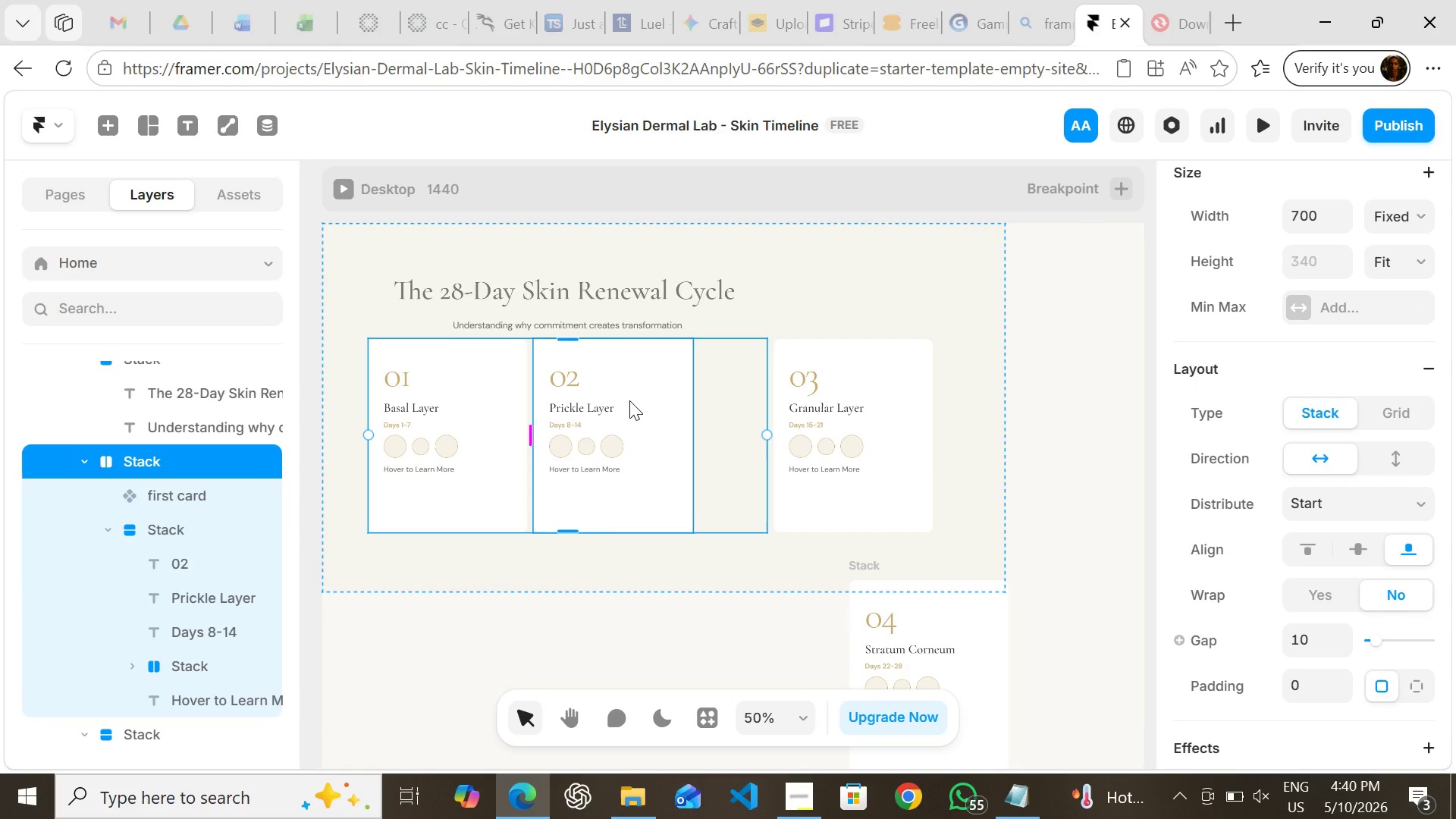 
hold_key(key=Z, duration=0.33)
 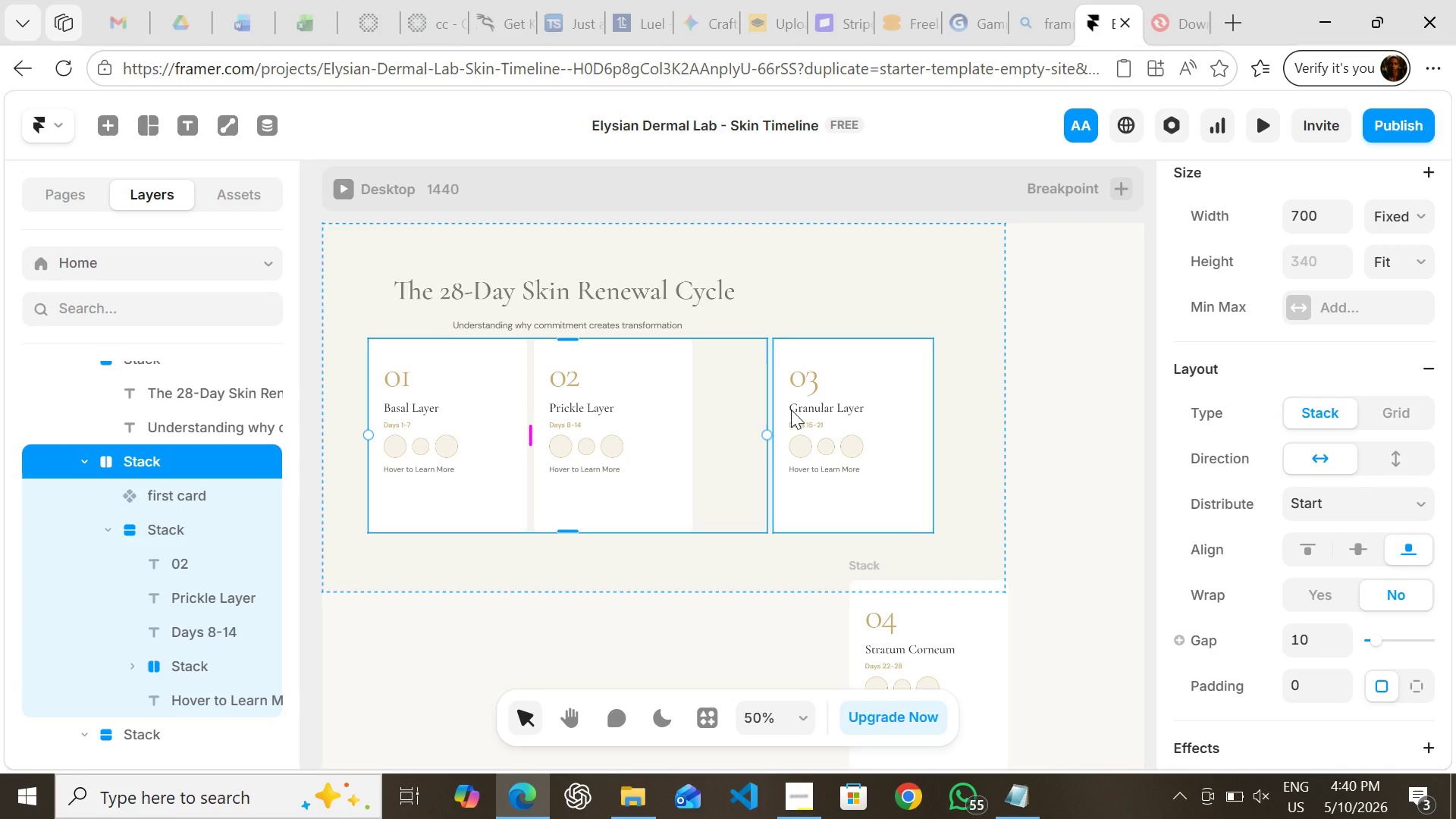 
wait(6.61)
 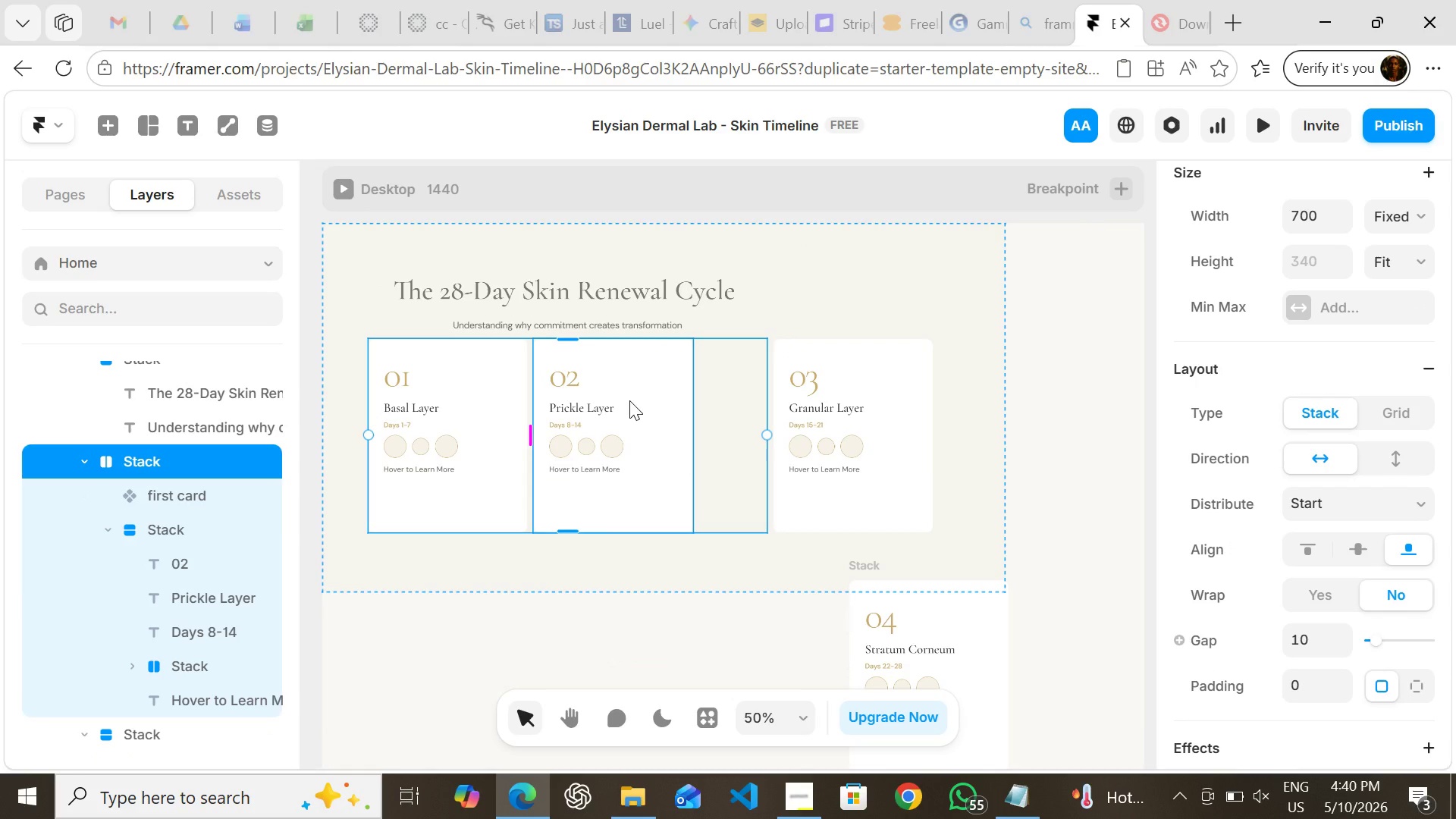 
left_click_drag(start_coordinate=[764, 437], to_coordinate=[852, 444])
 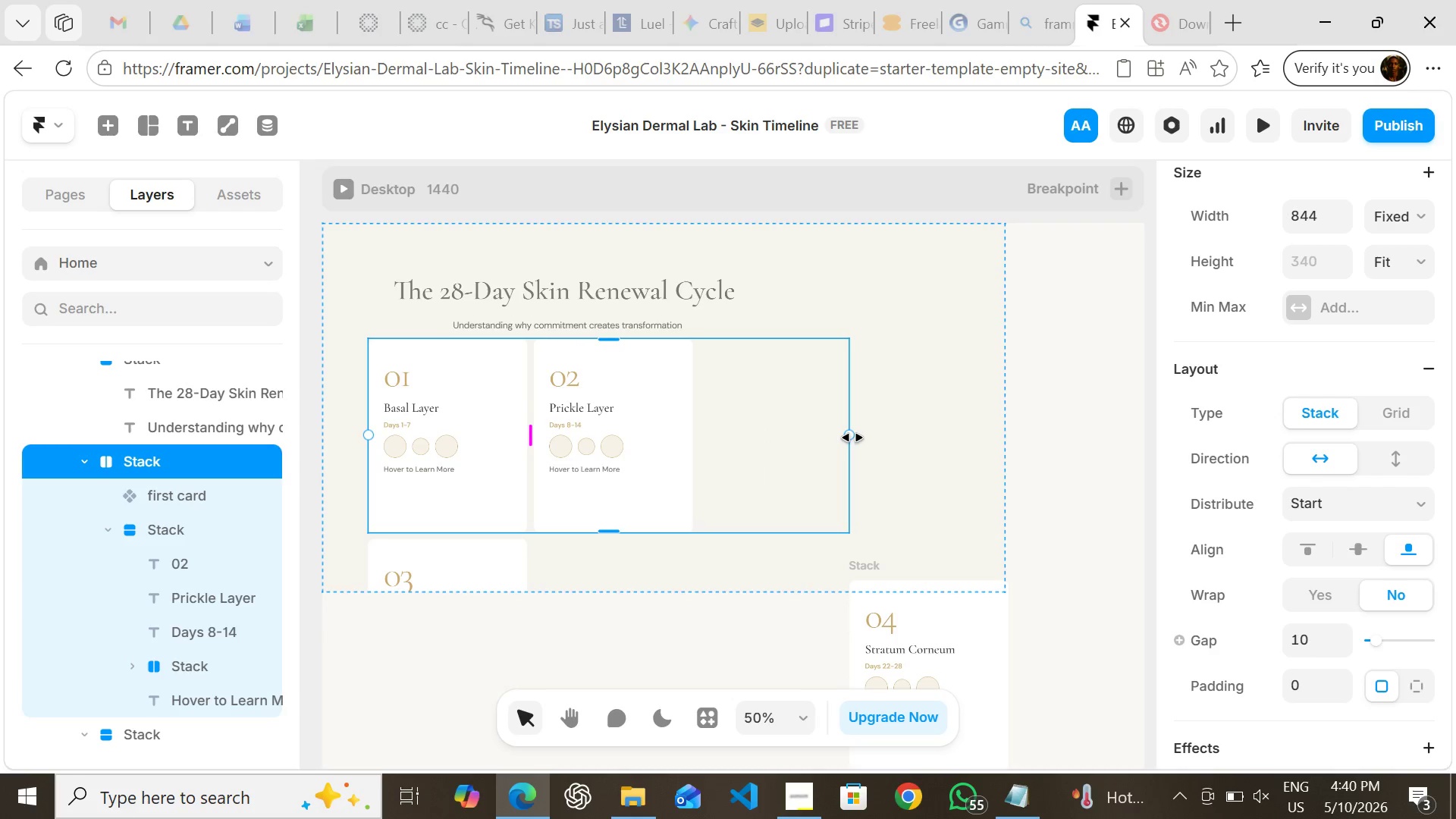 
left_click_drag(start_coordinate=[852, 438], to_coordinate=[899, 438])
 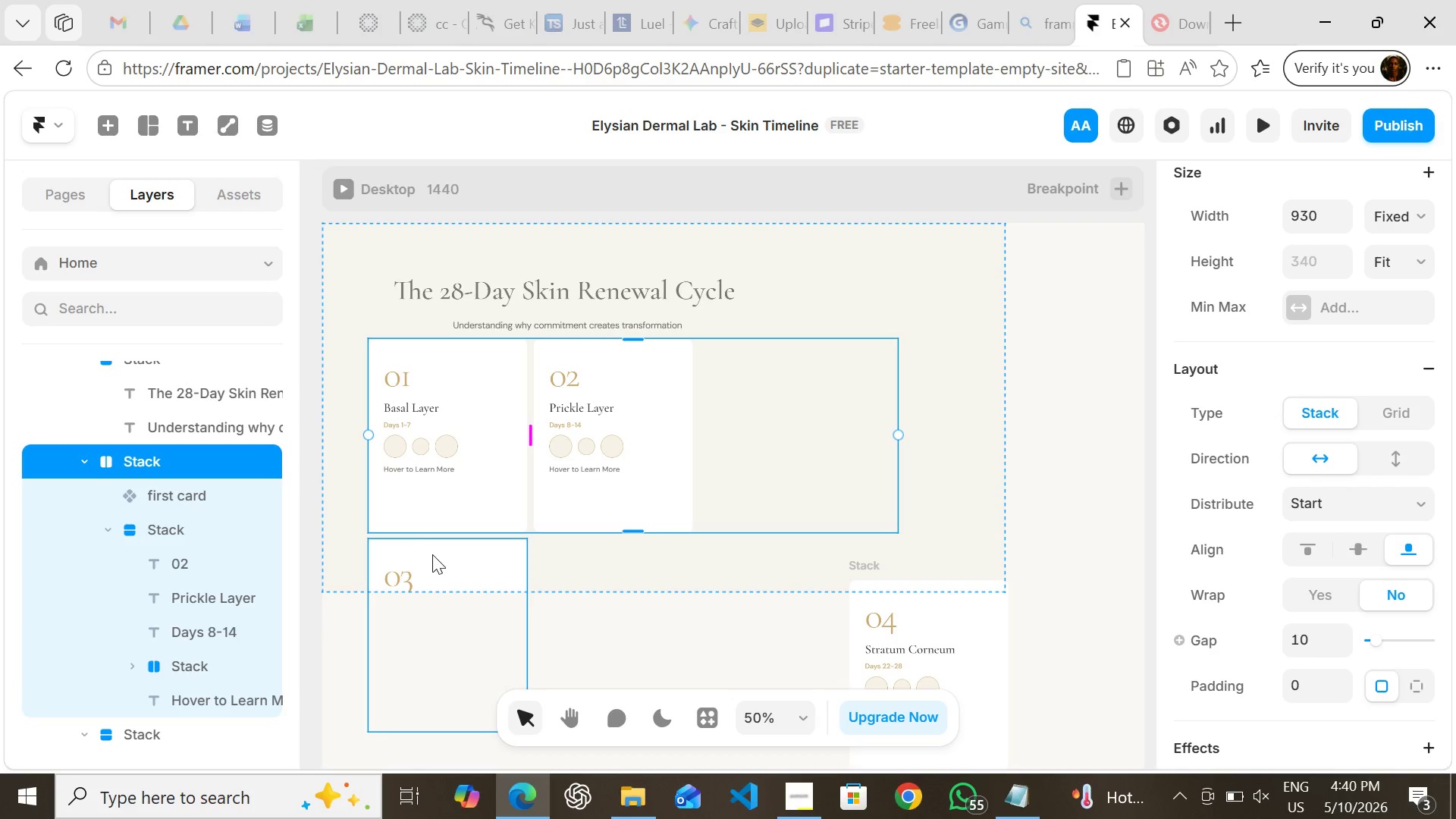 
left_click_drag(start_coordinate=[435, 561], to_coordinate=[770, 363])
 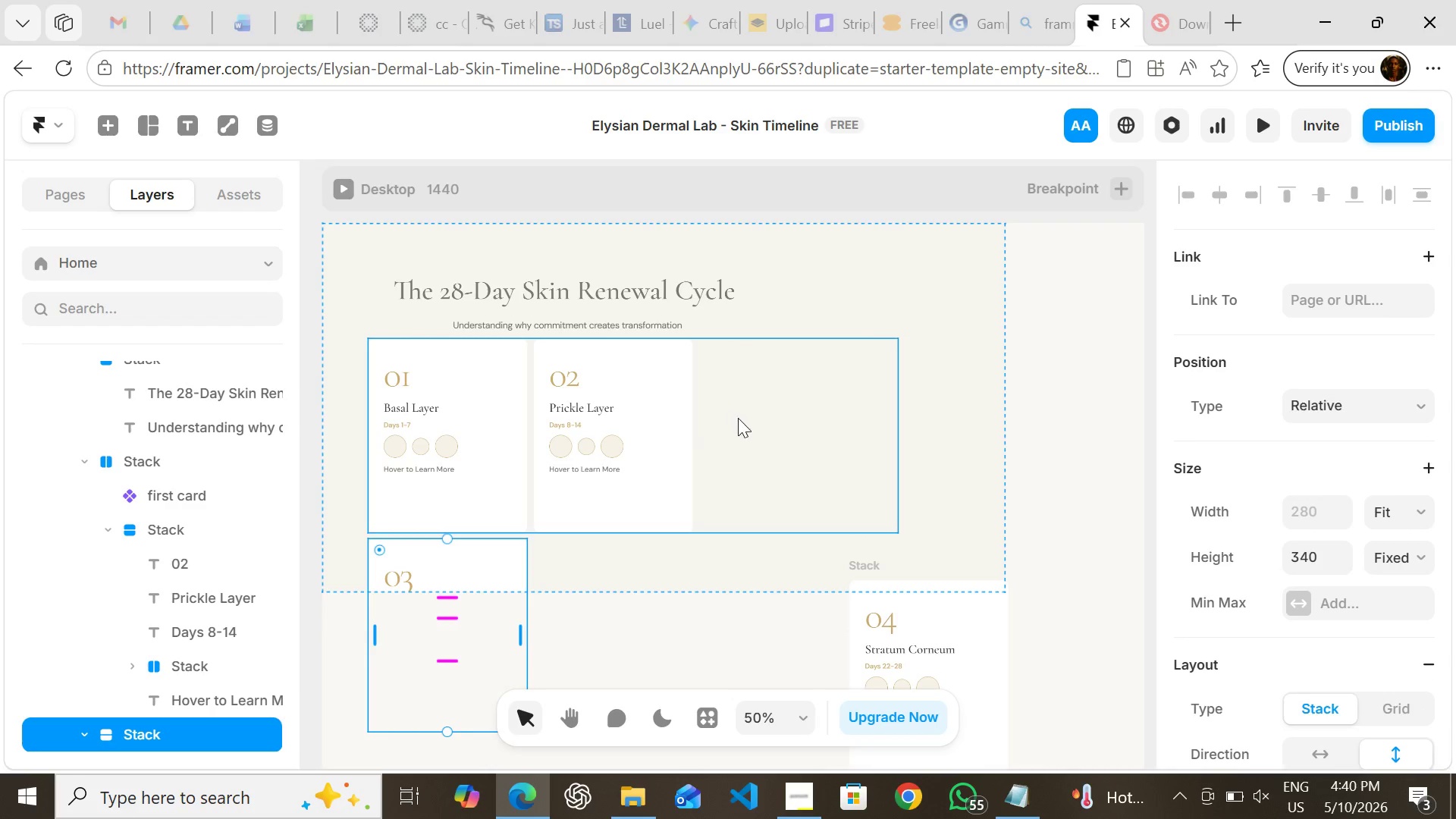 
left_click([747, 420])
 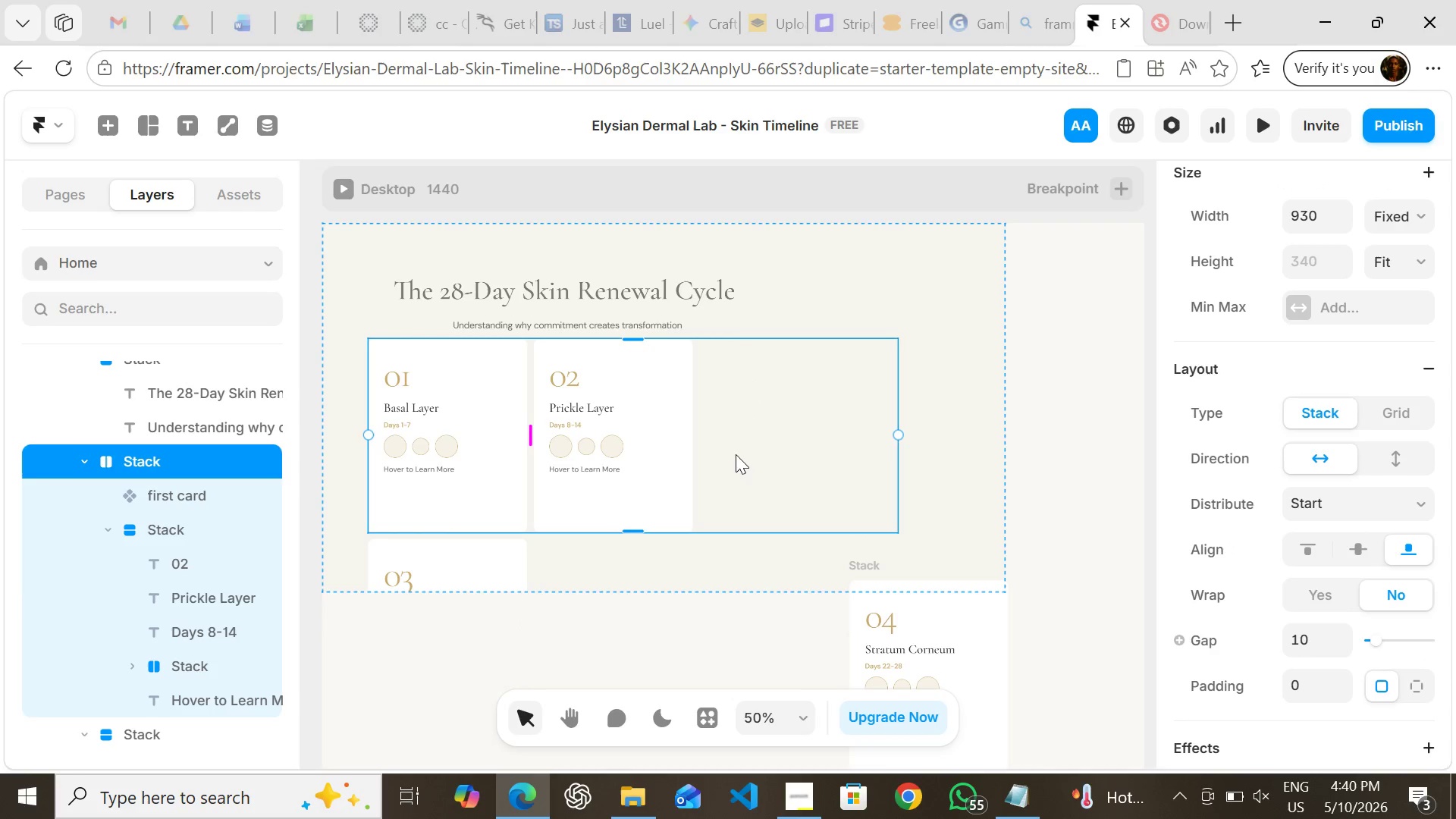 
left_click([741, 448])
 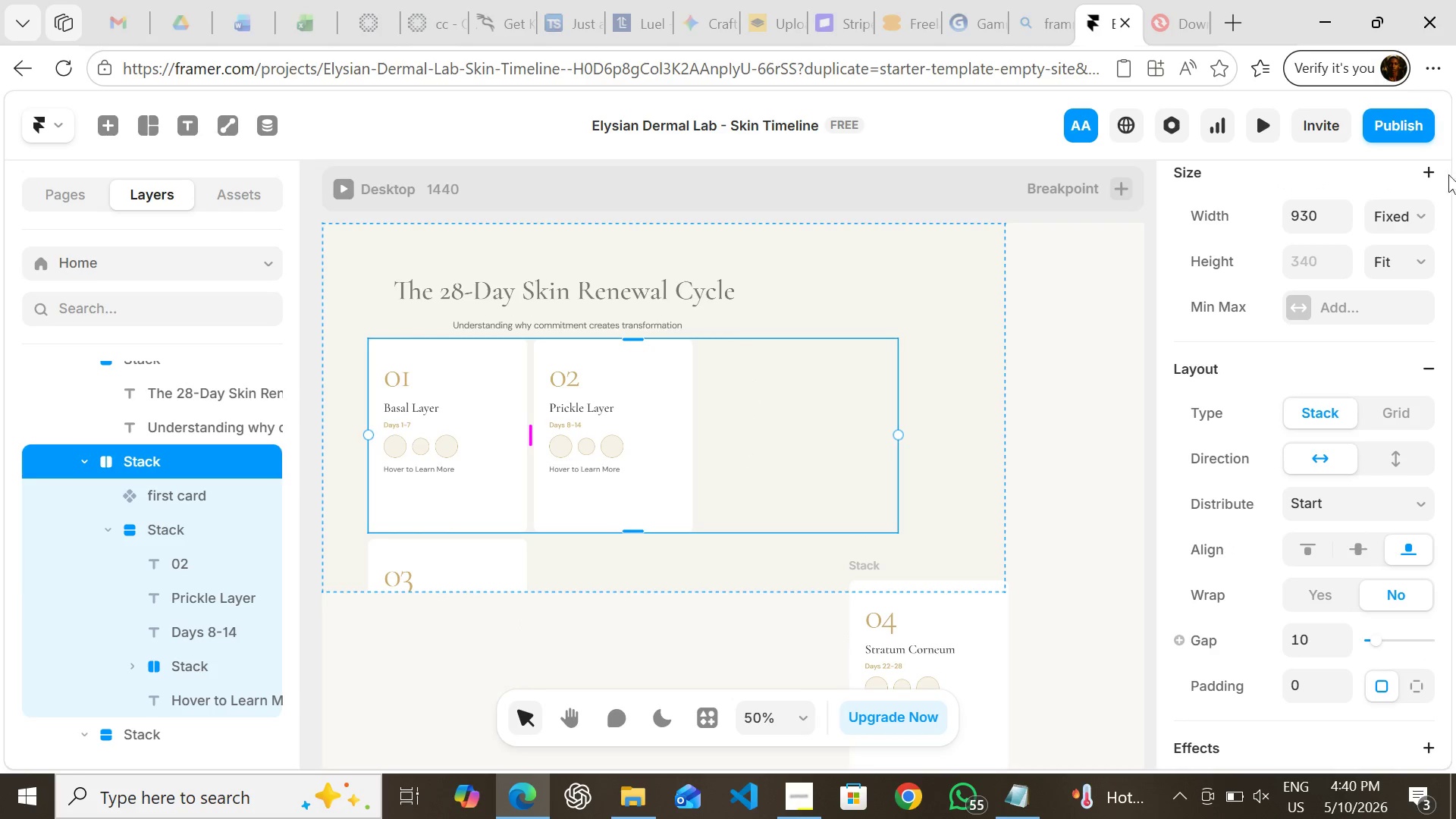 
left_click([1419, 213])
 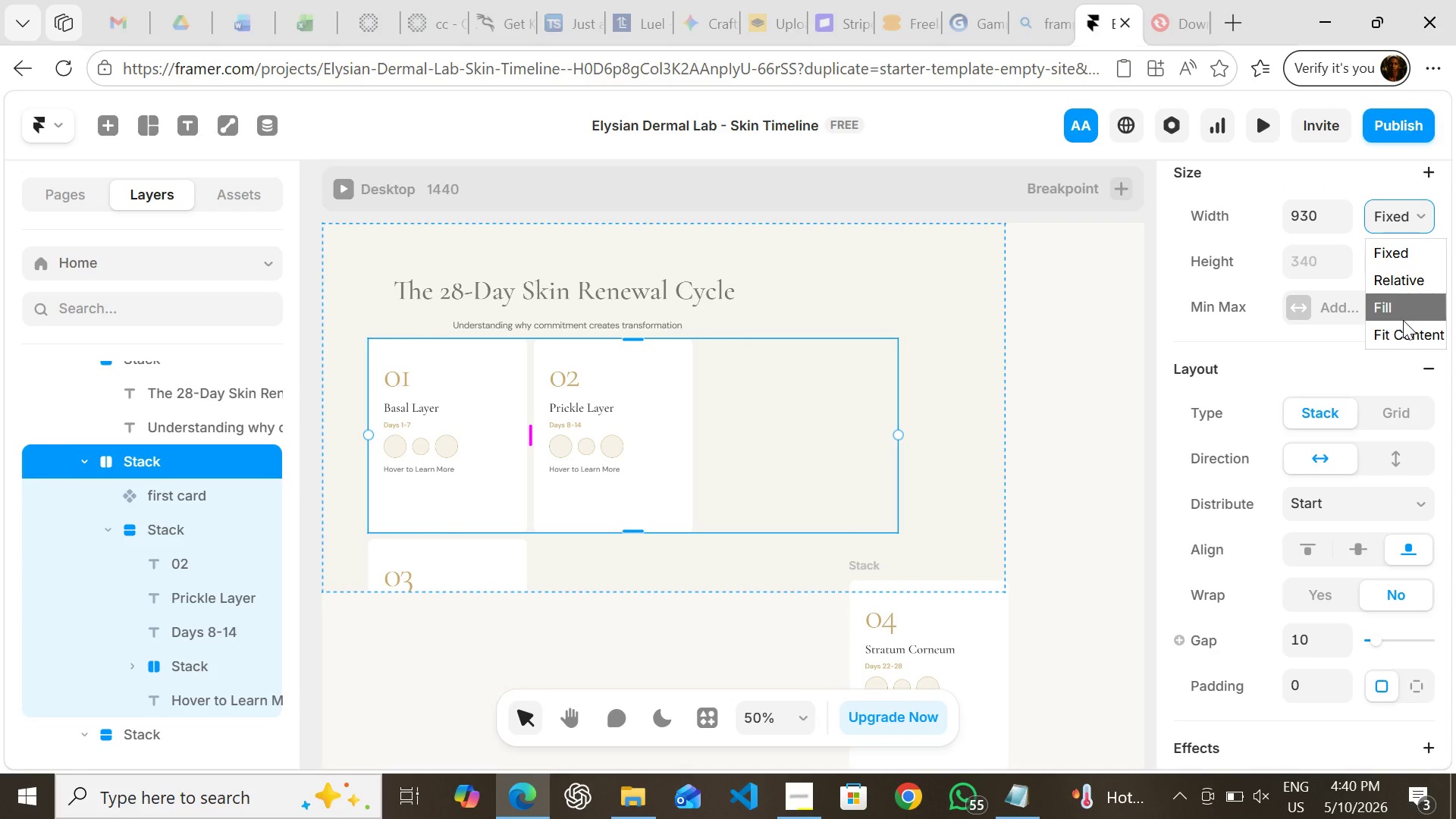 
left_click([1400, 334])
 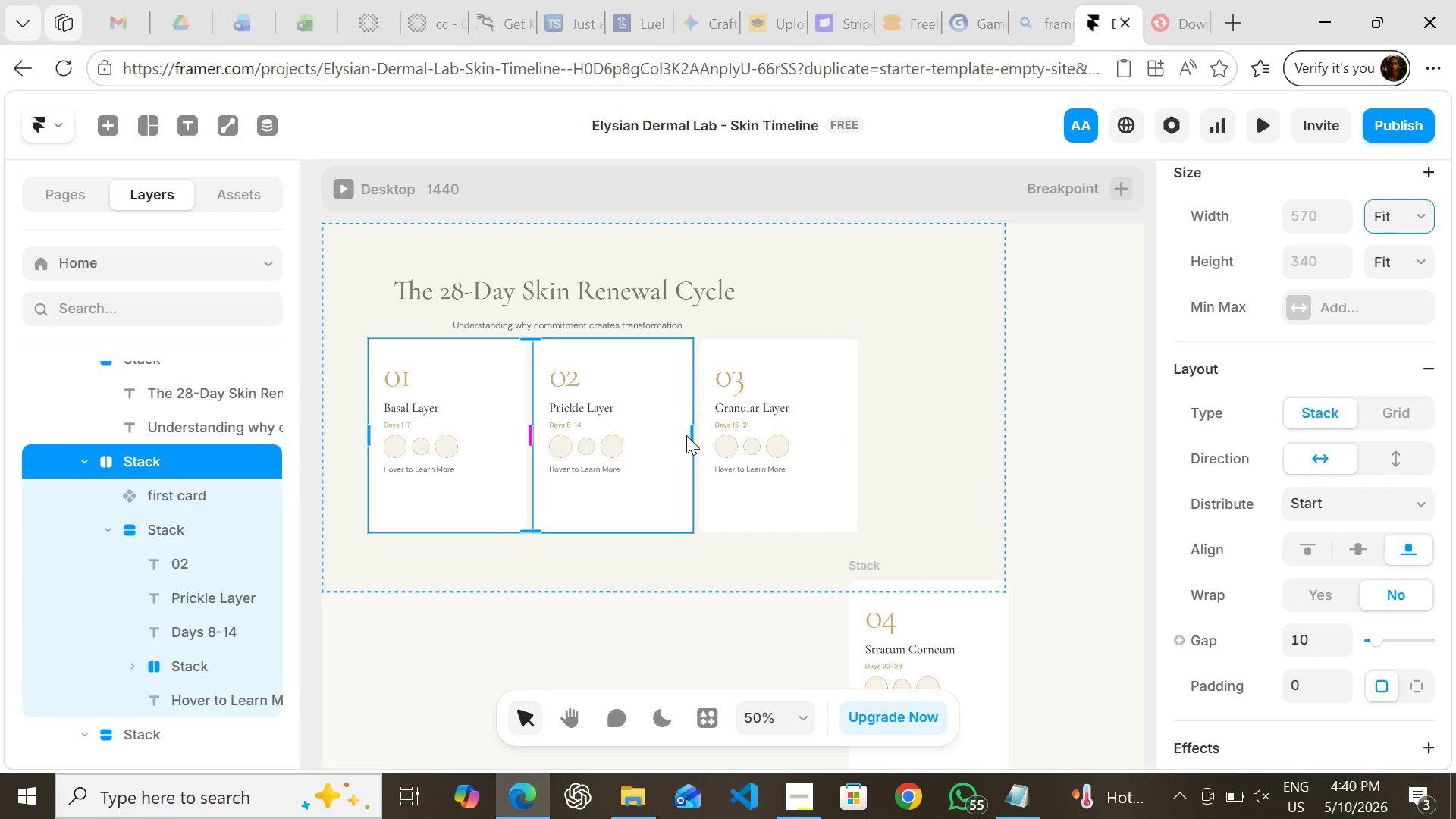 
wait(5.14)
 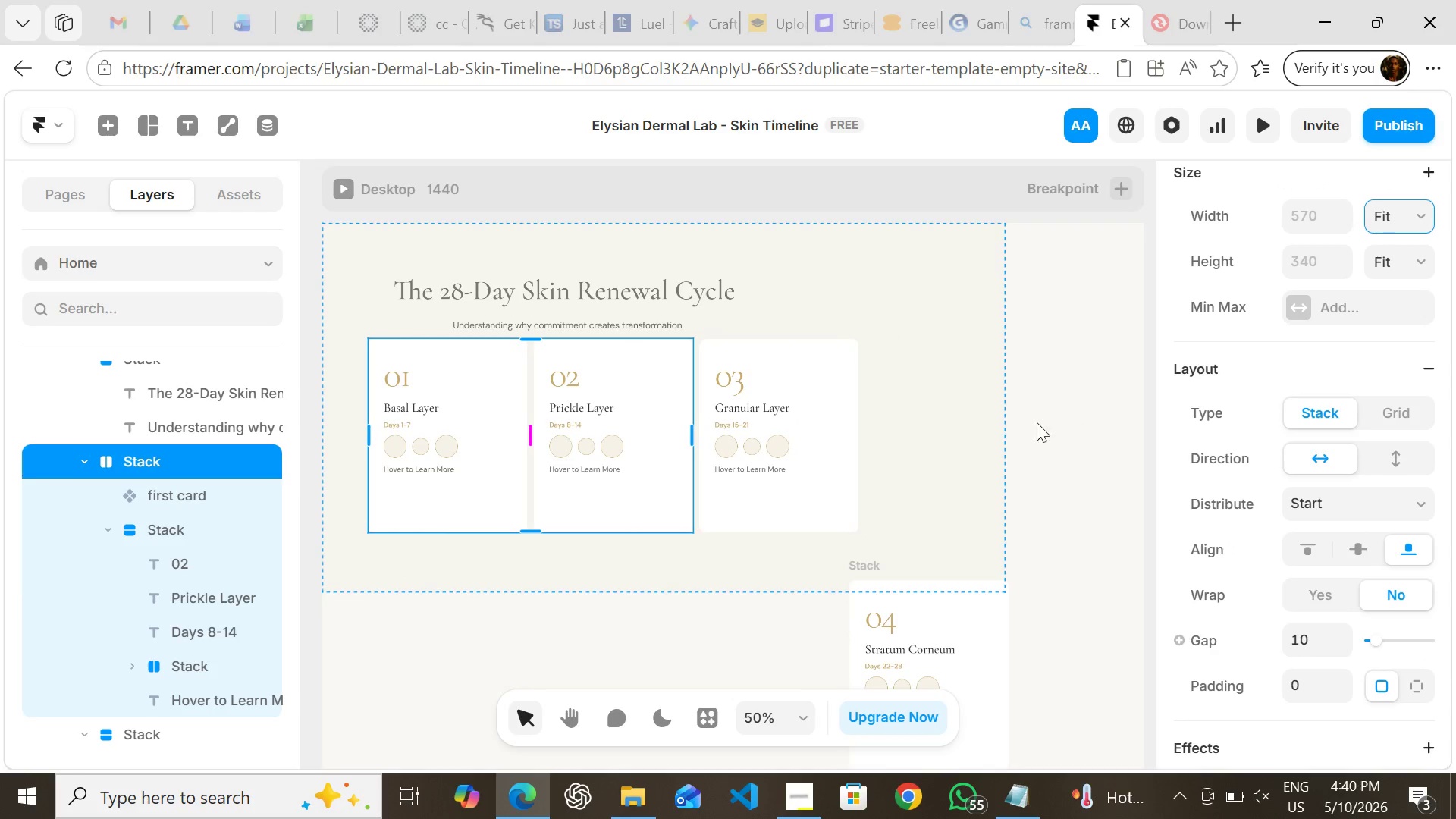 
left_click([726, 629])
 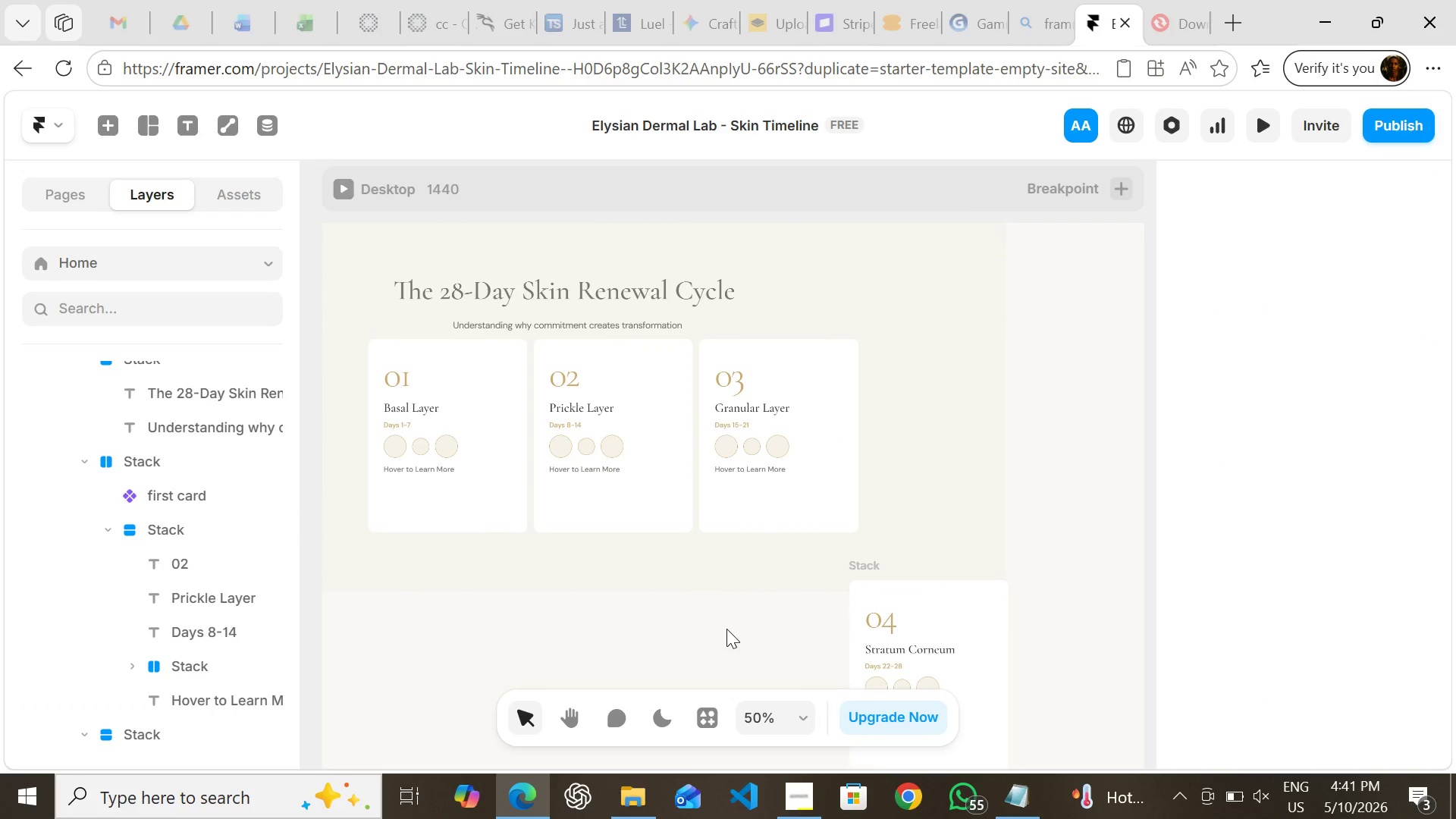 
hold_key(key=ControlLeft, duration=0.36)
 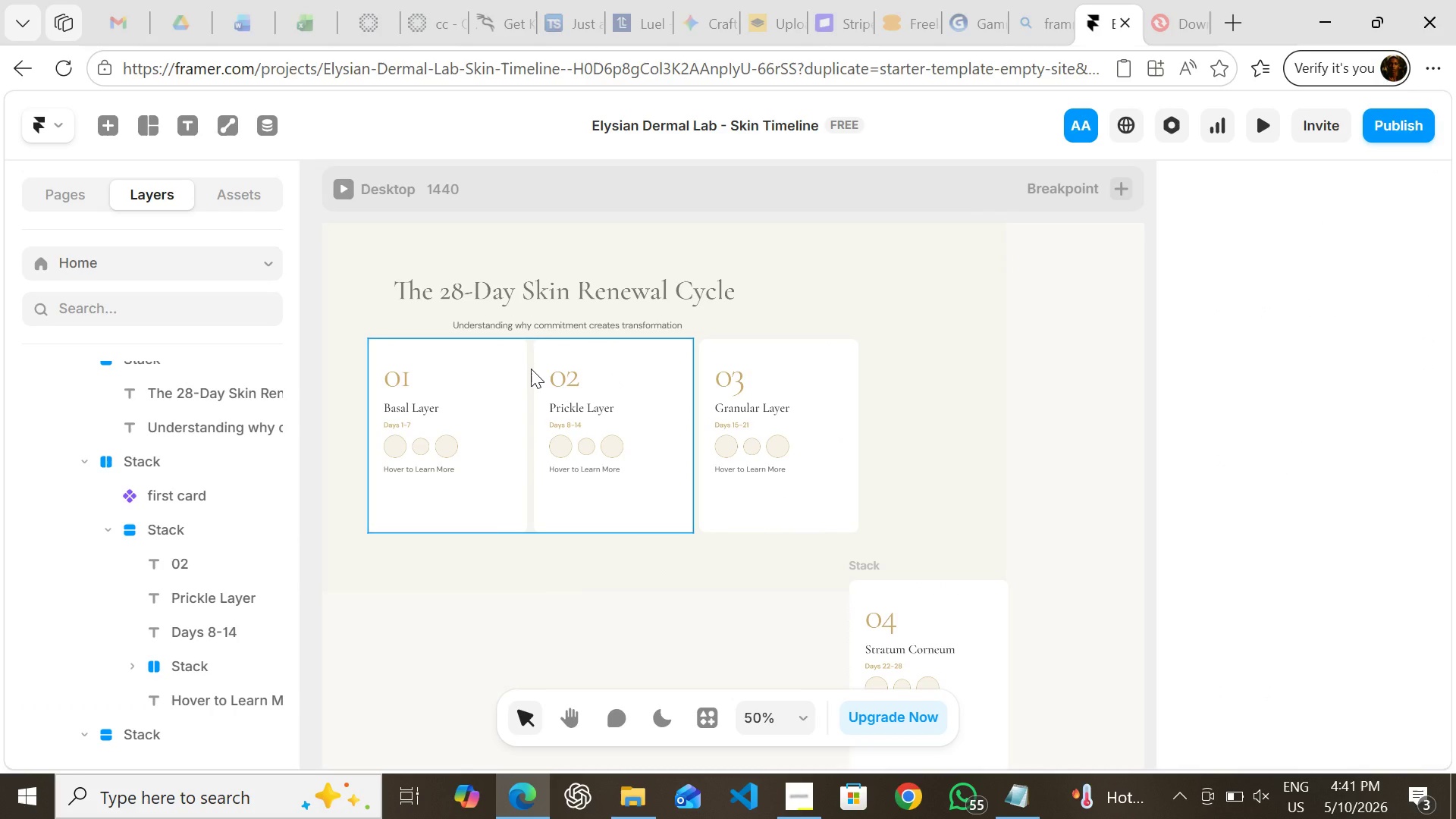 
wait(7.11)
 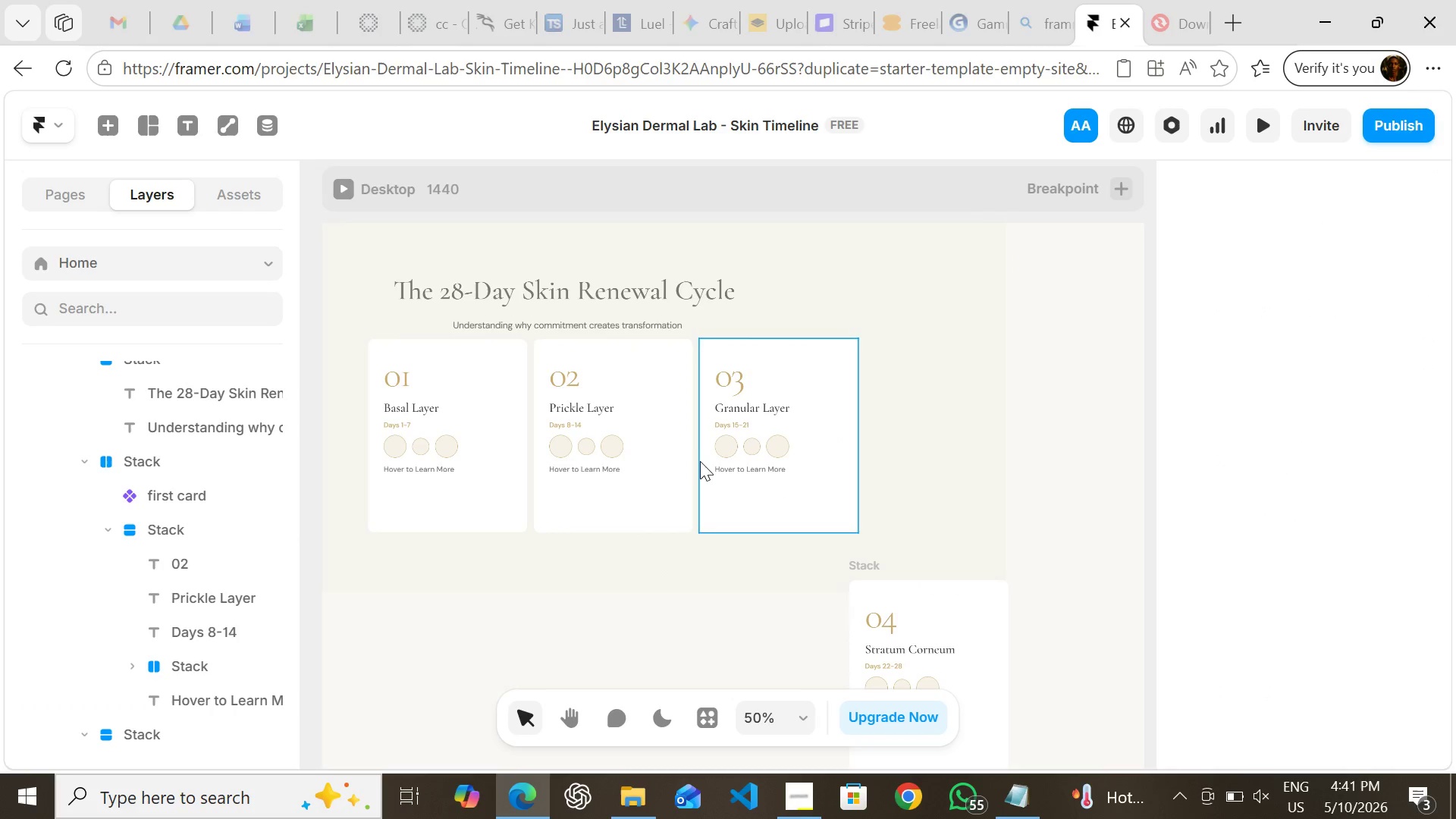 
left_click_drag(start_coordinate=[966, 617], to_coordinate=[933, 641])
 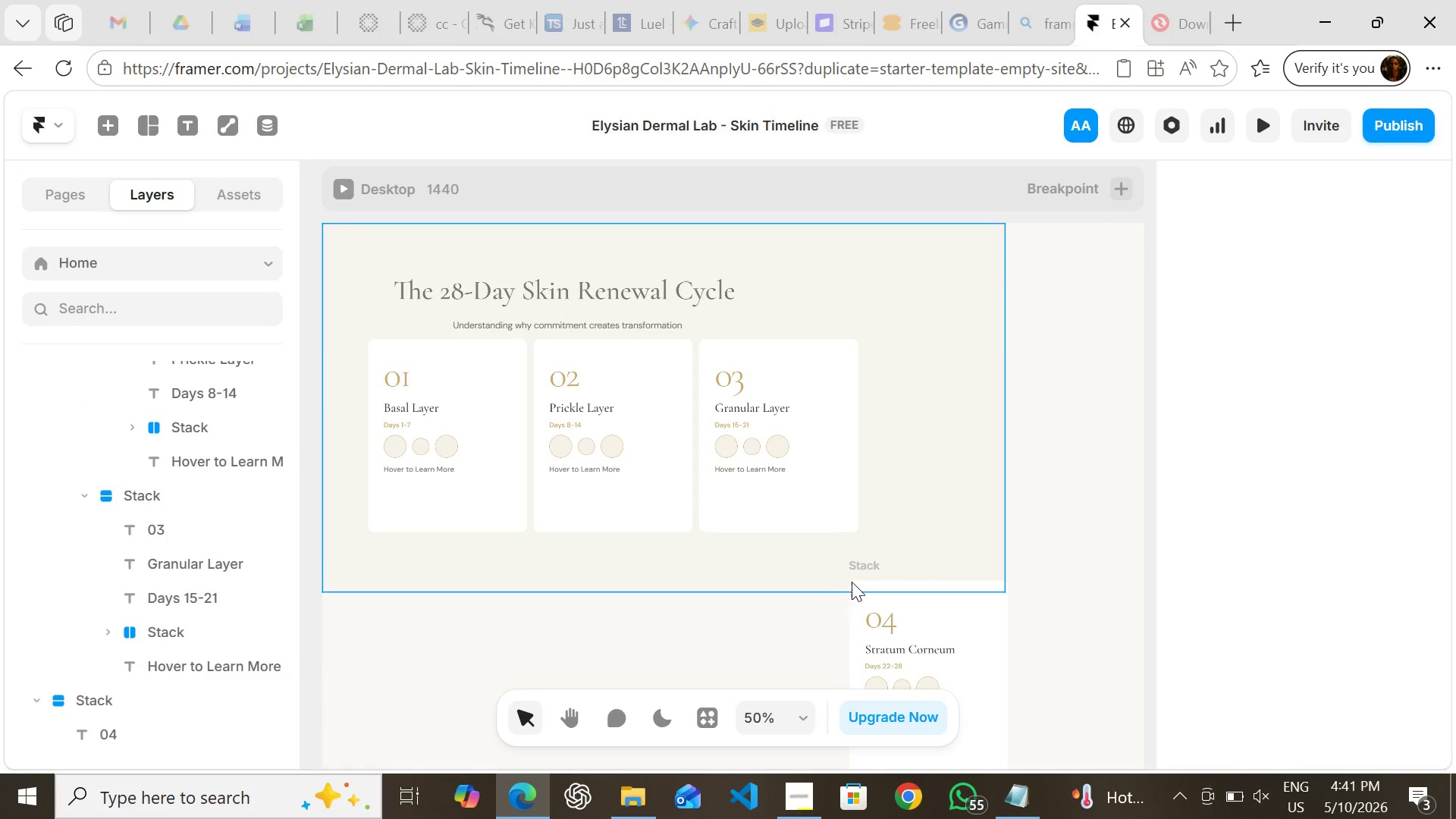 
mouse_move([198, 574])
 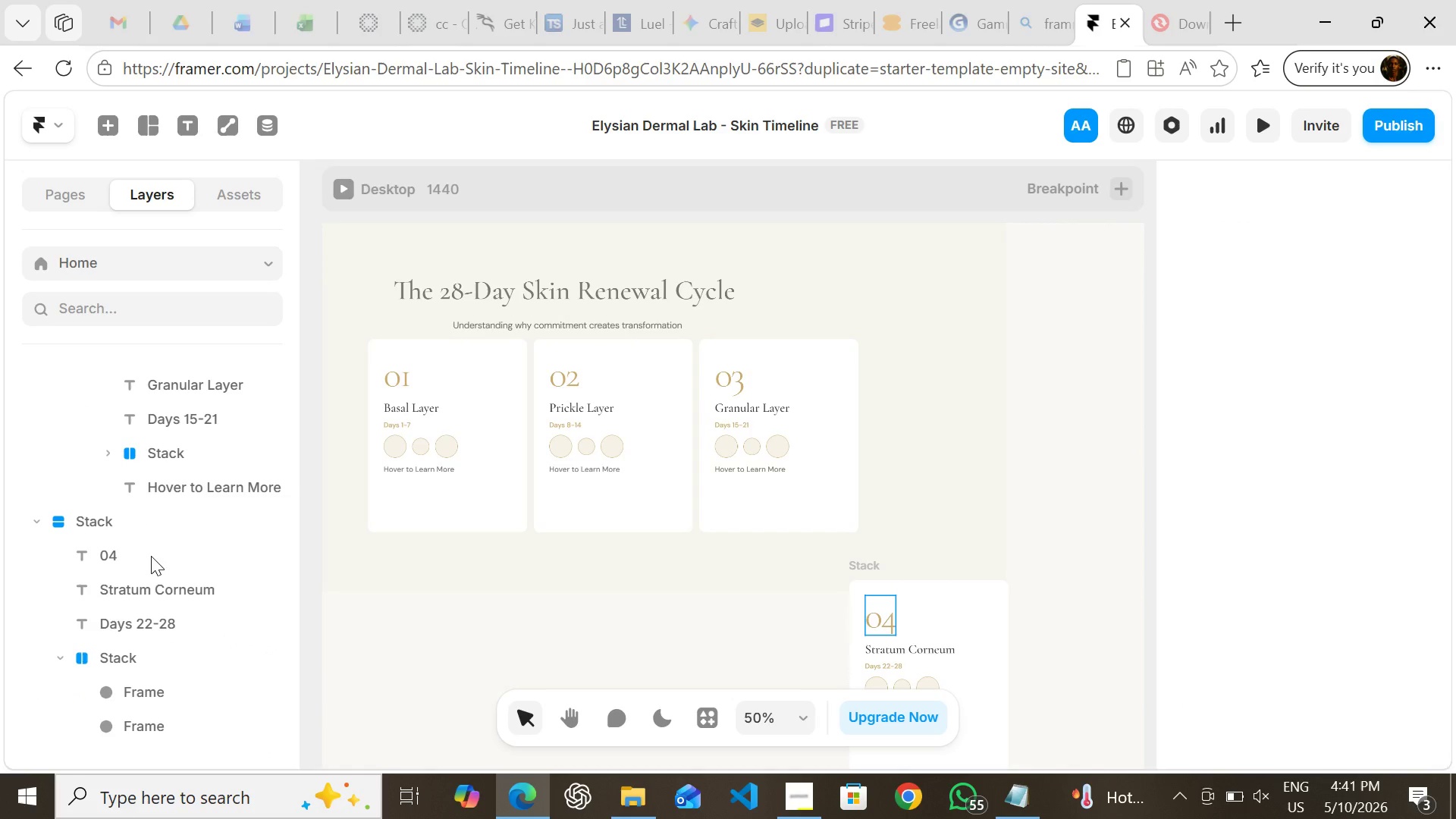 
left_click([151, 556])
 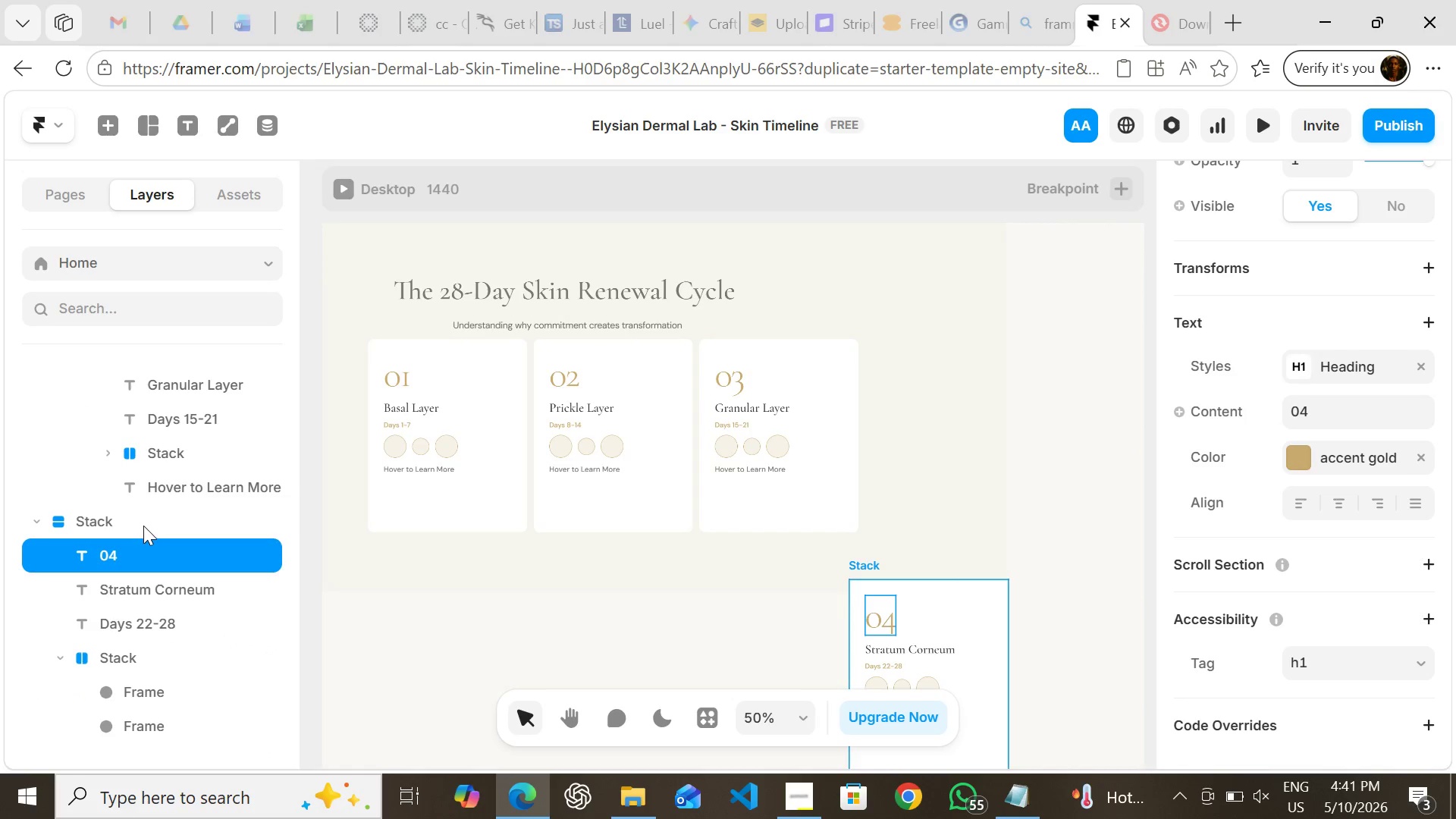 
left_click([143, 525])
 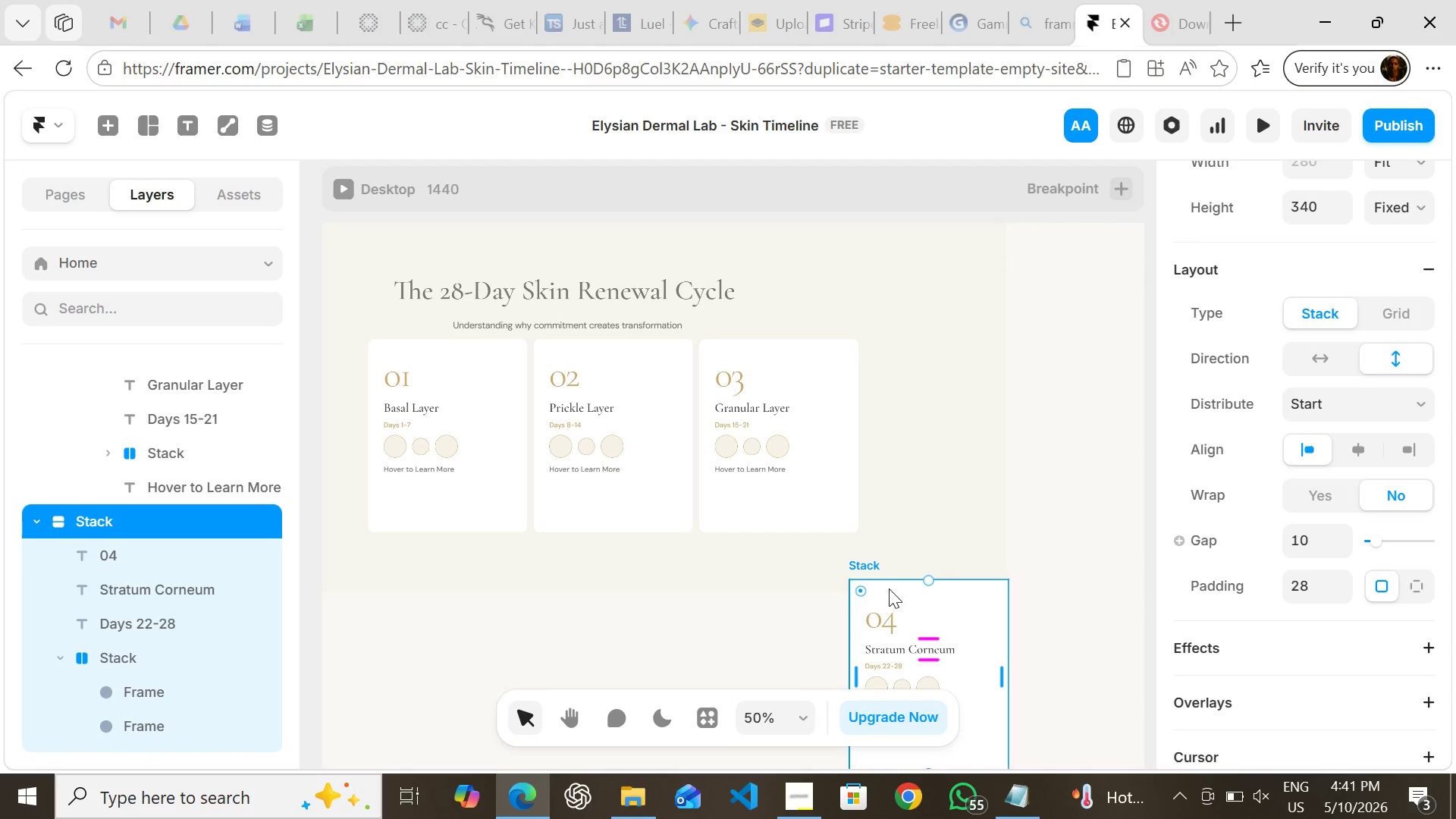 
left_click_drag(start_coordinate=[894, 590], to_coordinate=[898, 369])
 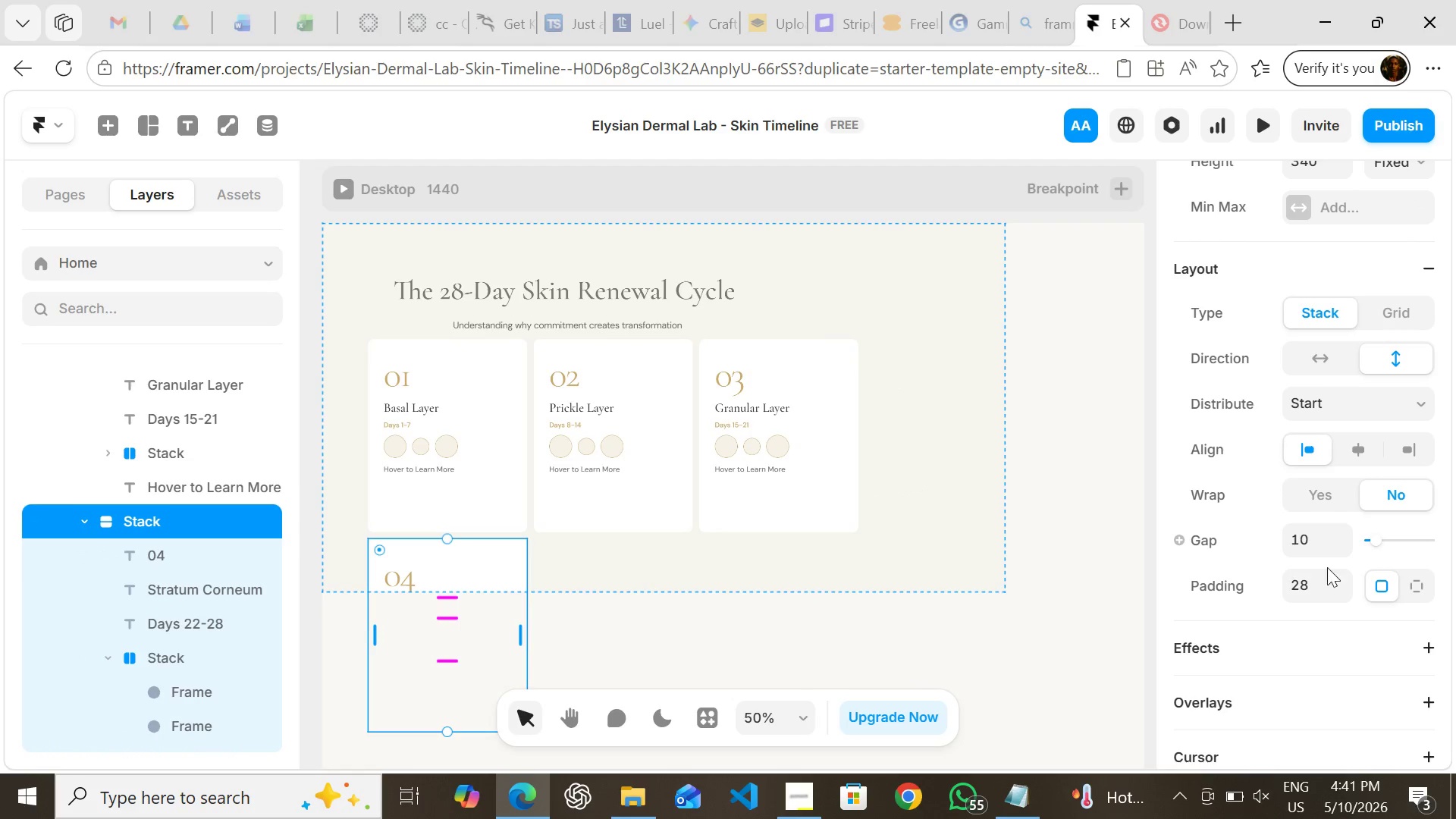 
left_click([1080, 604])
 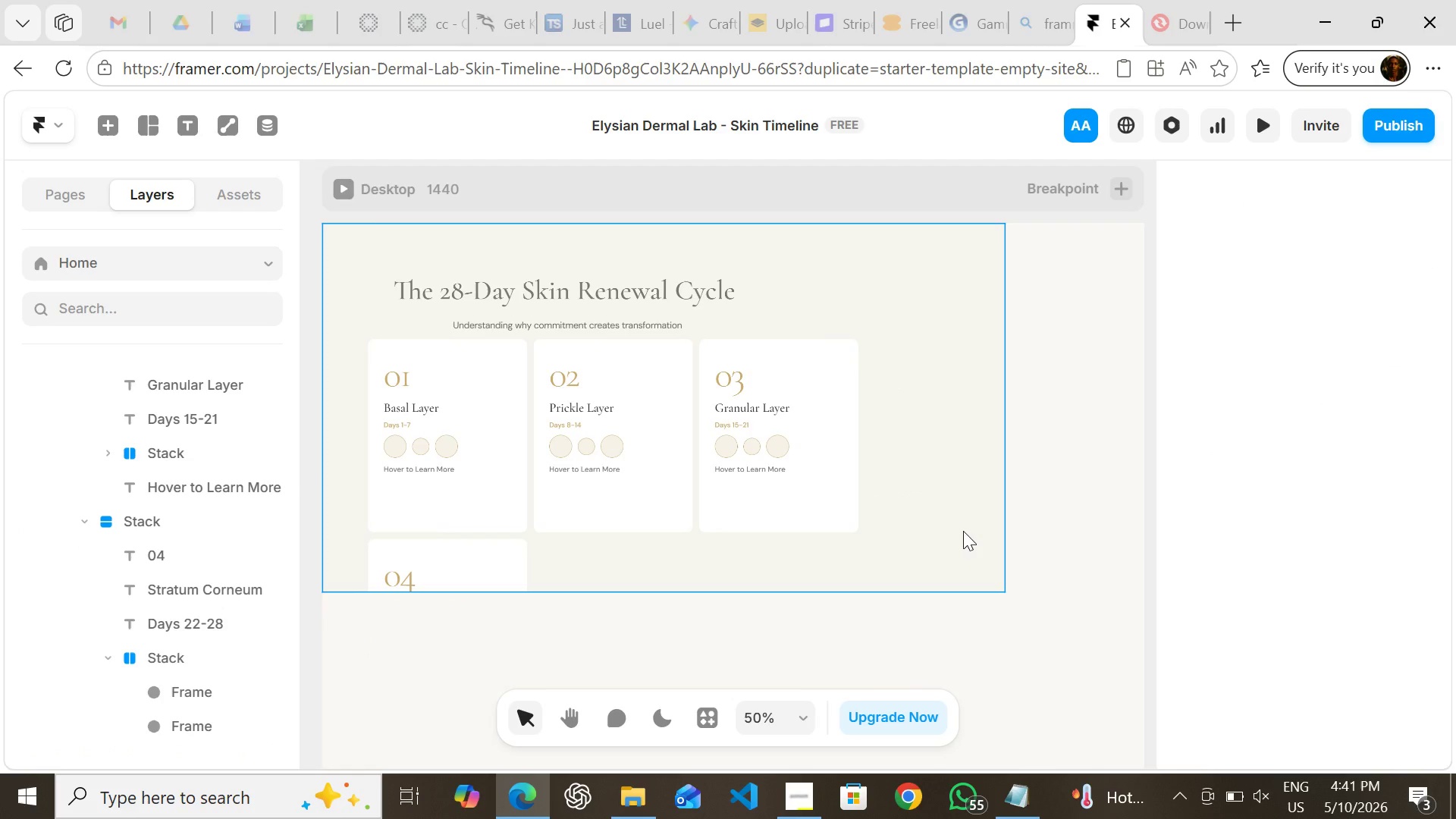 
left_click([963, 531])
 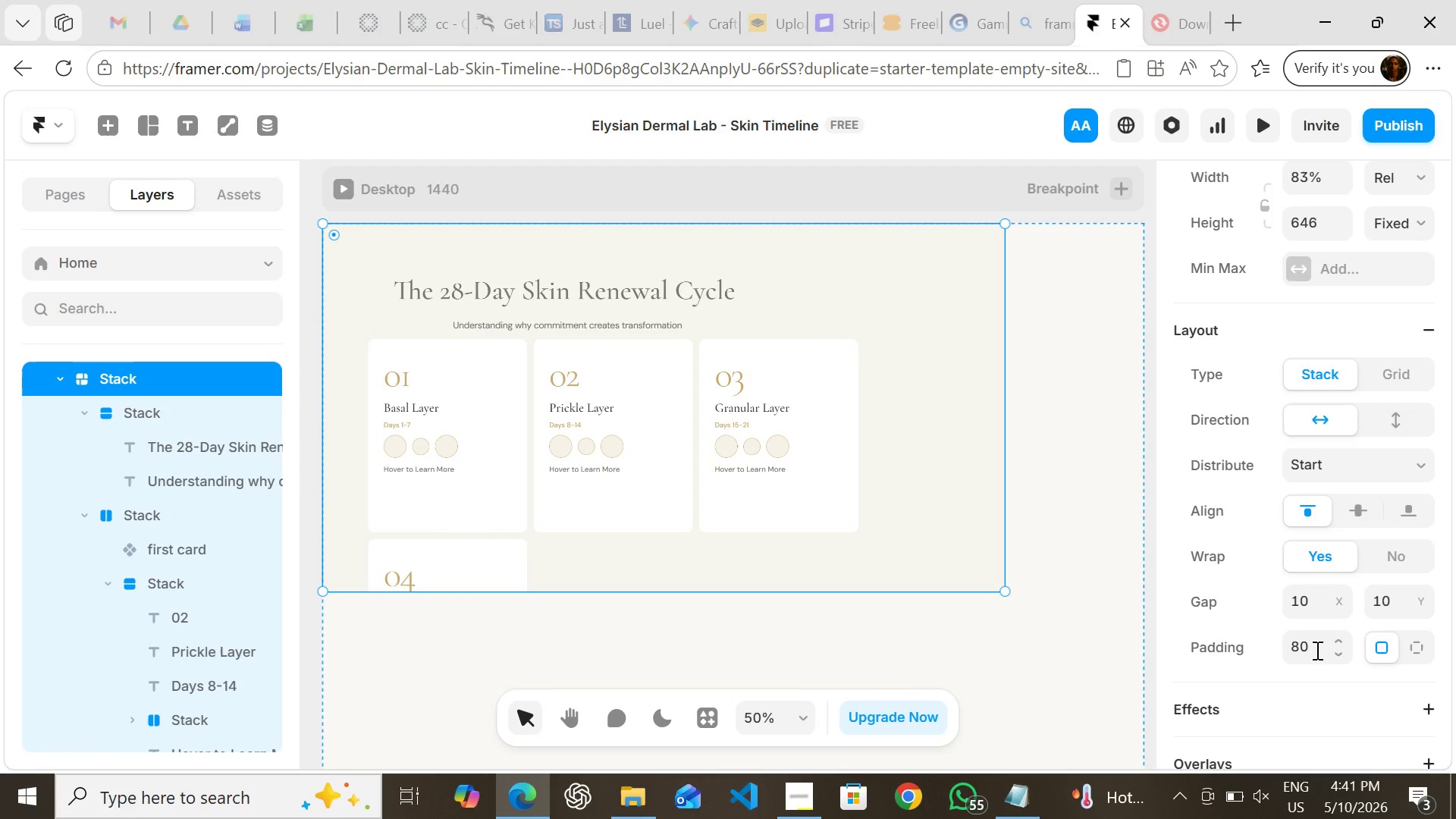 
left_click([1316, 650])
 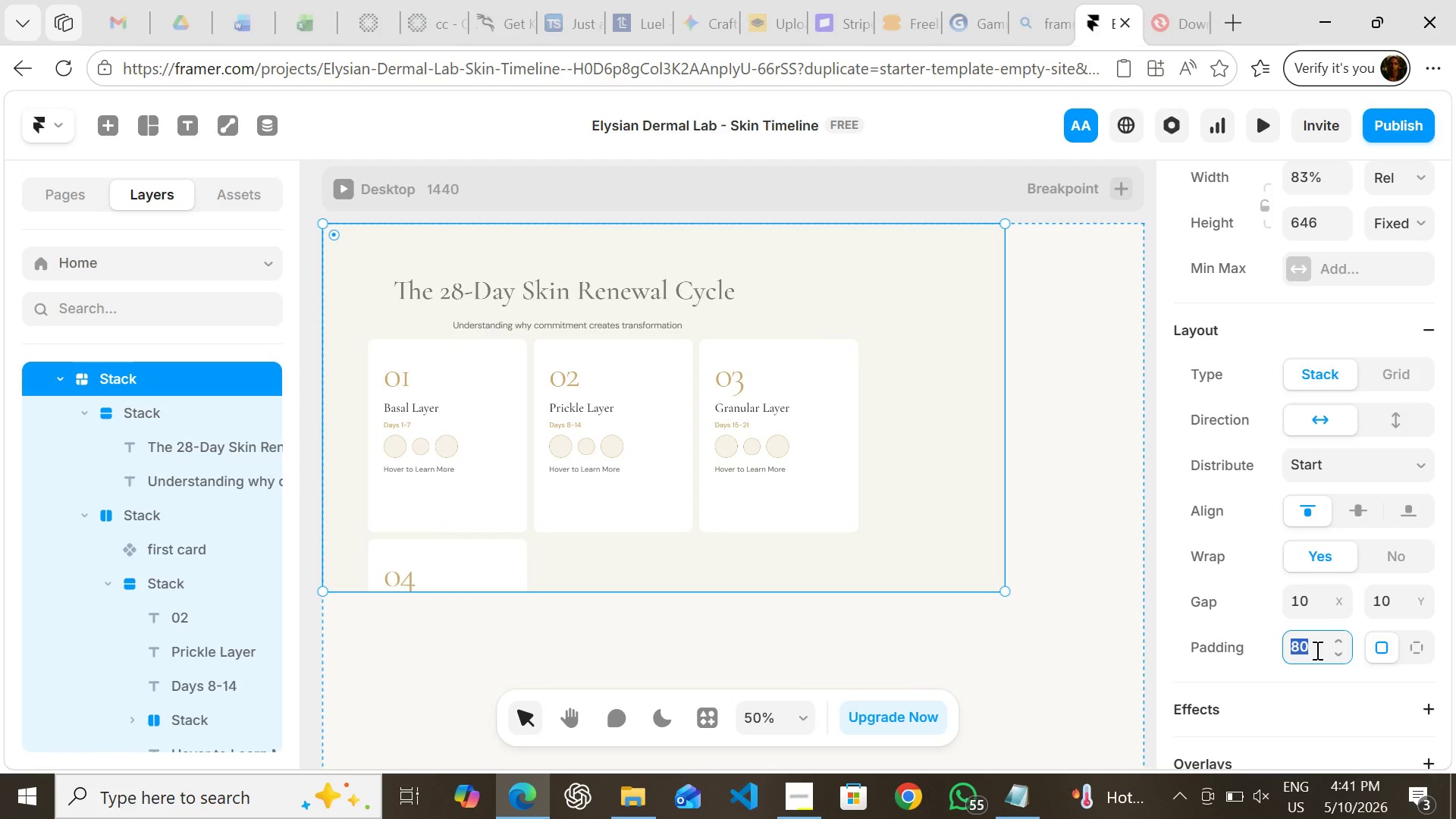 
type(24)
 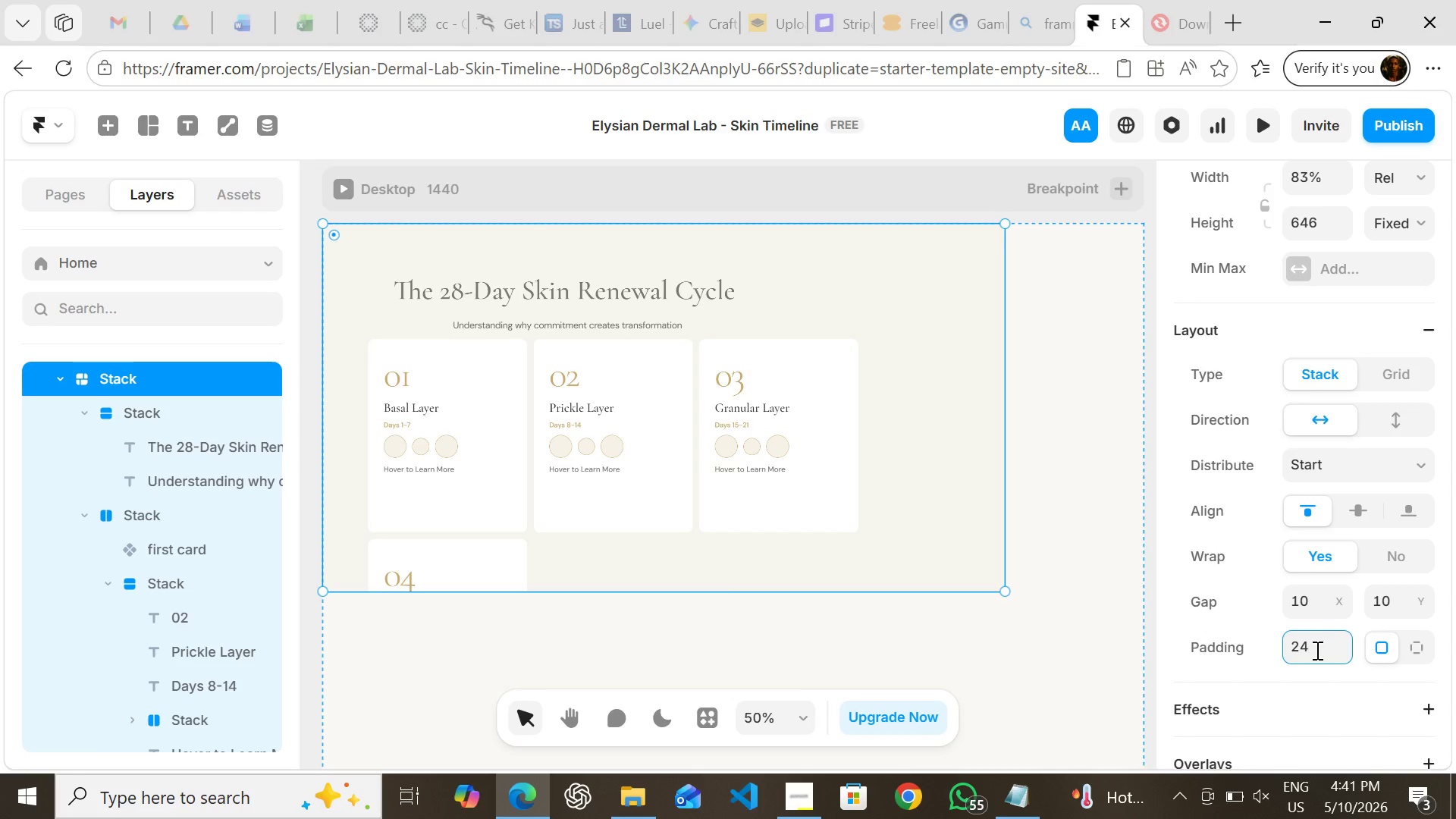 
key(Enter)
 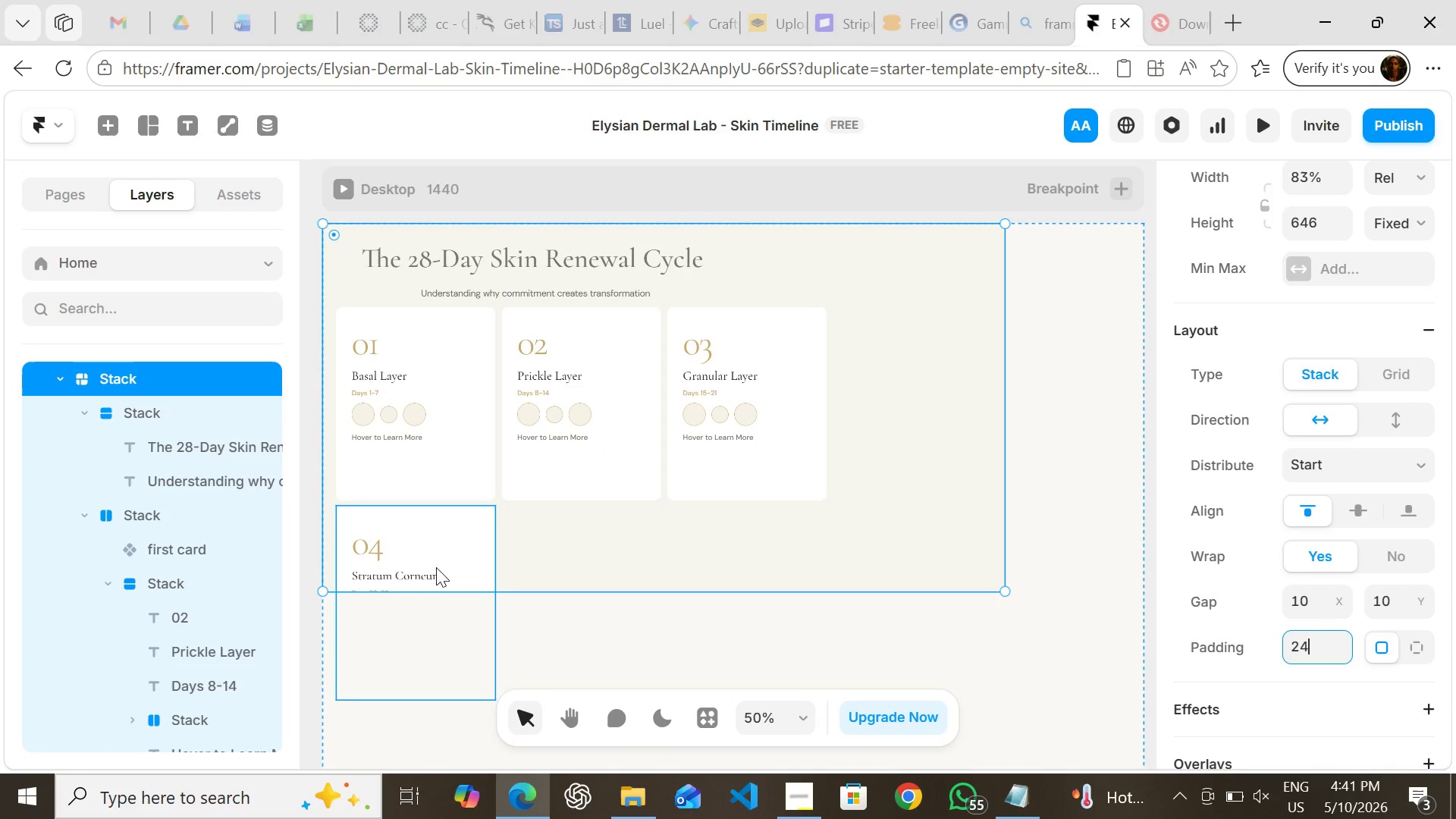 
left_click_drag(start_coordinate=[438, 567], to_coordinate=[936, 356])
 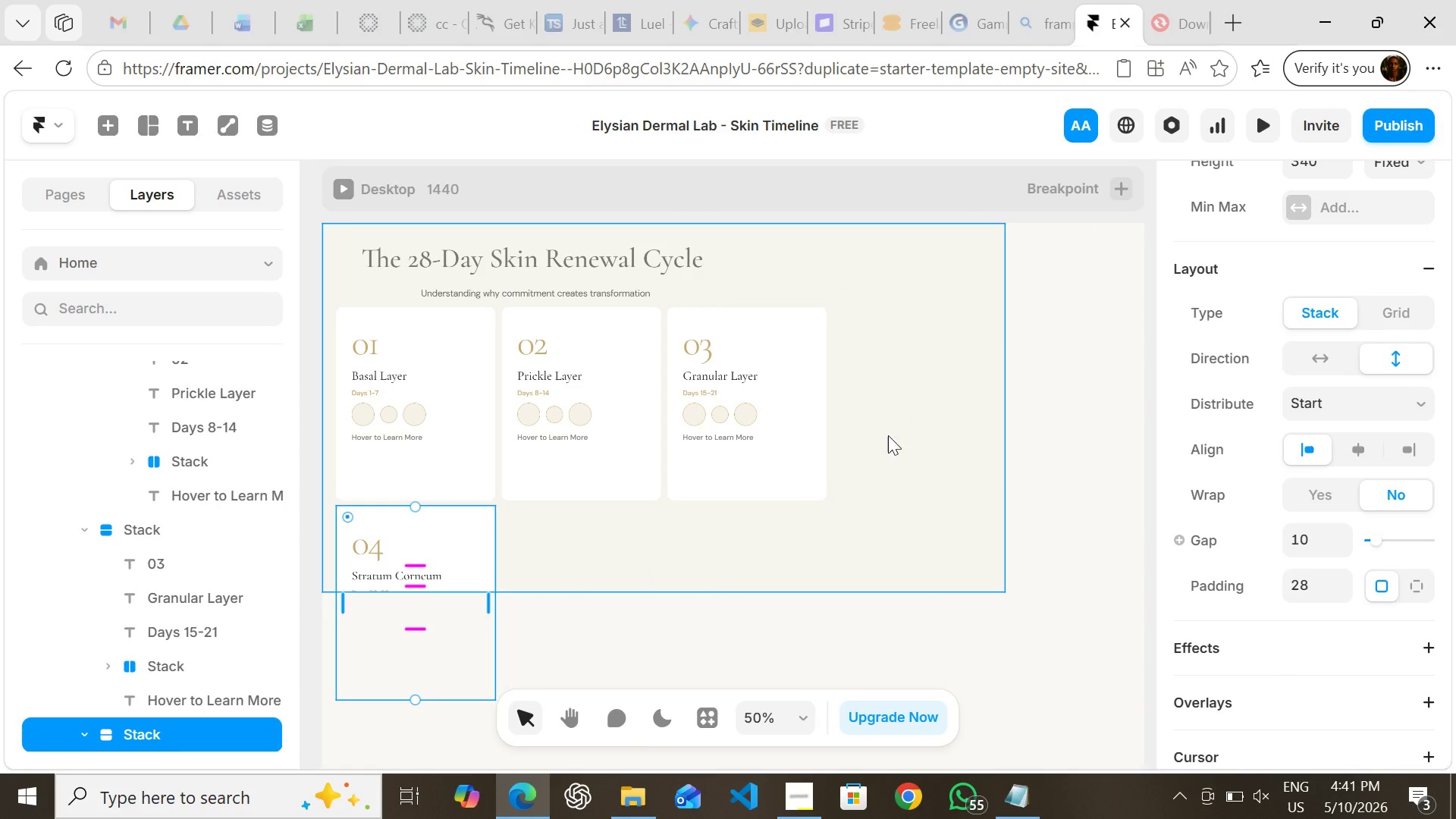 
left_click([1060, 478])
 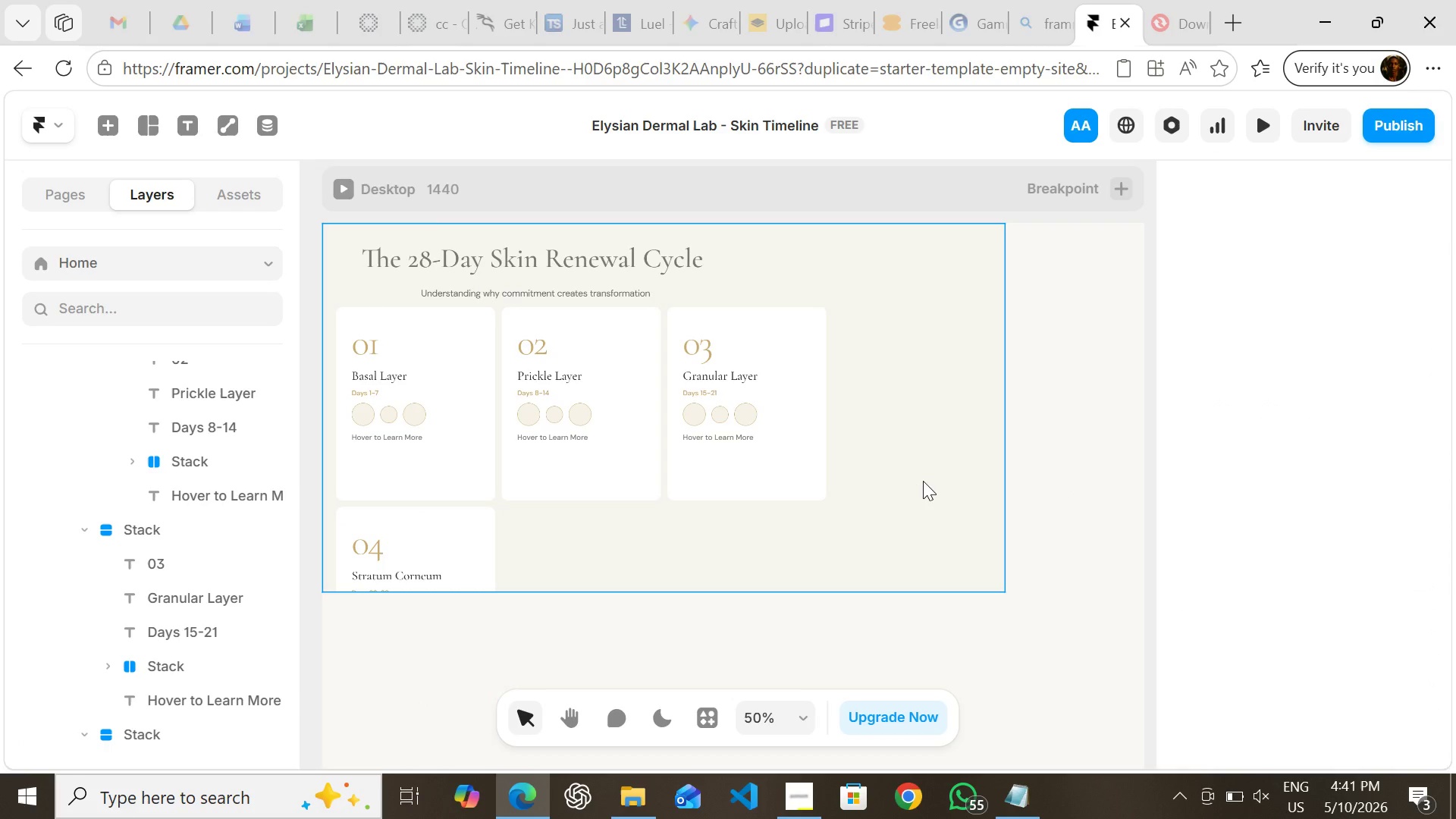 
left_click([923, 481])
 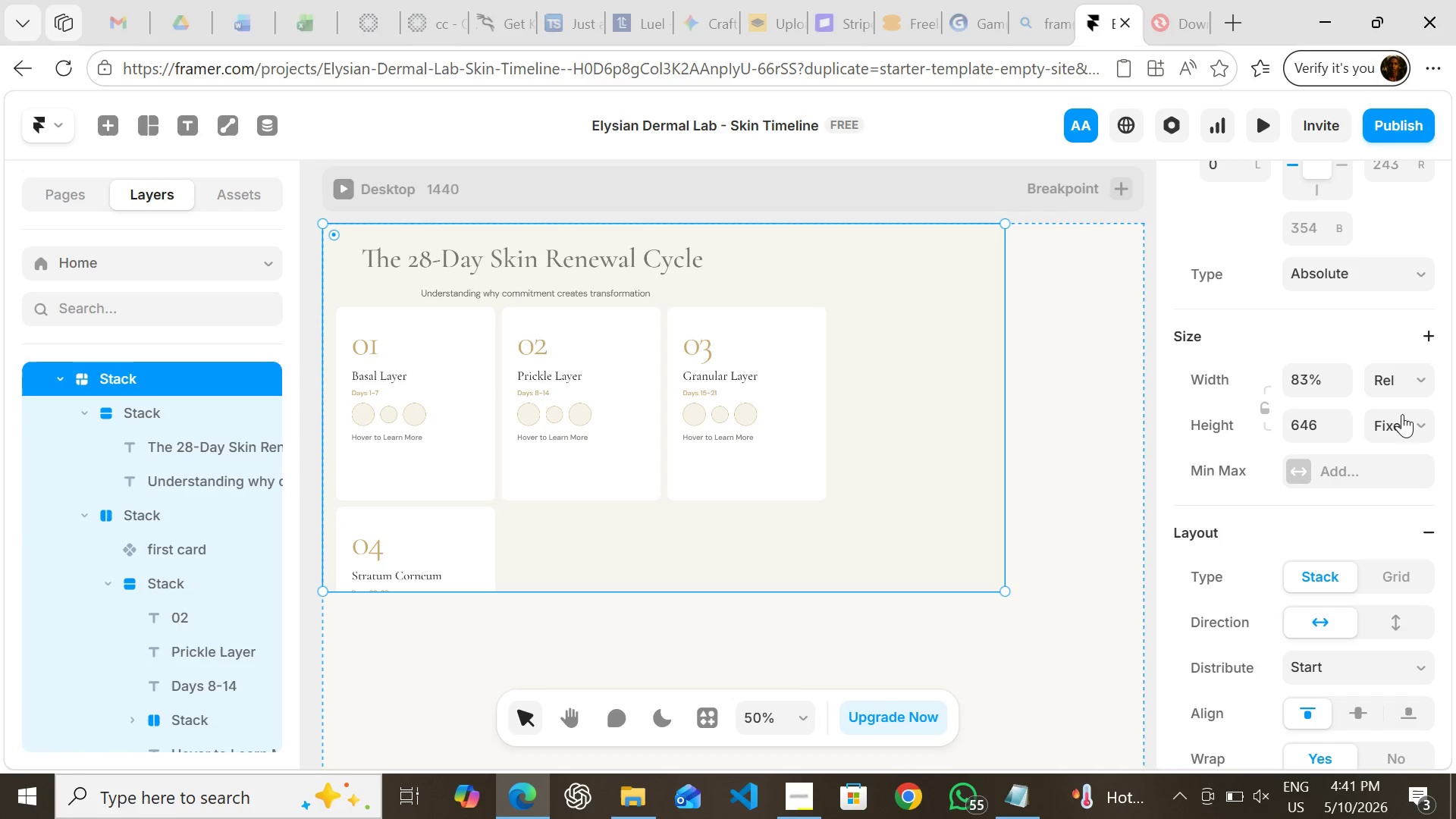 
left_click([1398, 372])
 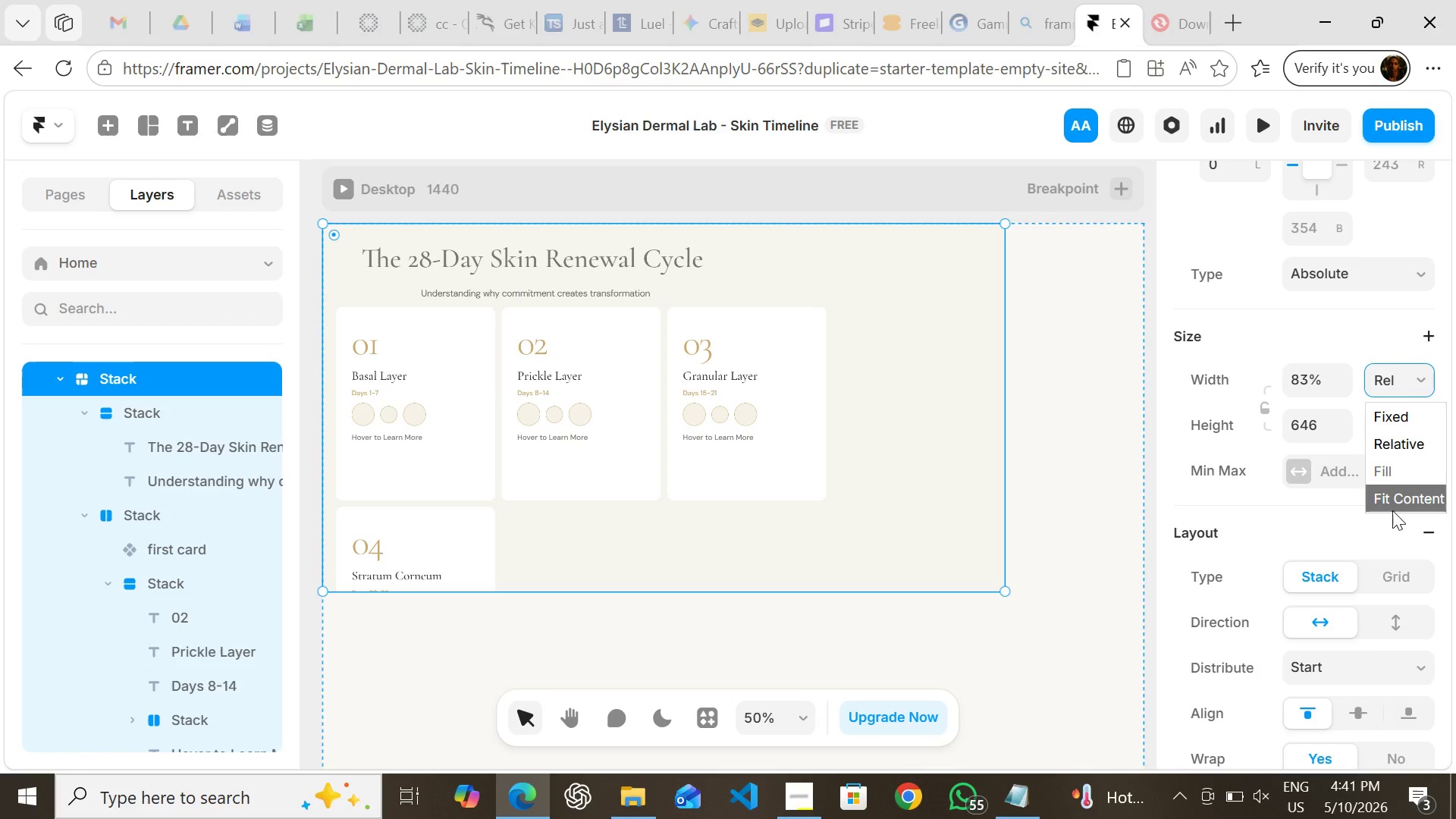 
left_click([1392, 510])
 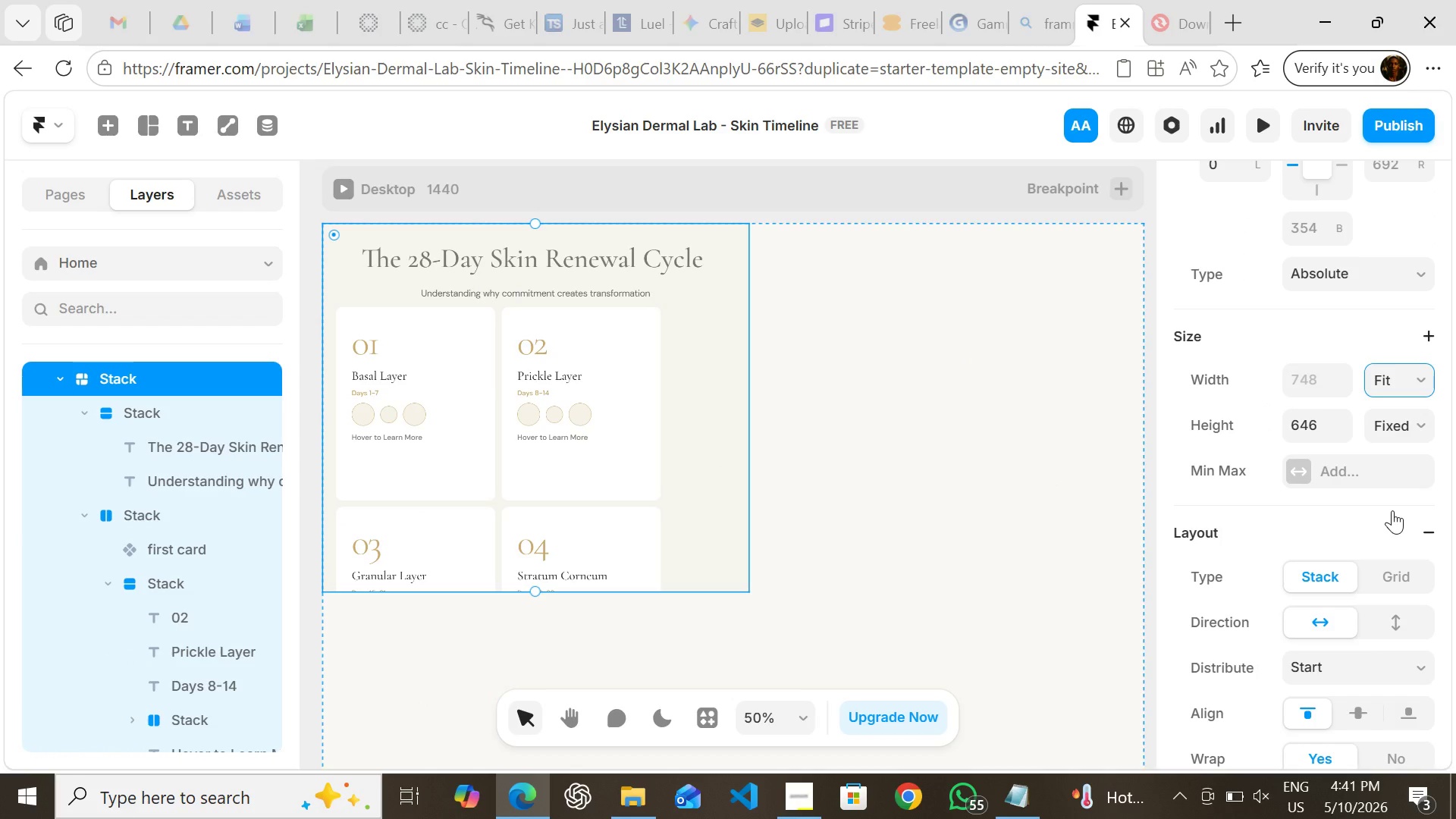 
key(Control+ControlLeft)
 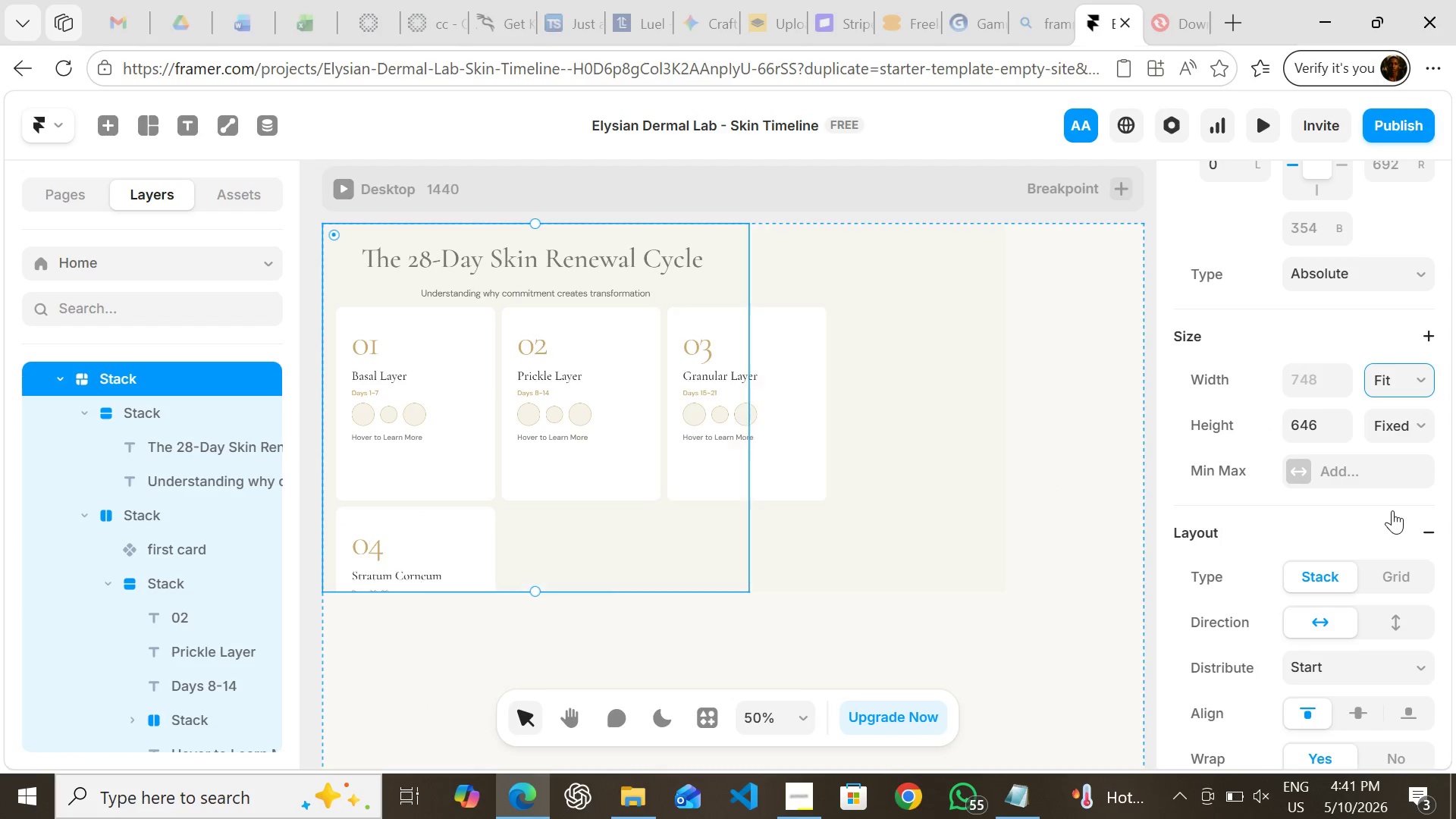 
key(Control+Z)
 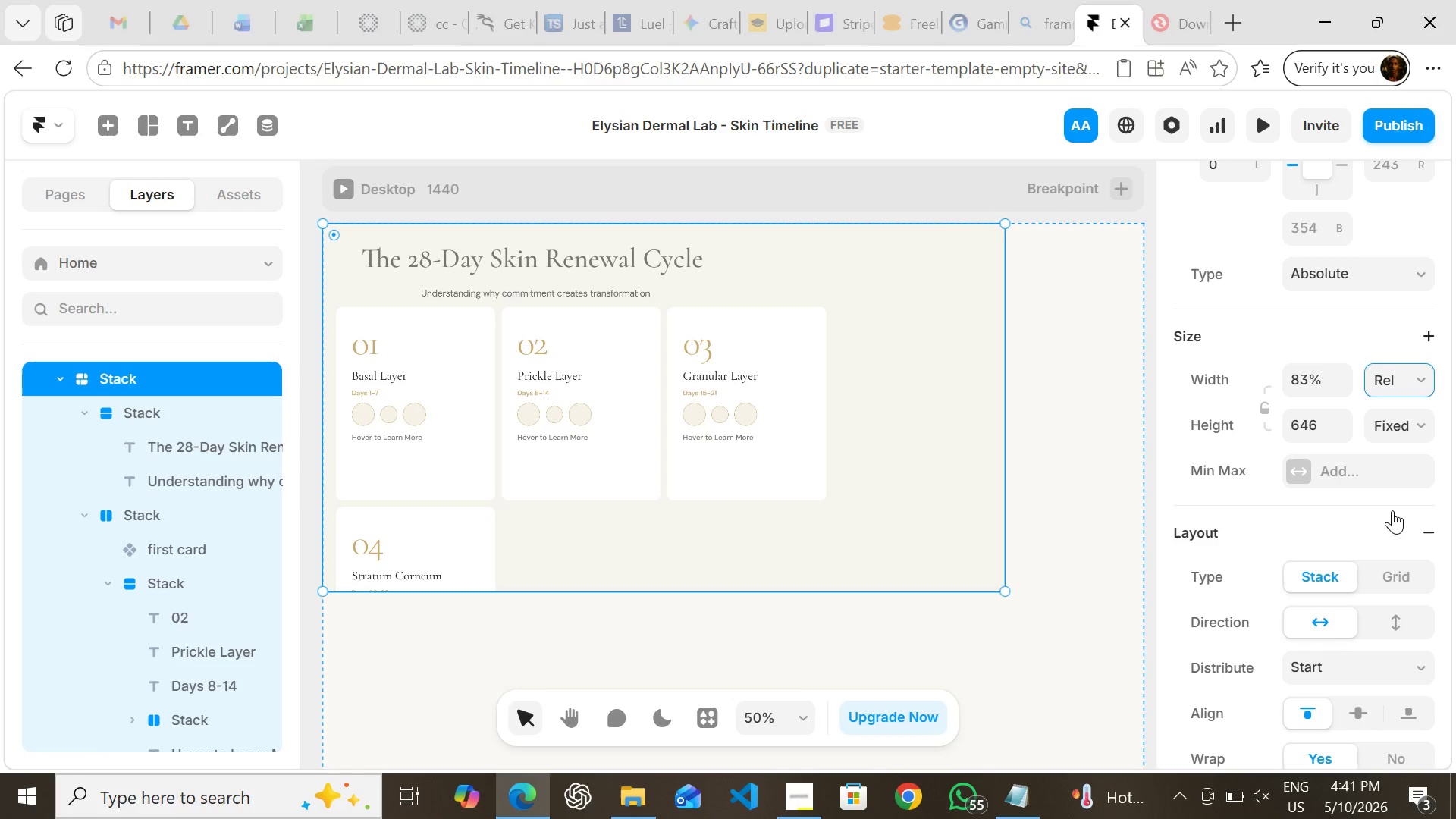 
key(Control+Z)
 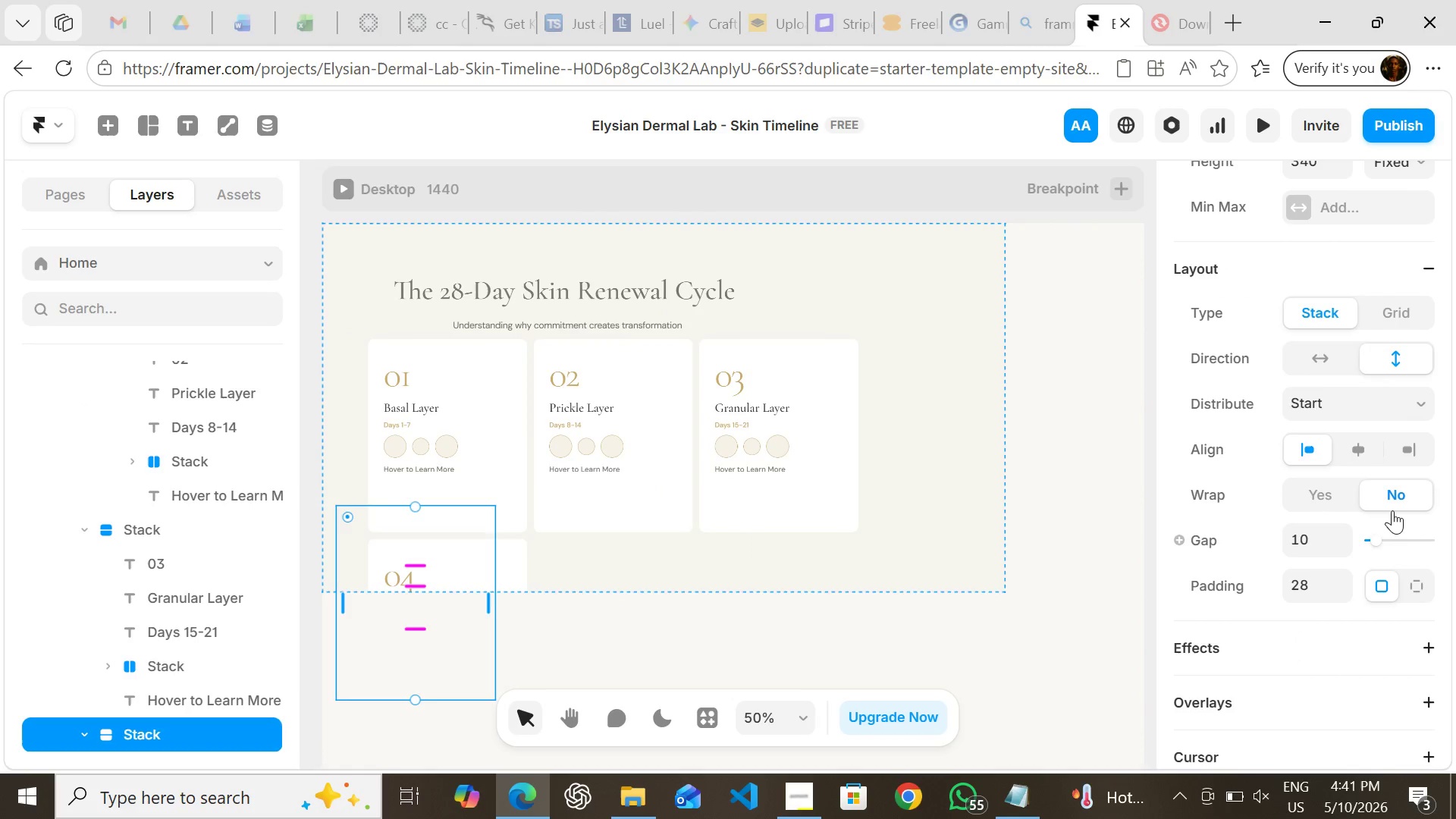 
key(Control+Z)
 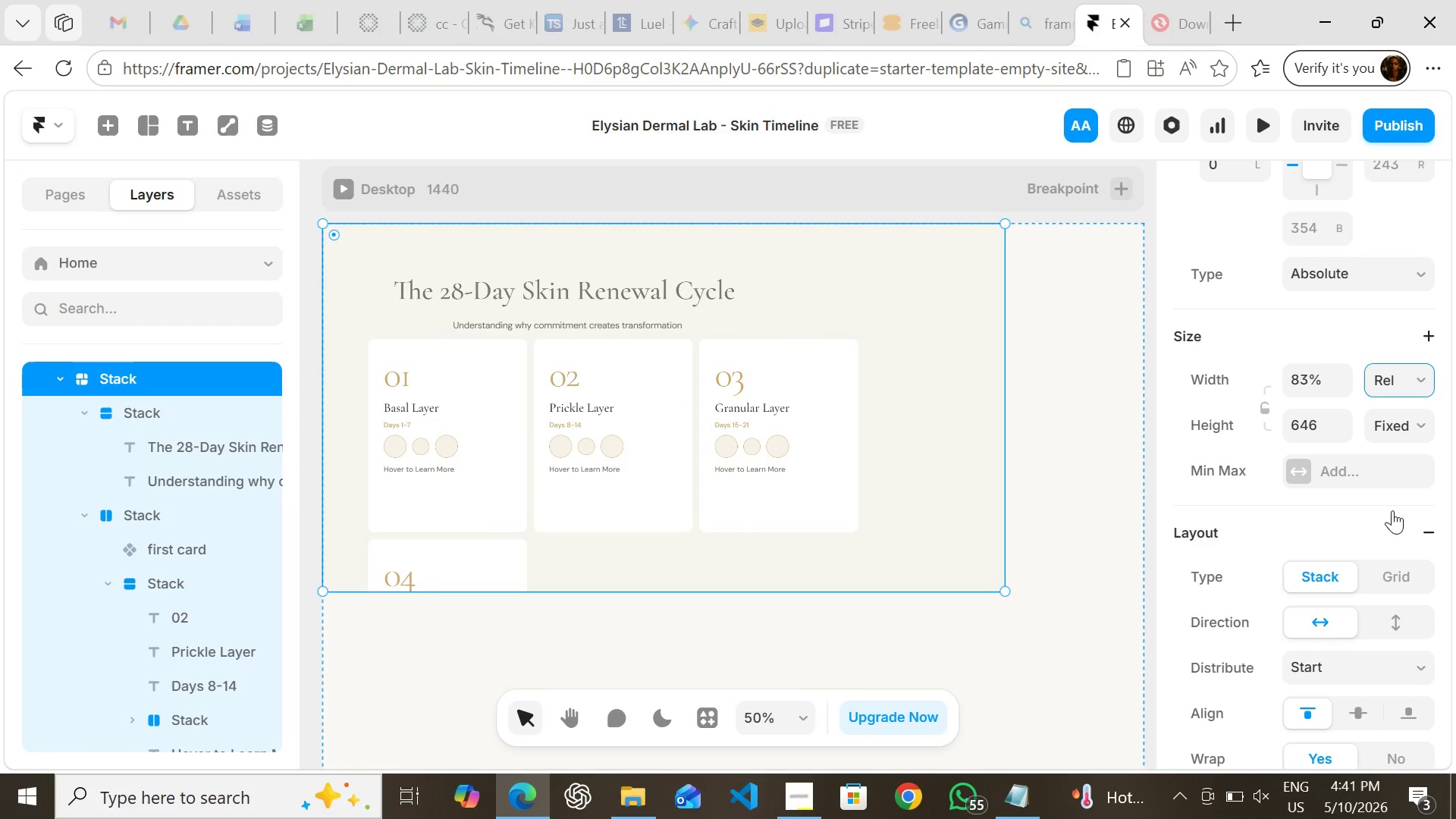 
key(Control+Z)
 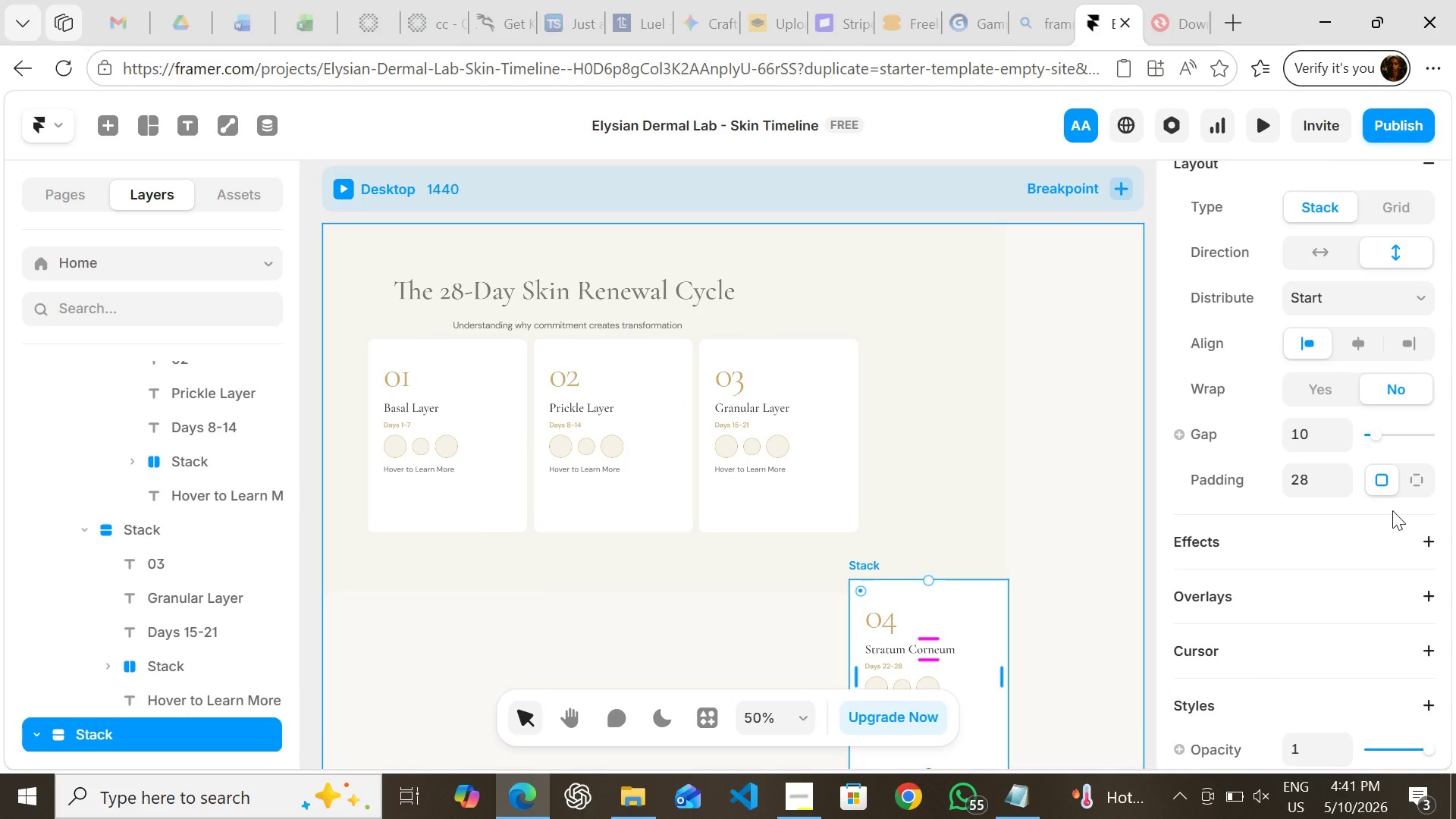 
key(Control+Z)
 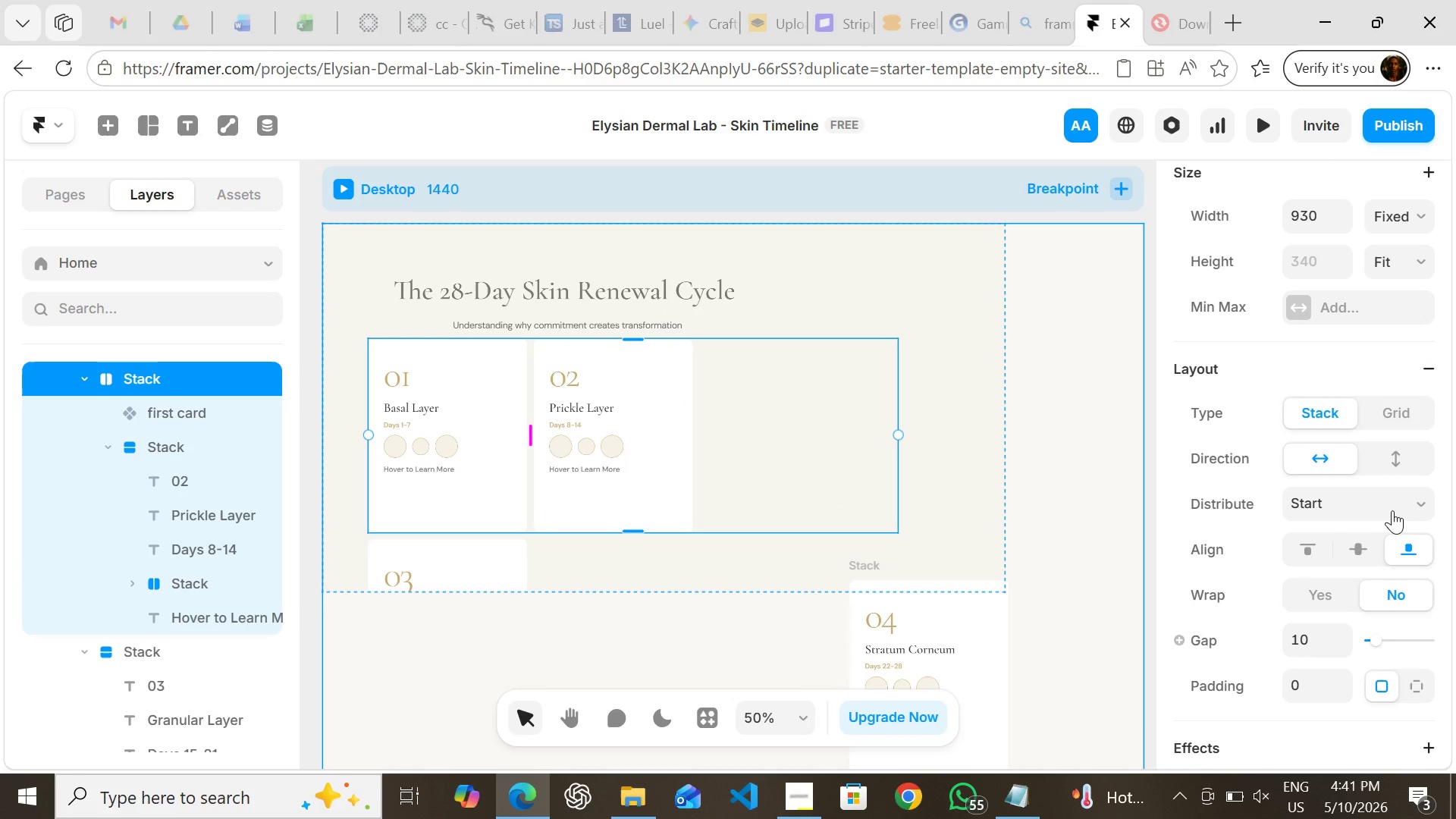 
key(Control+Z)
 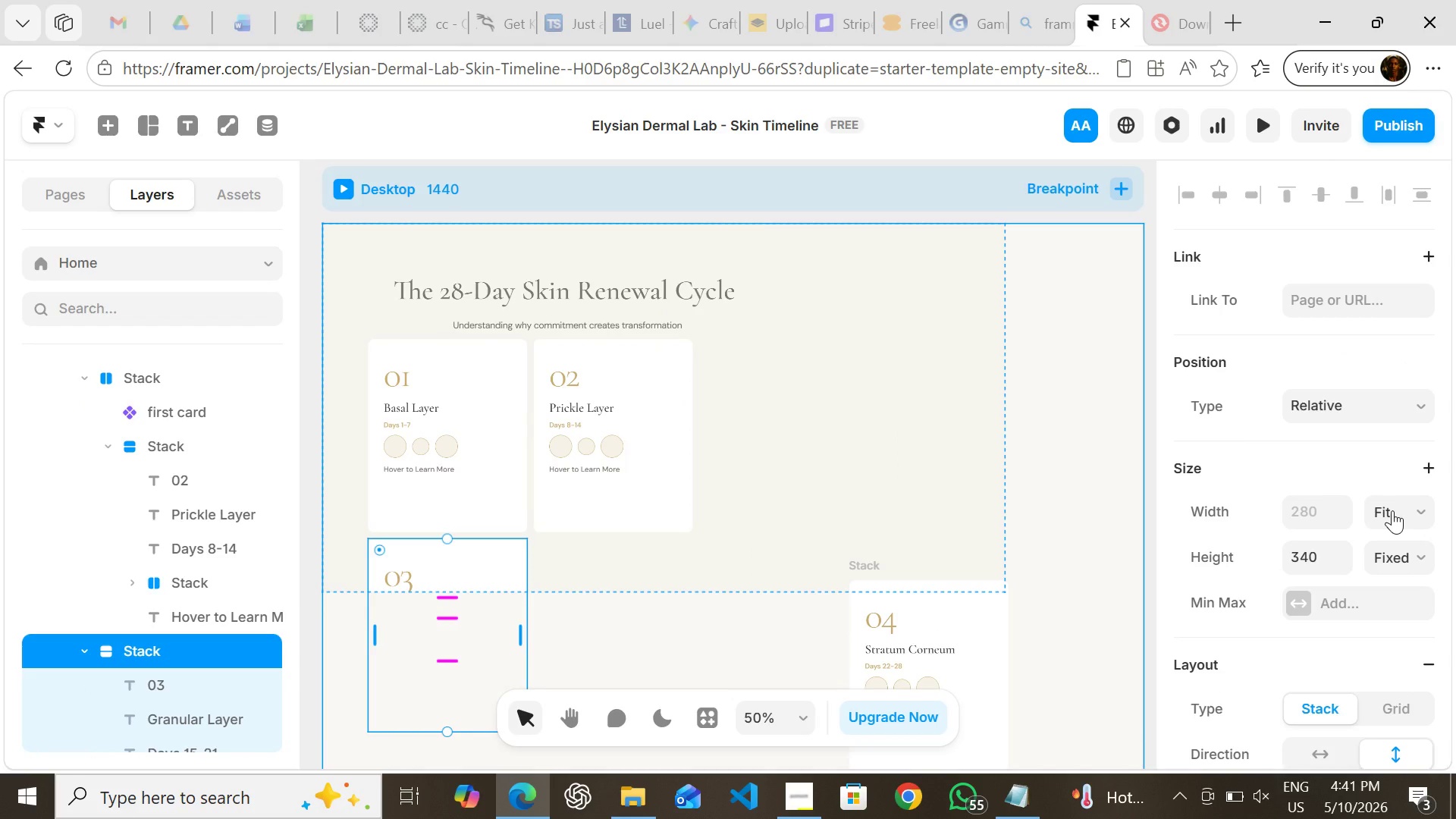 
key(Control+Z)
 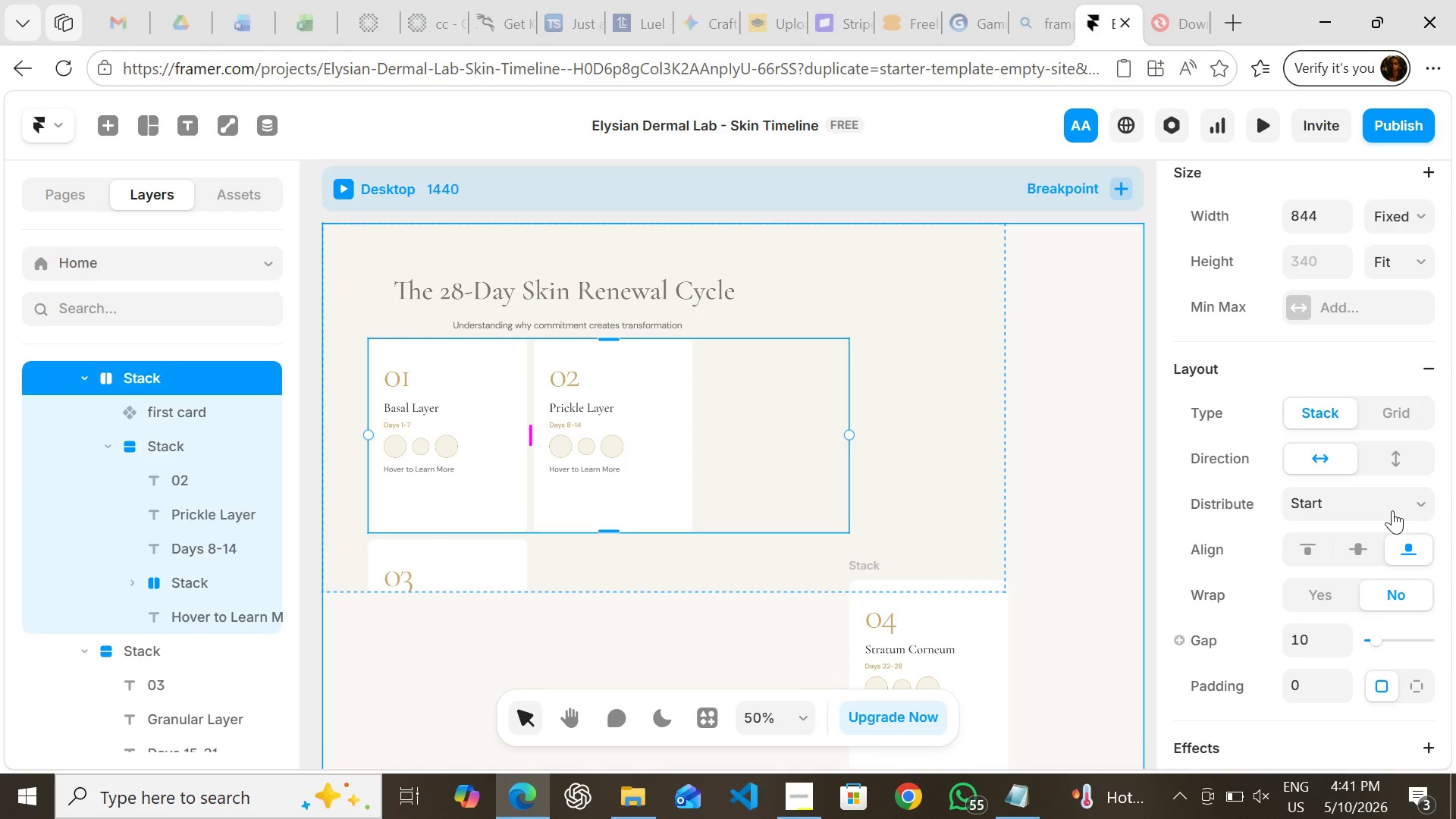 
key(Control+Z)
 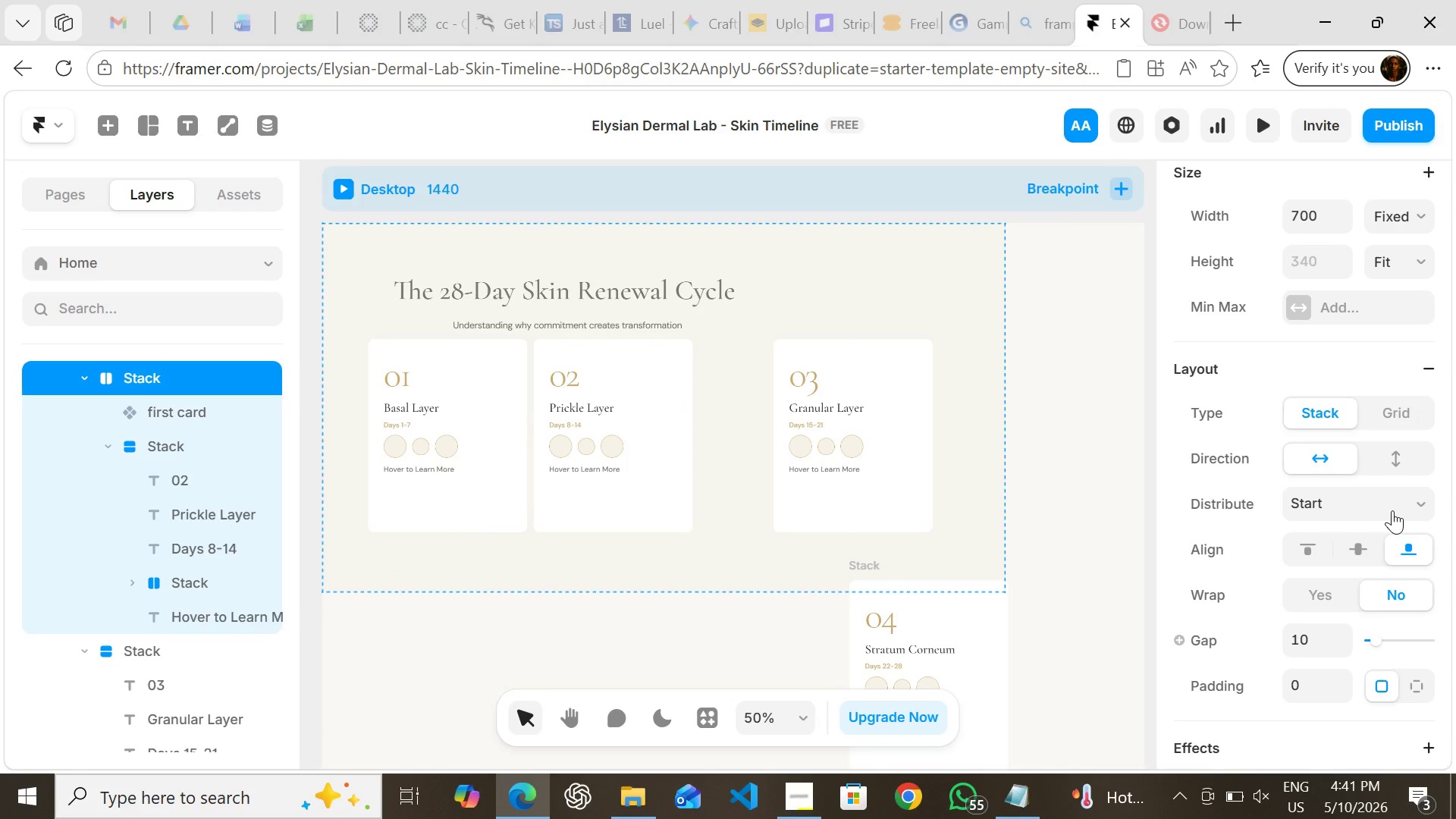 
key(Control+Z)
 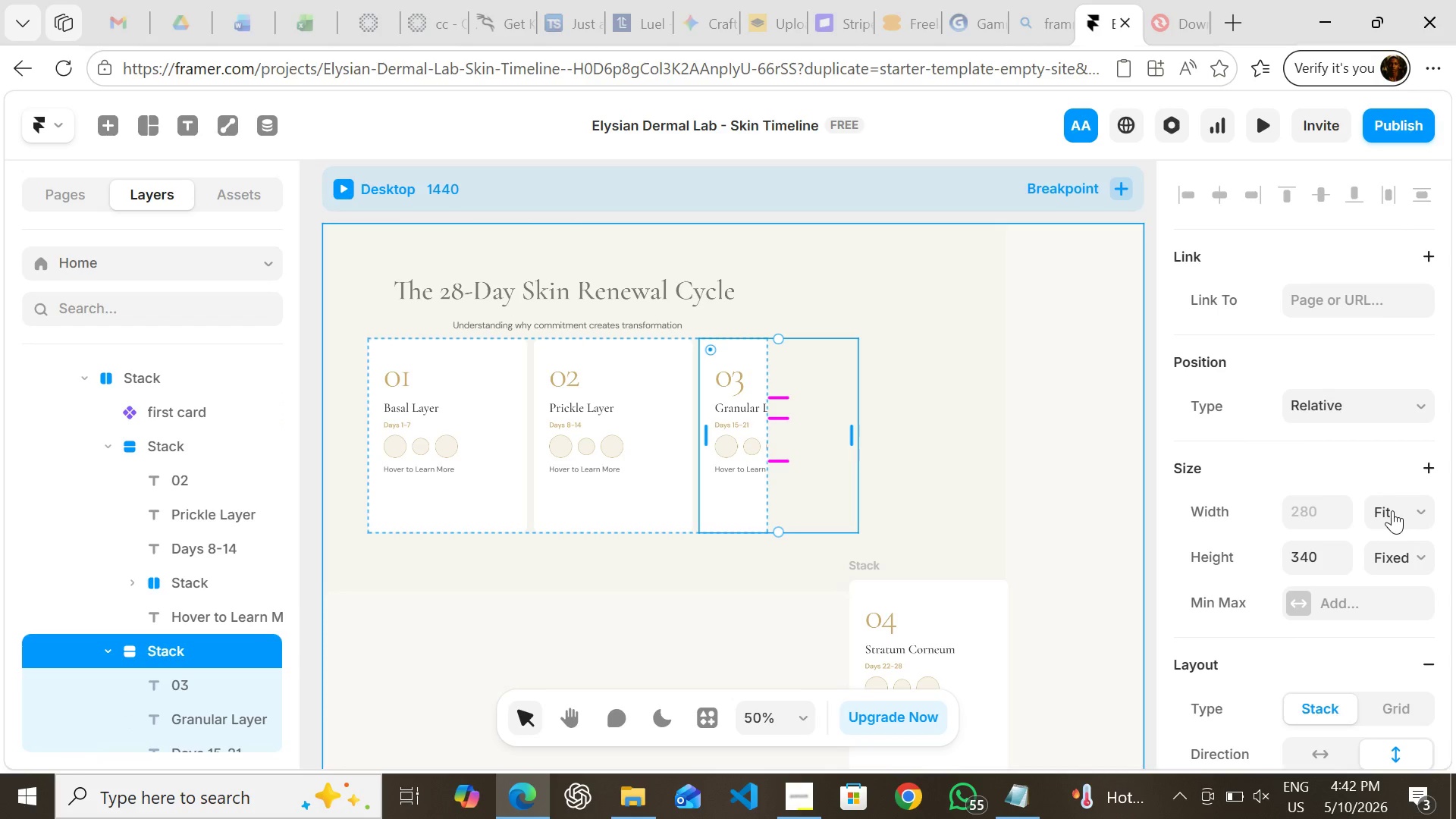 
key(Control+Z)
 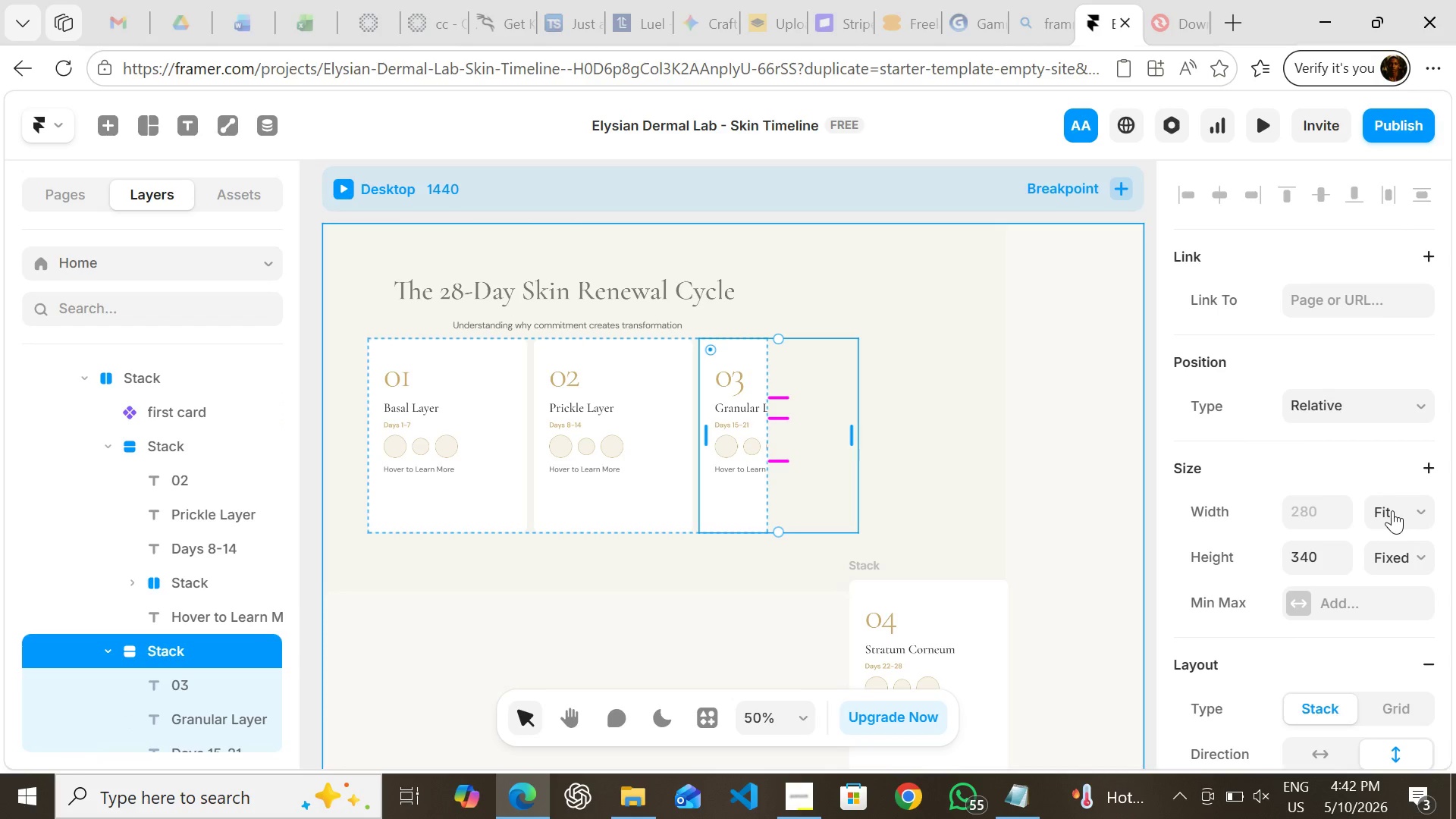 
key(Control+Z)
 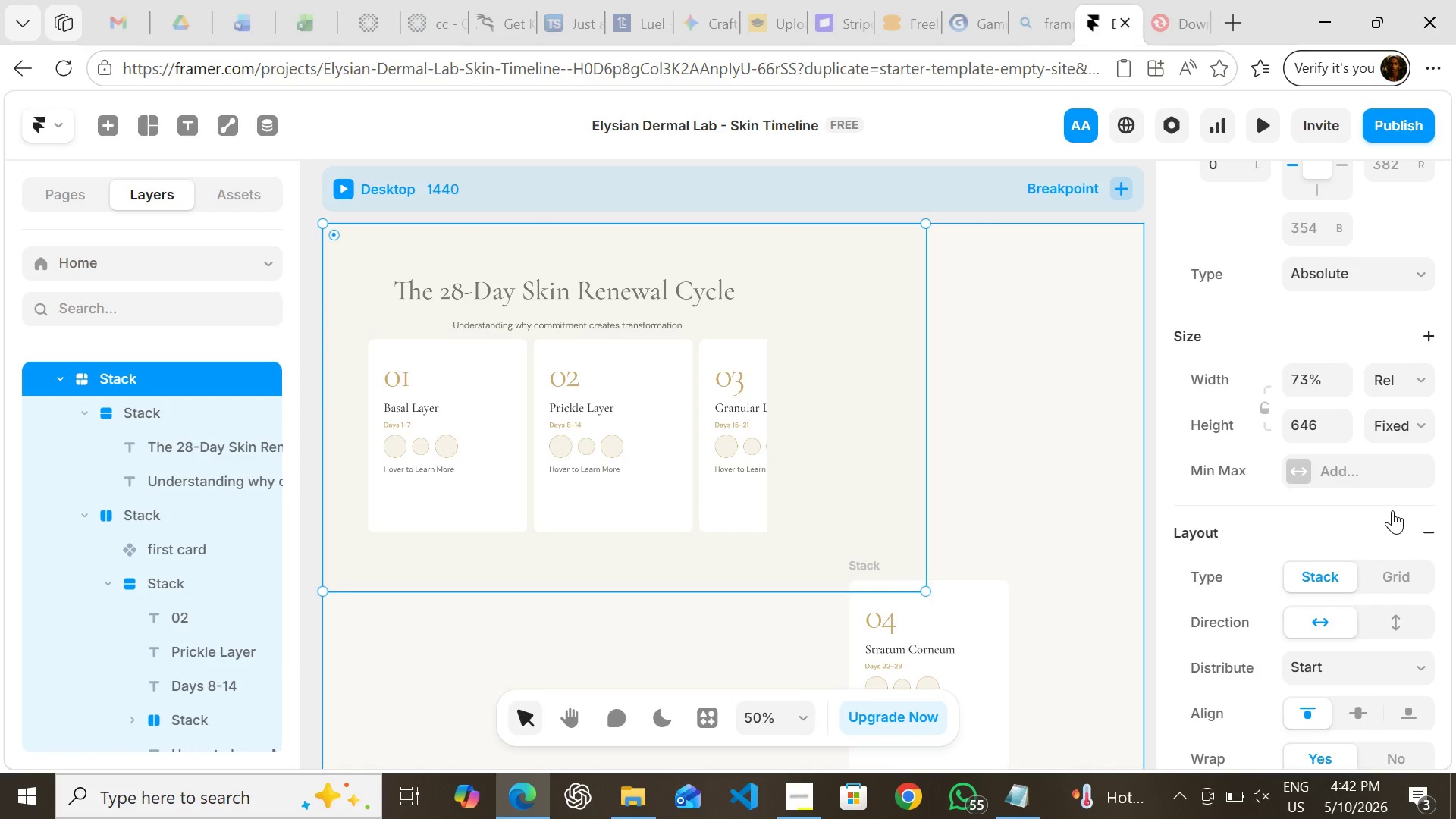 
key(Control+Z)
 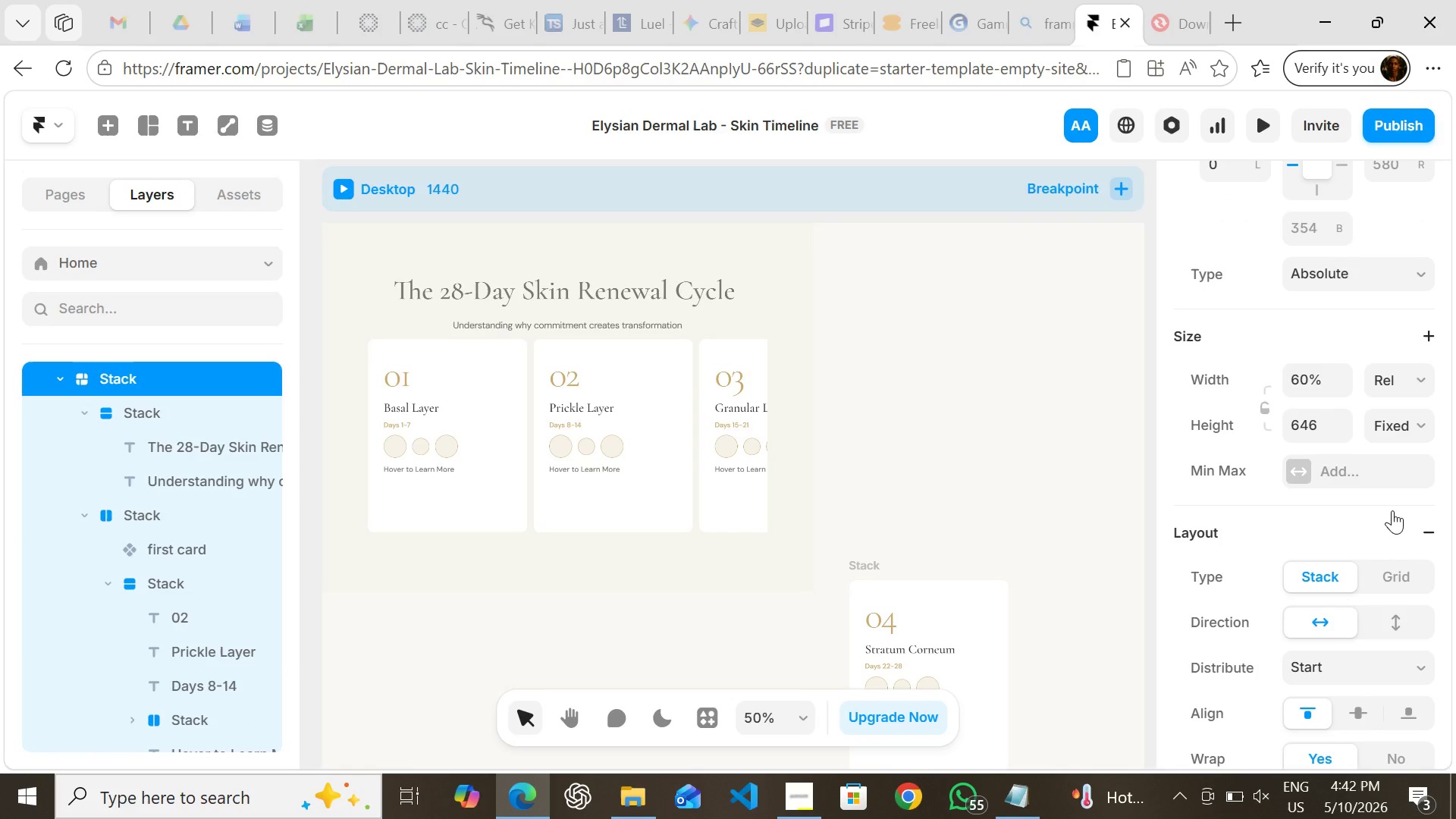 
key(Control+Z)
 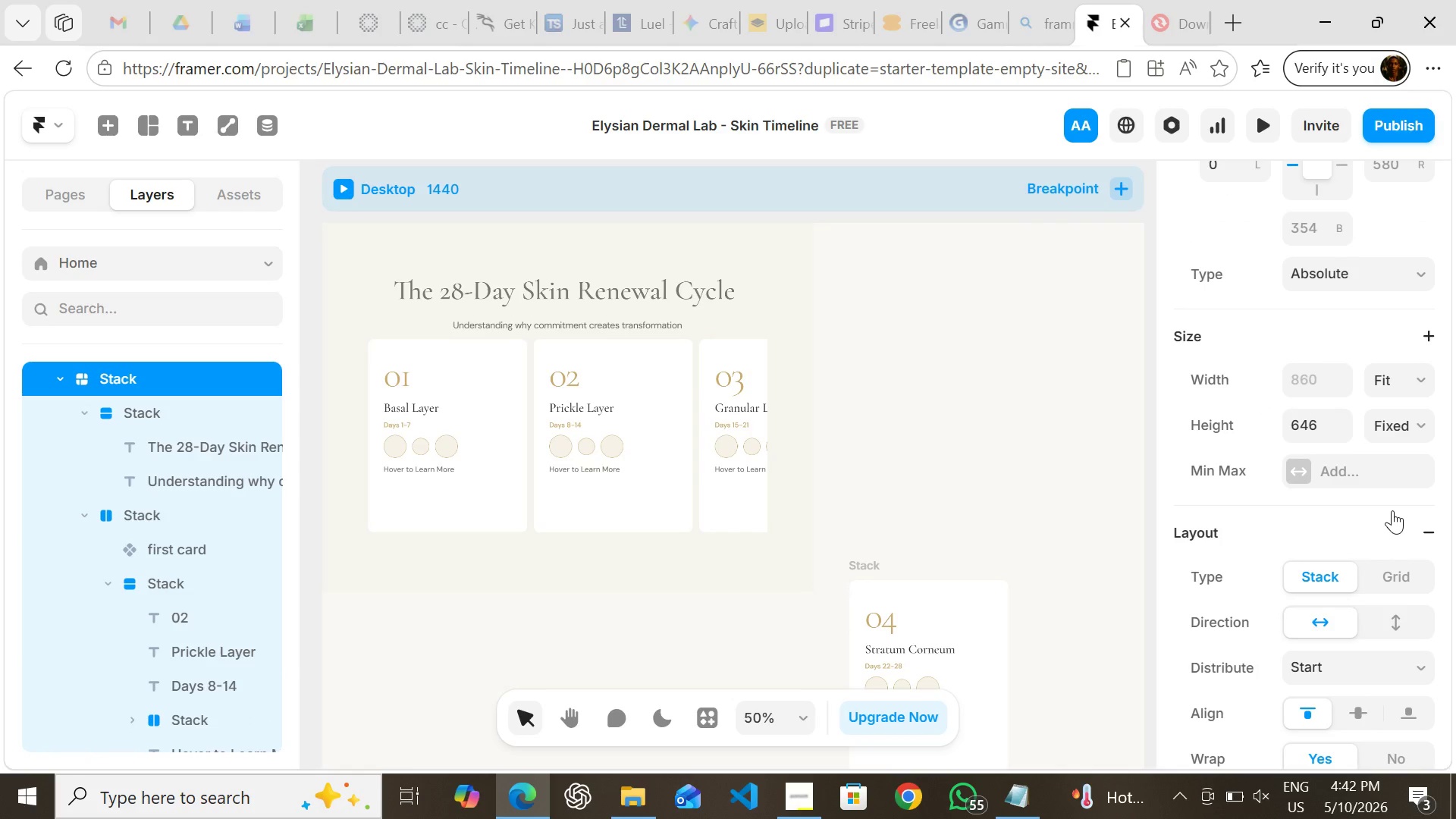 
key(Control+Z)
 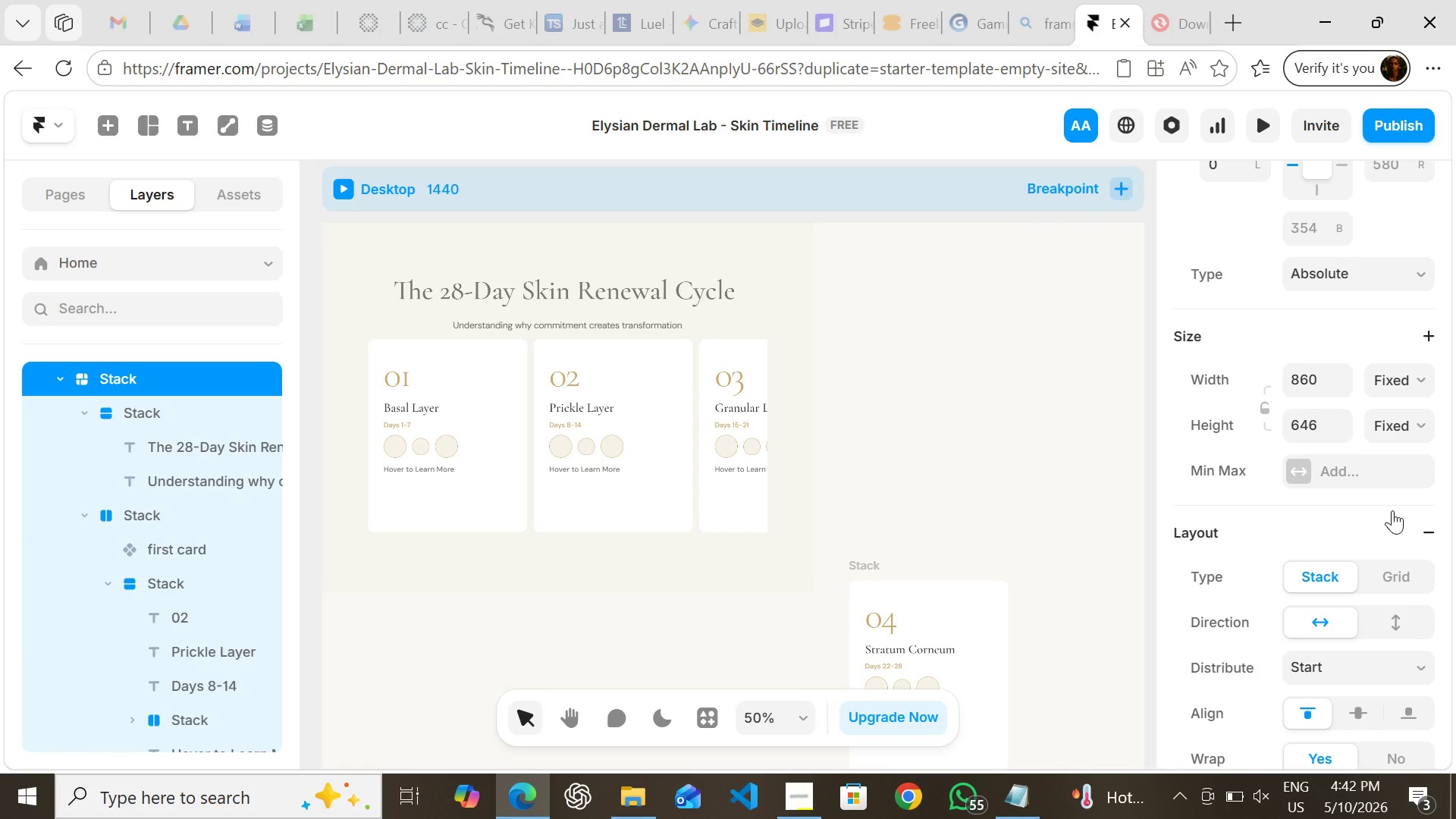 
key(Control+Z)
 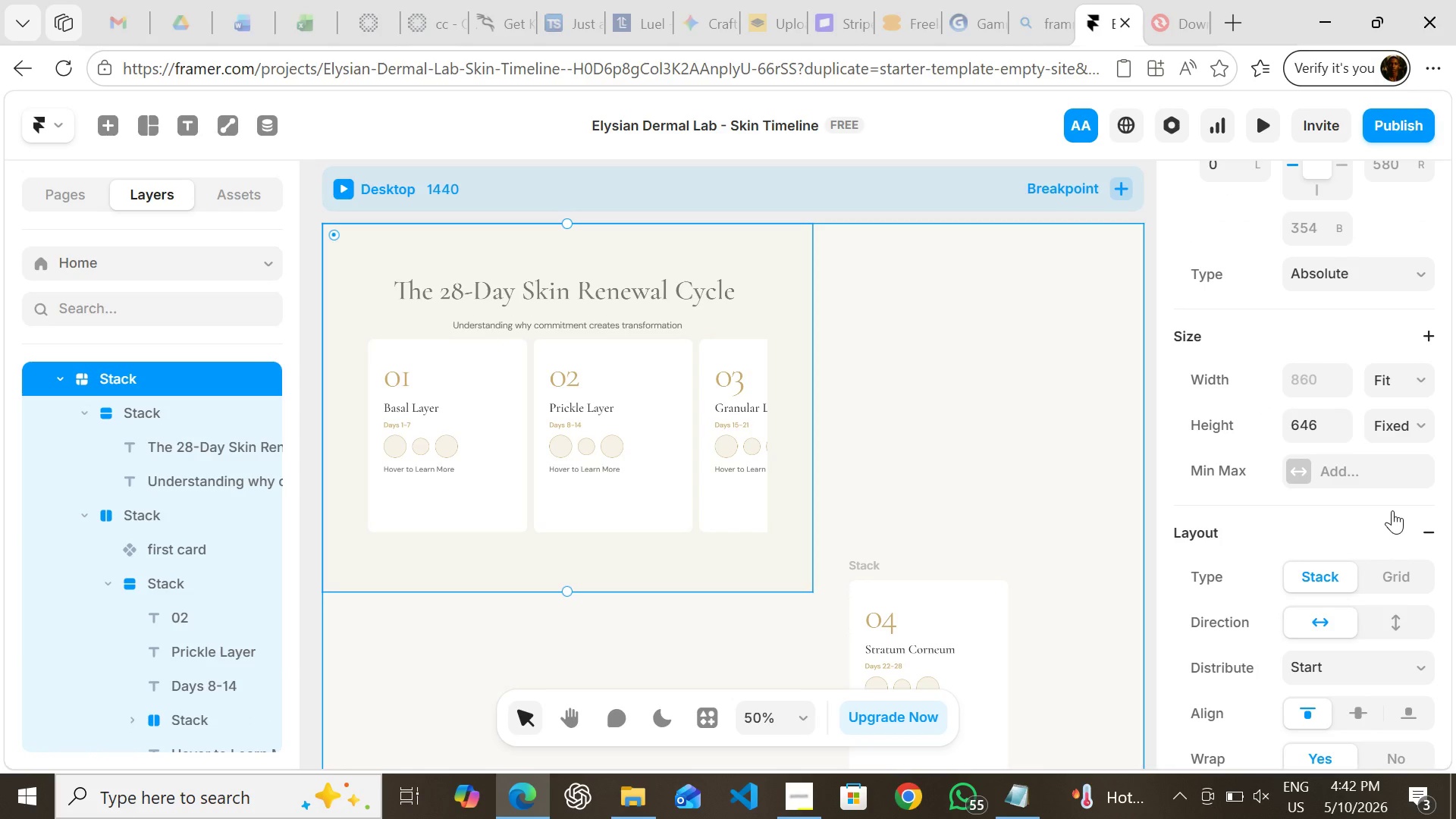 
key(Control+Z)
 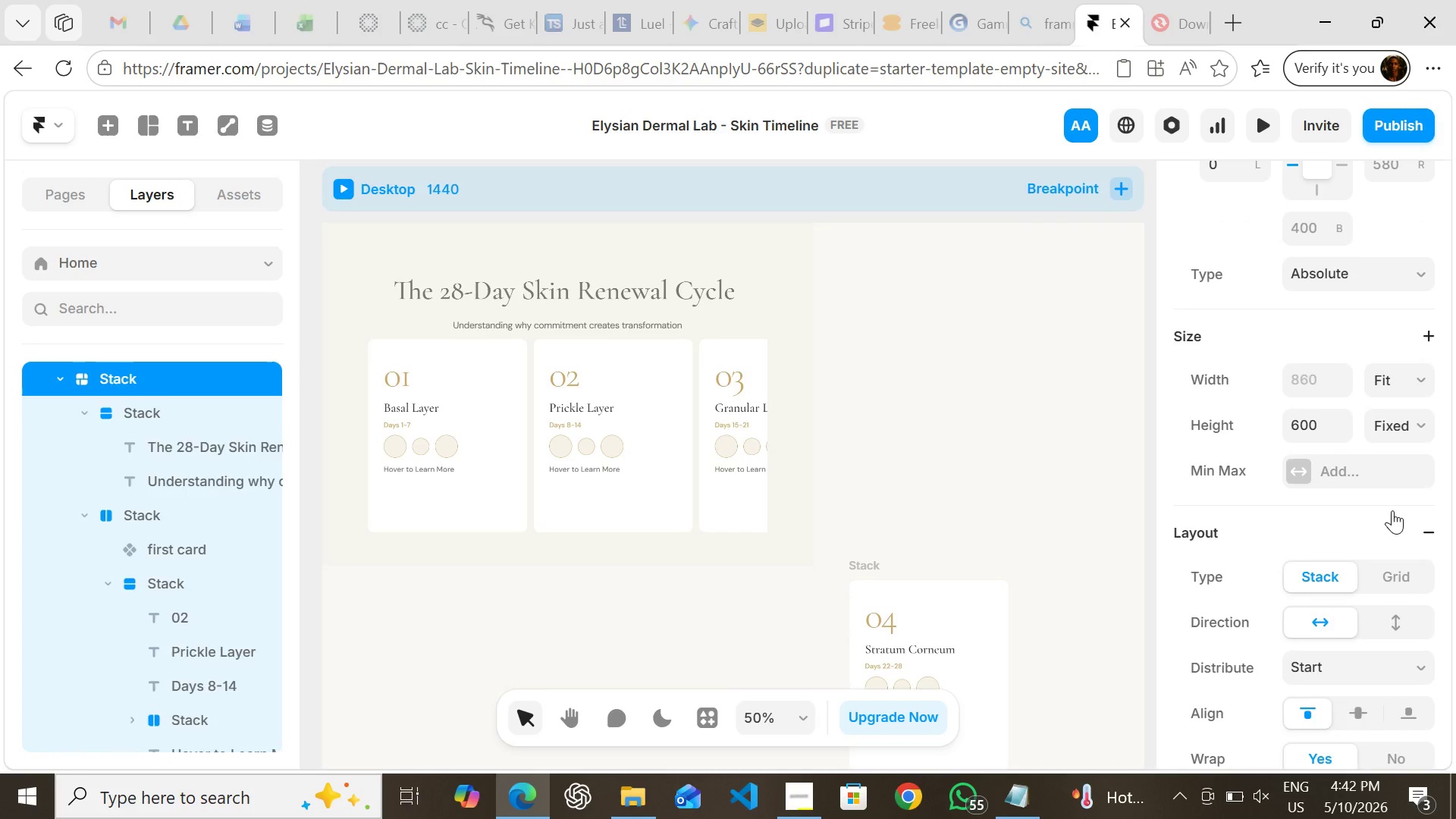 
key(Control+Z)
 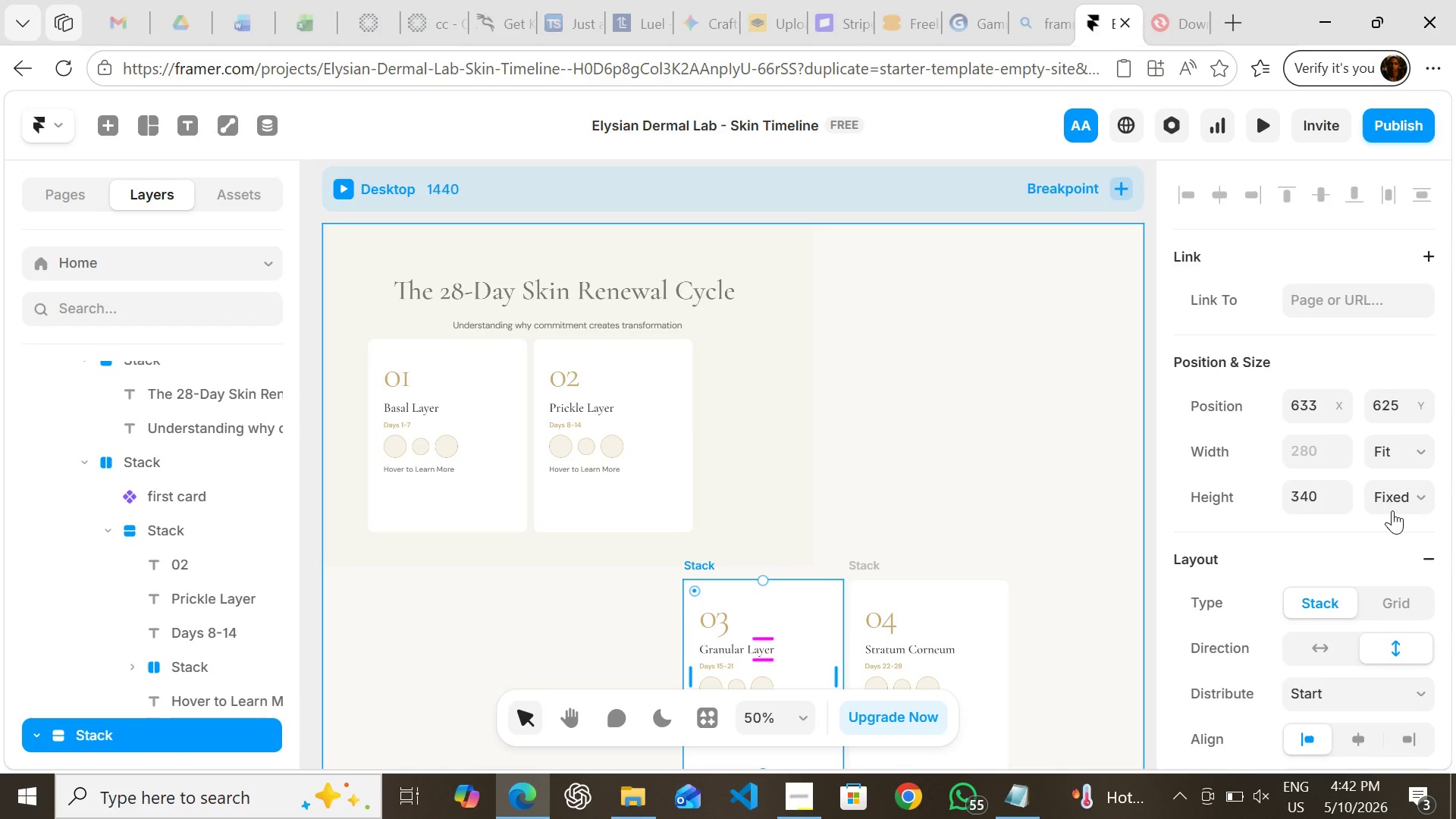 
key(Control+Z)
 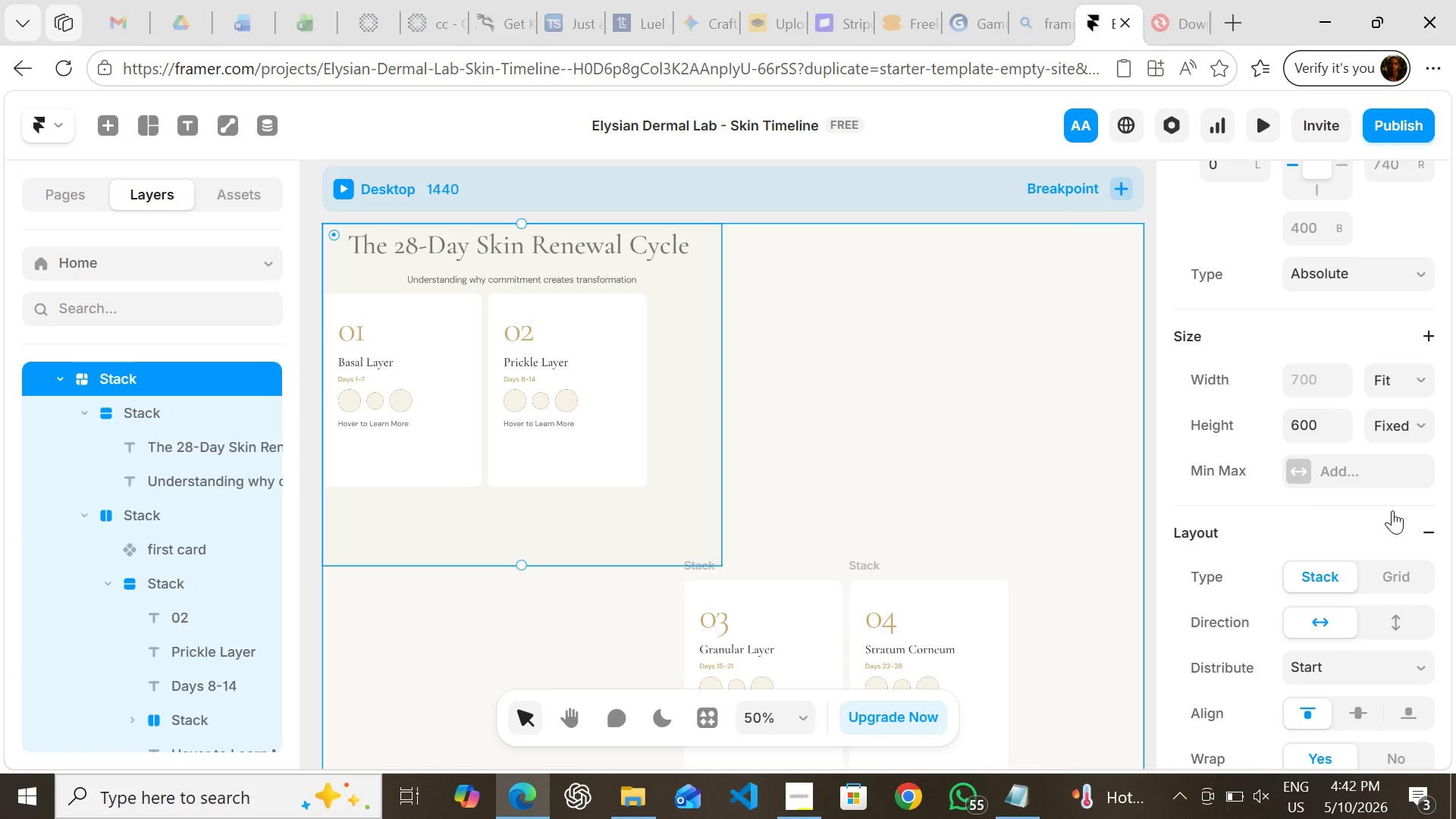 
key(Control+Z)
 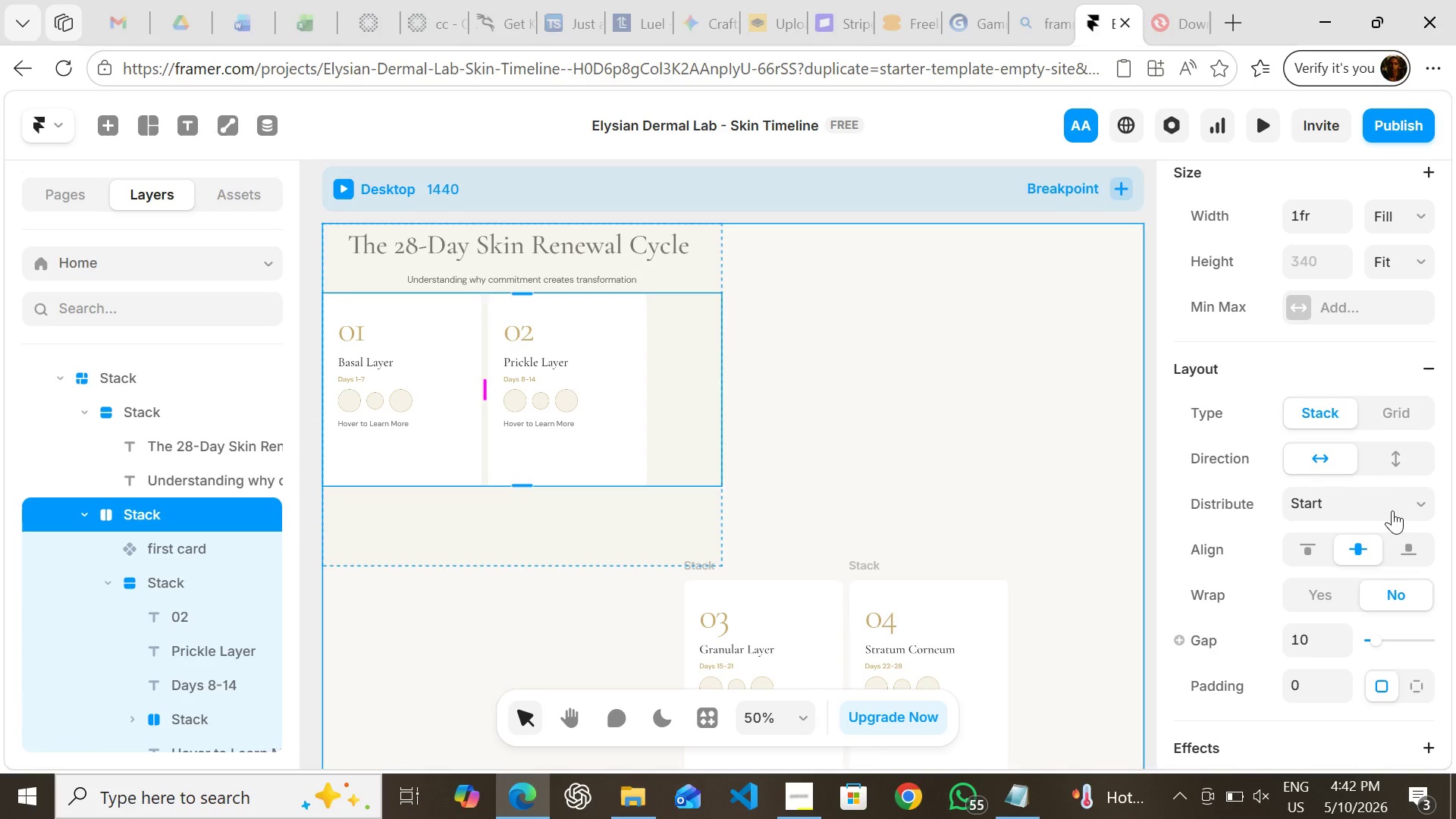 
key(Control+Z)
 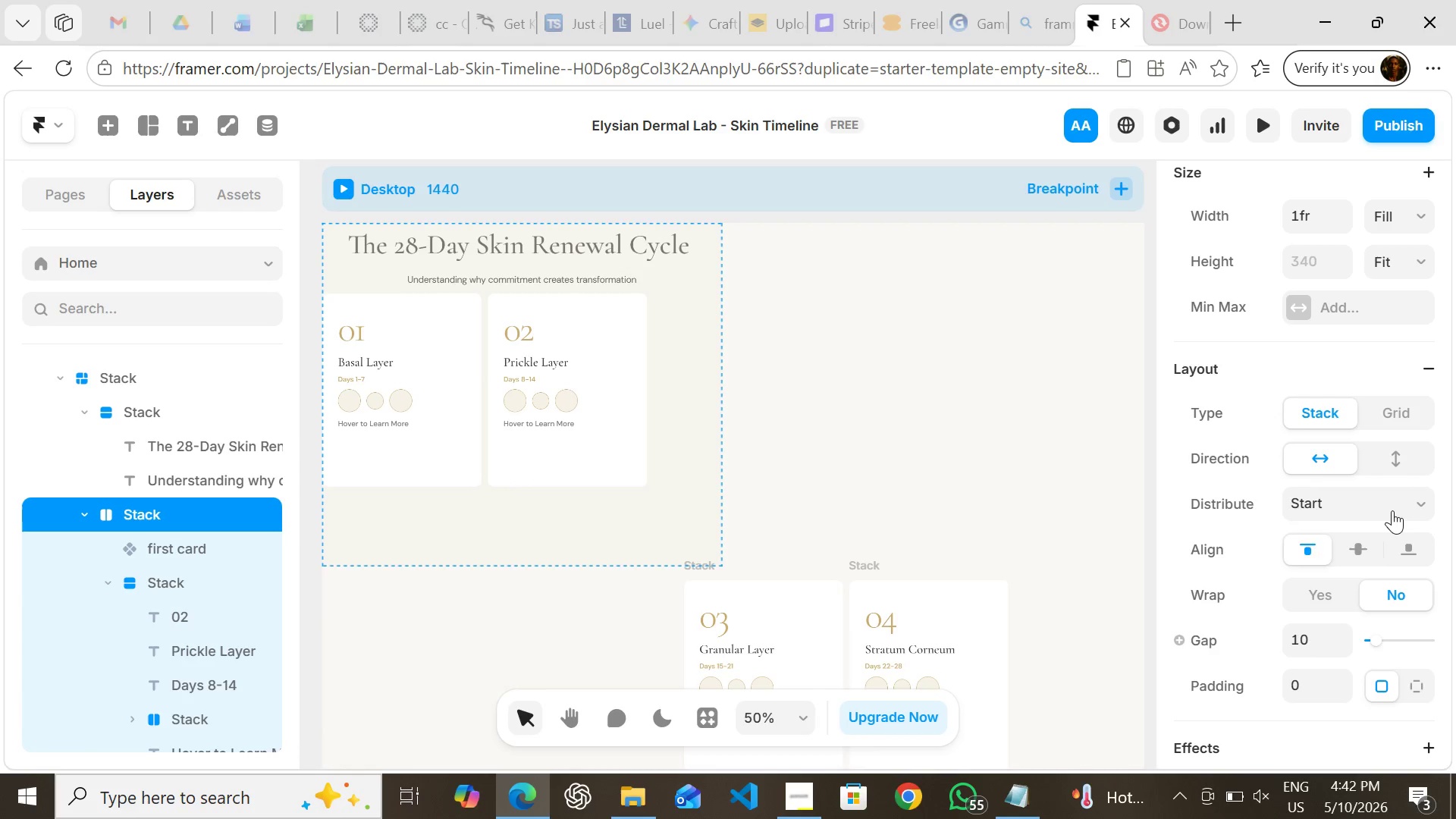 
key(Control+Z)
 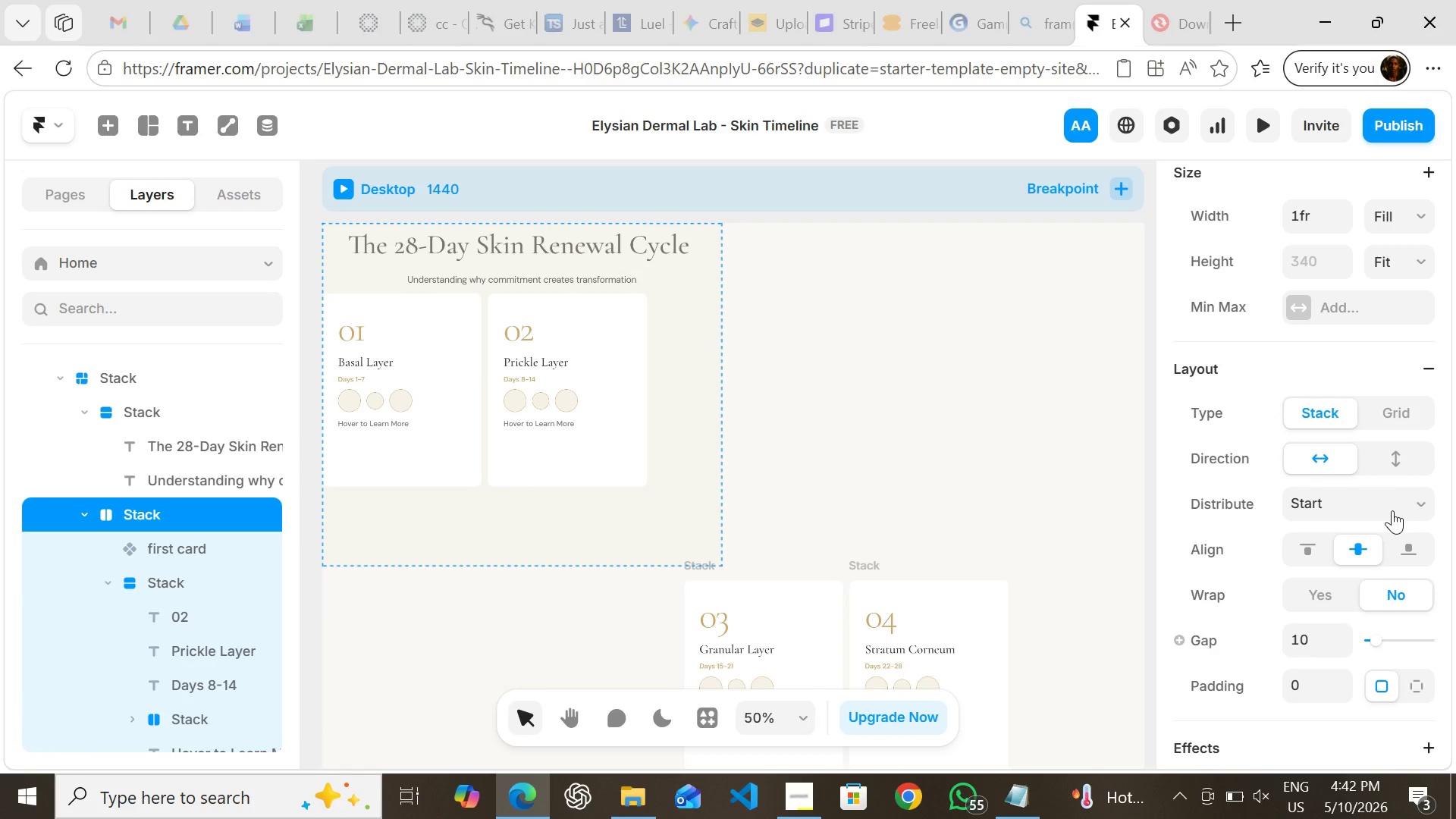 
key(Control+Z)
 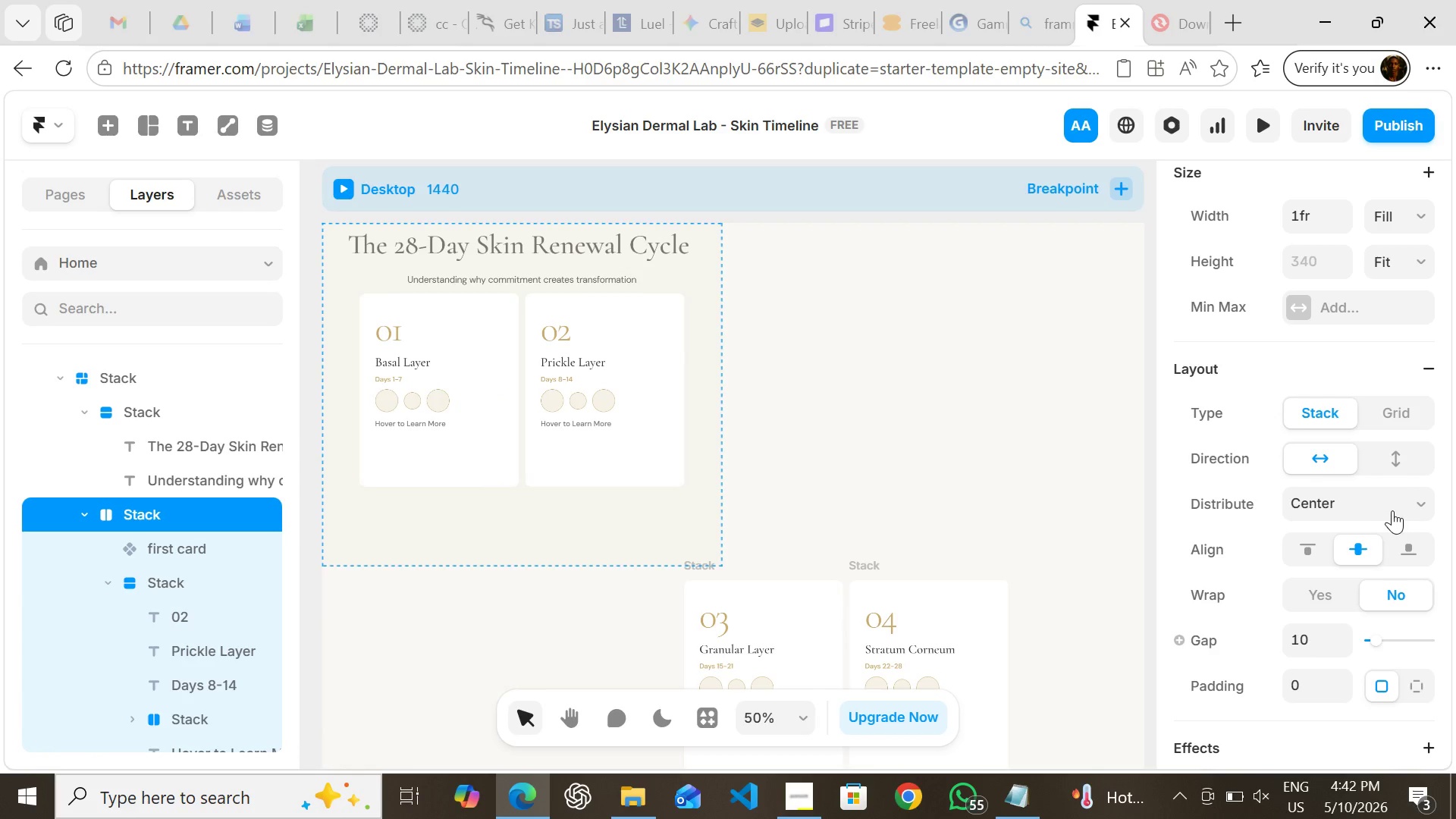 
key(Control+Z)
 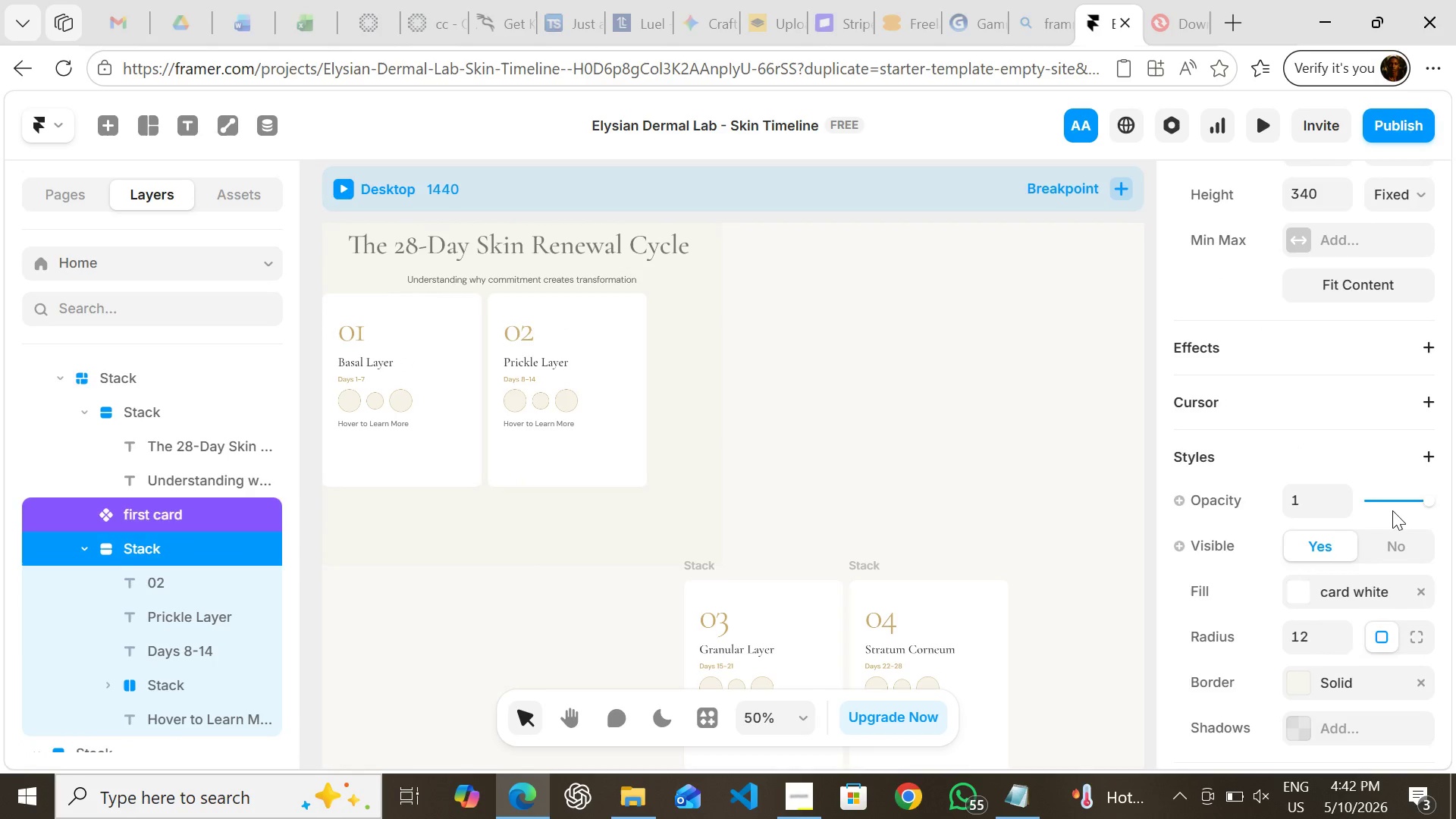 
key(Control+Z)
 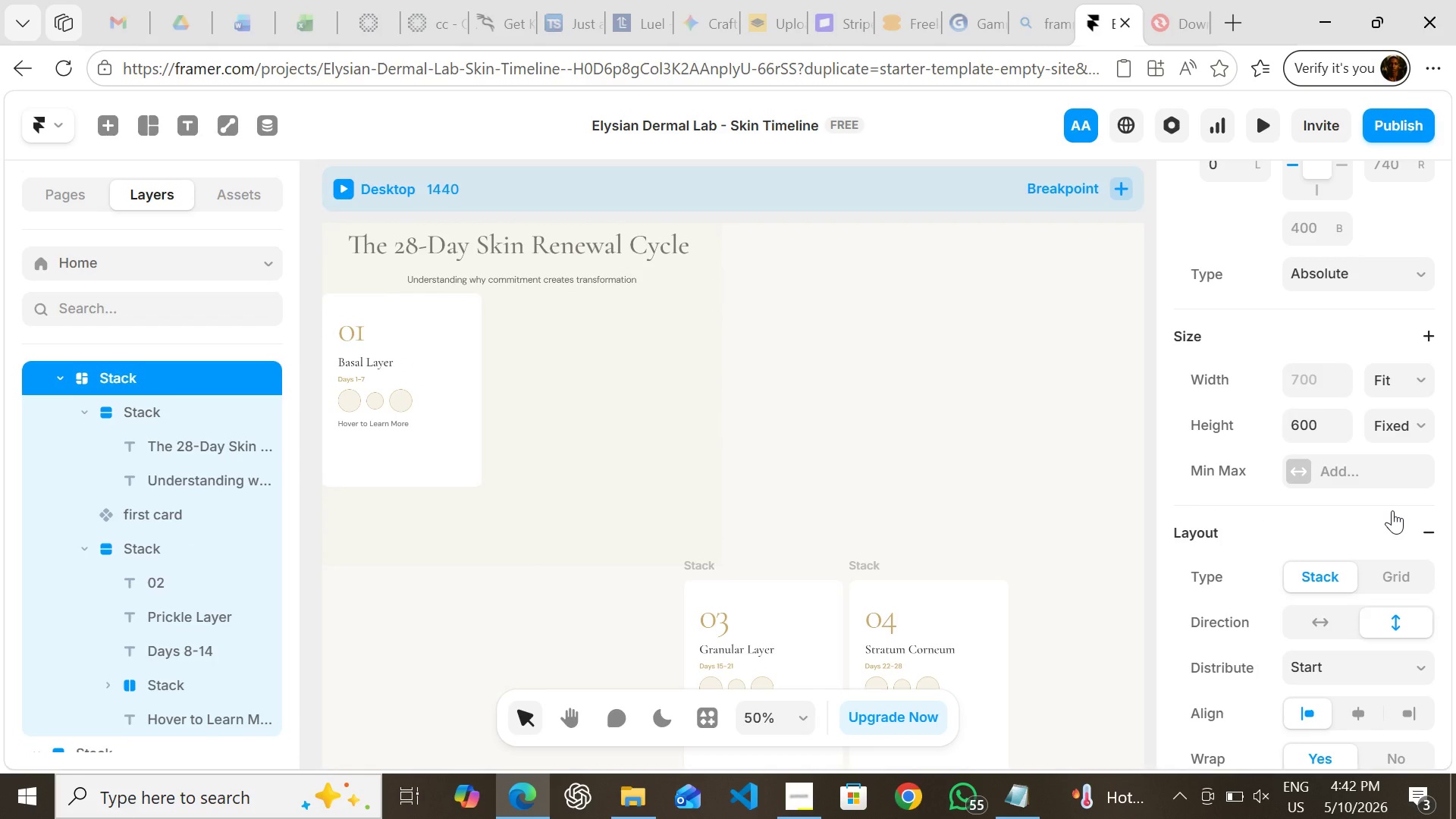 
key(Control+Z)
 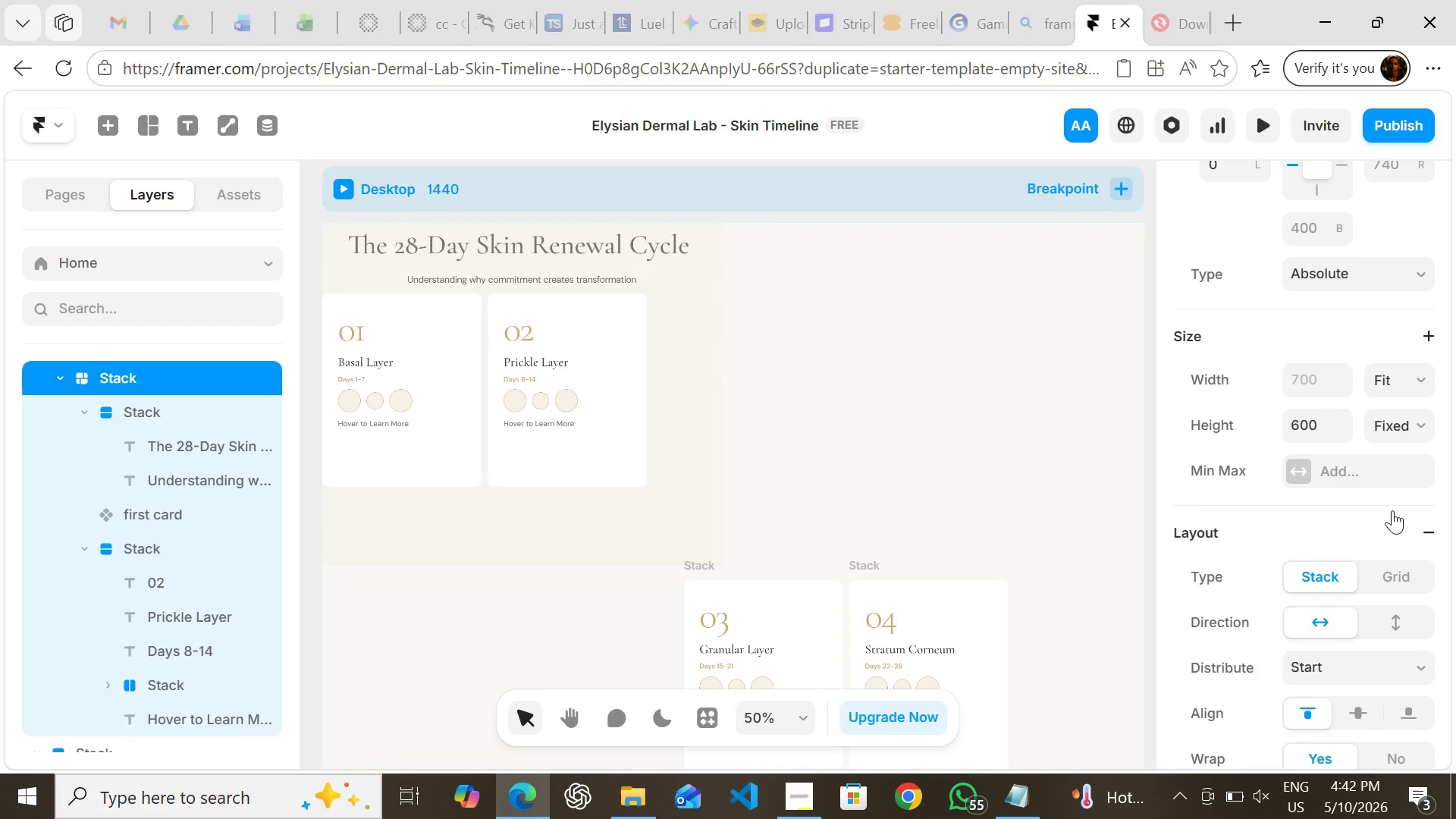 
key(Control+Z)
 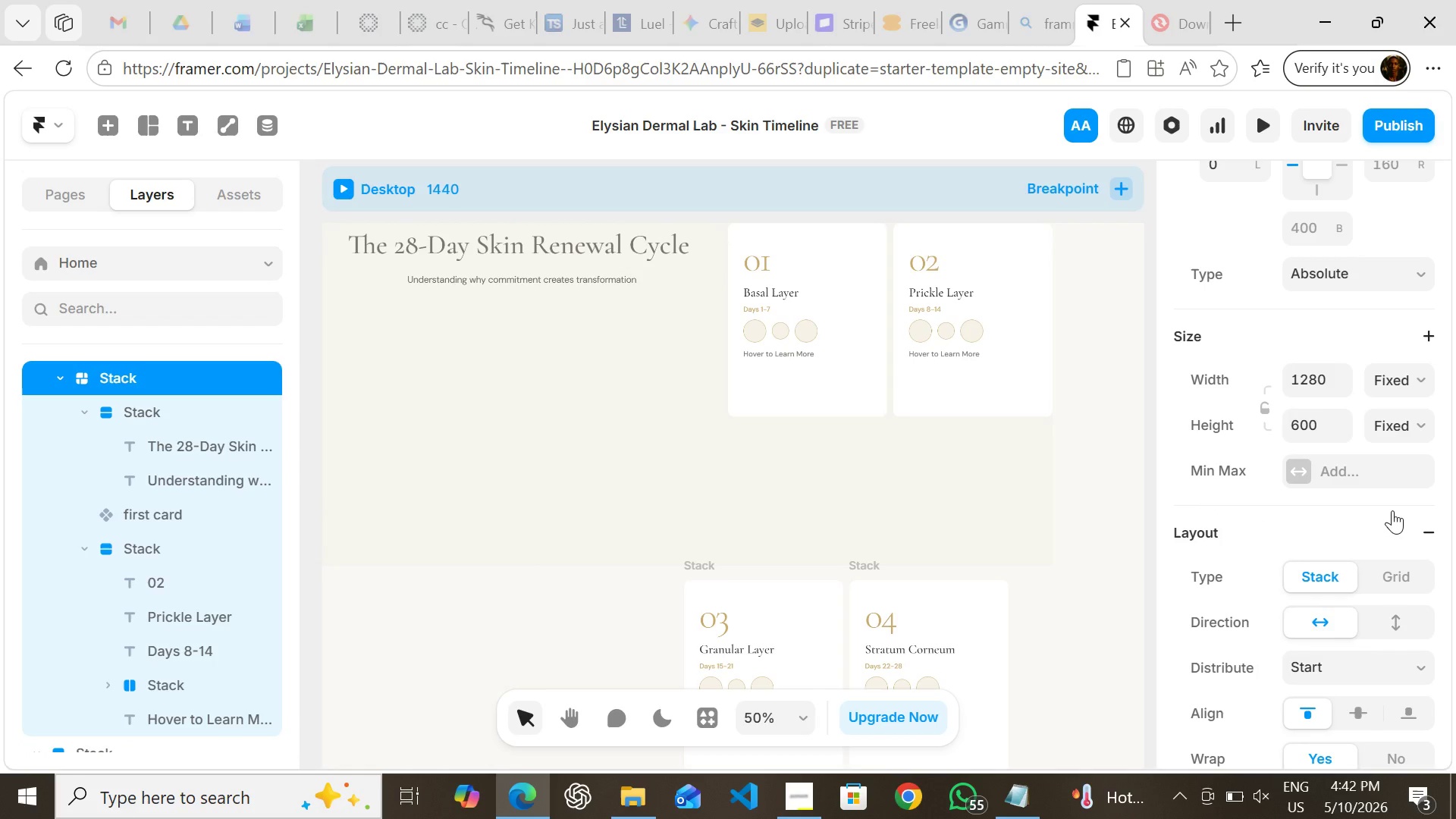 
key(Control+Z)
 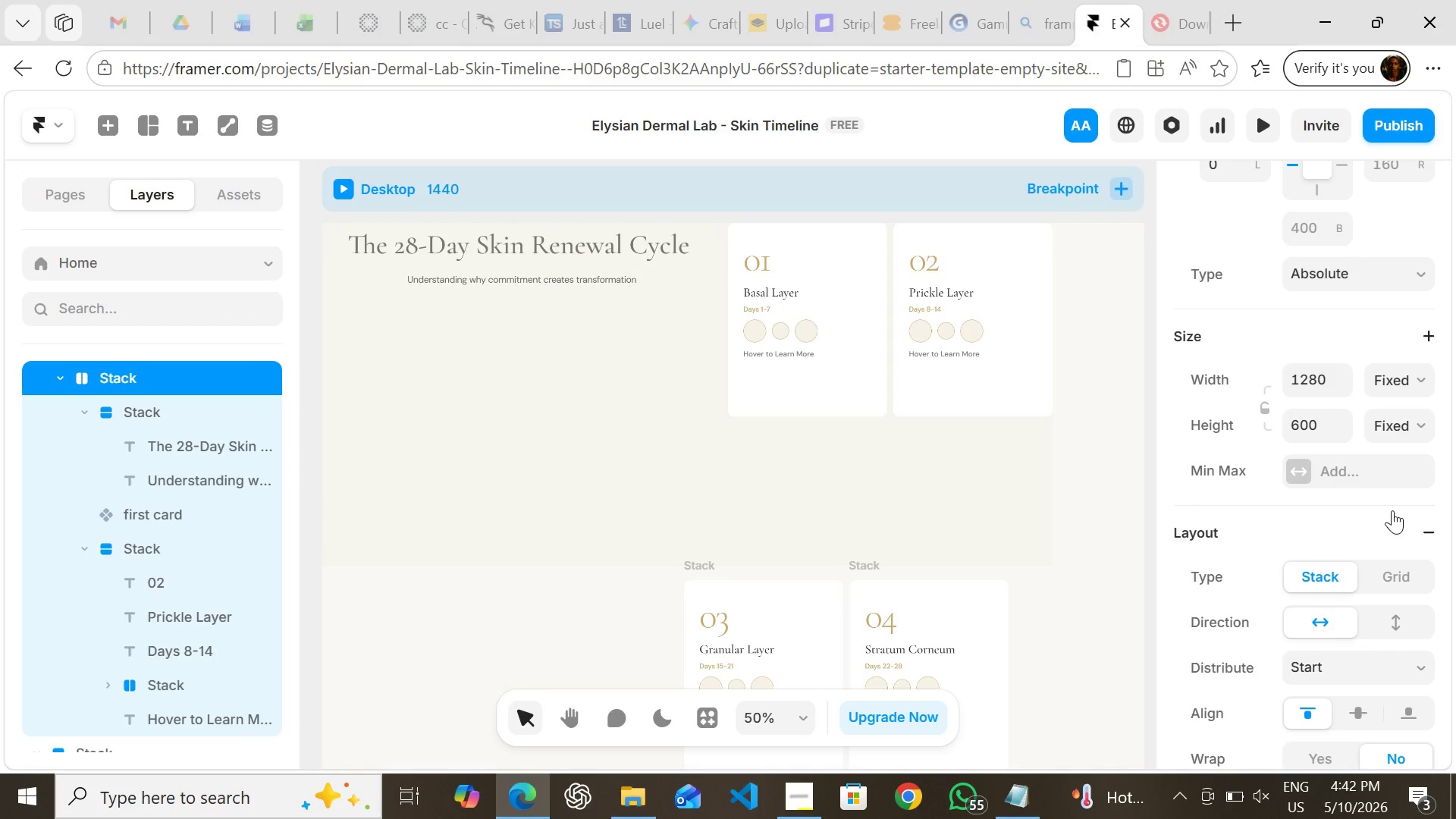 
key(Control+Z)
 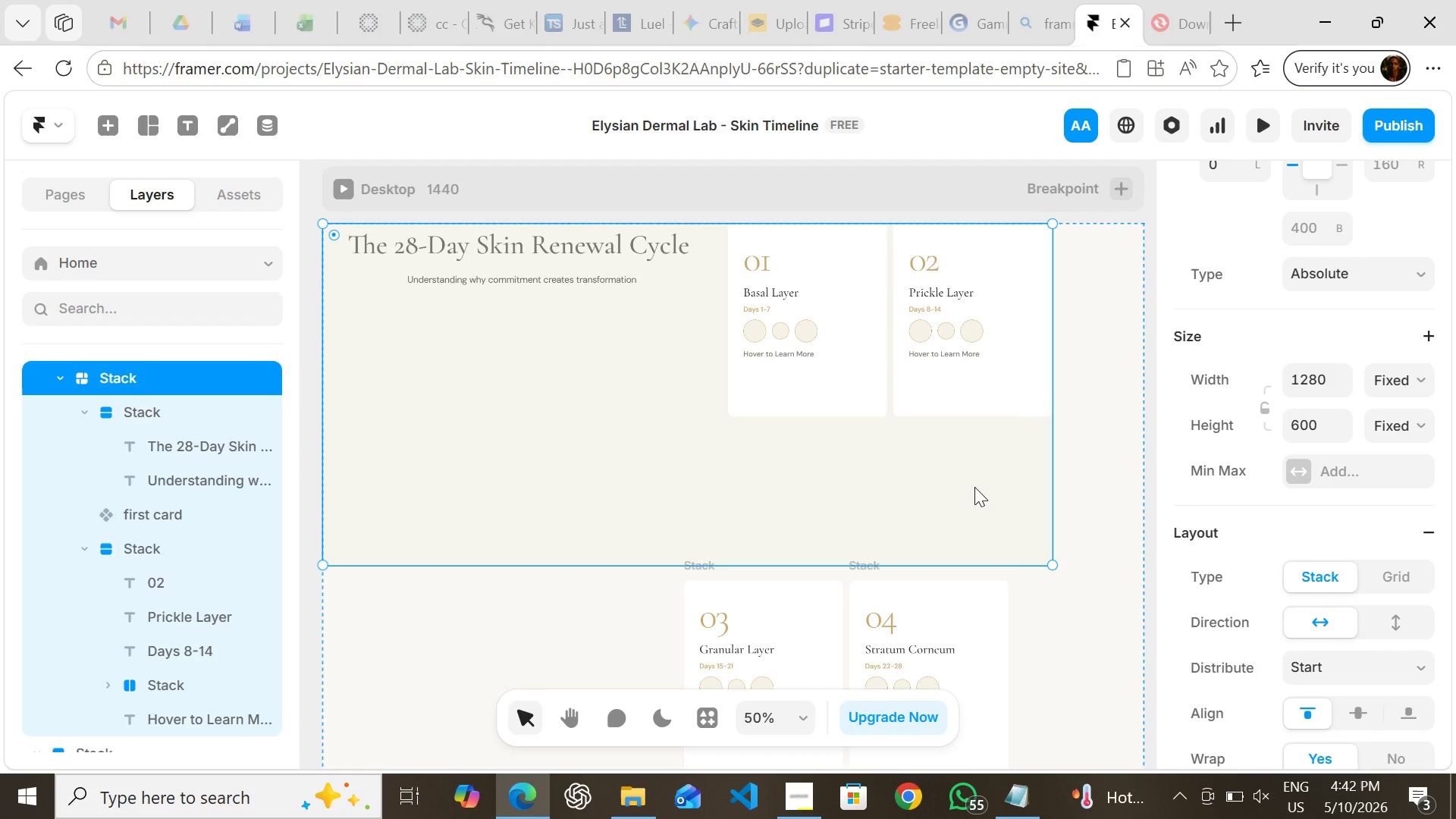 
left_click([1112, 483])
 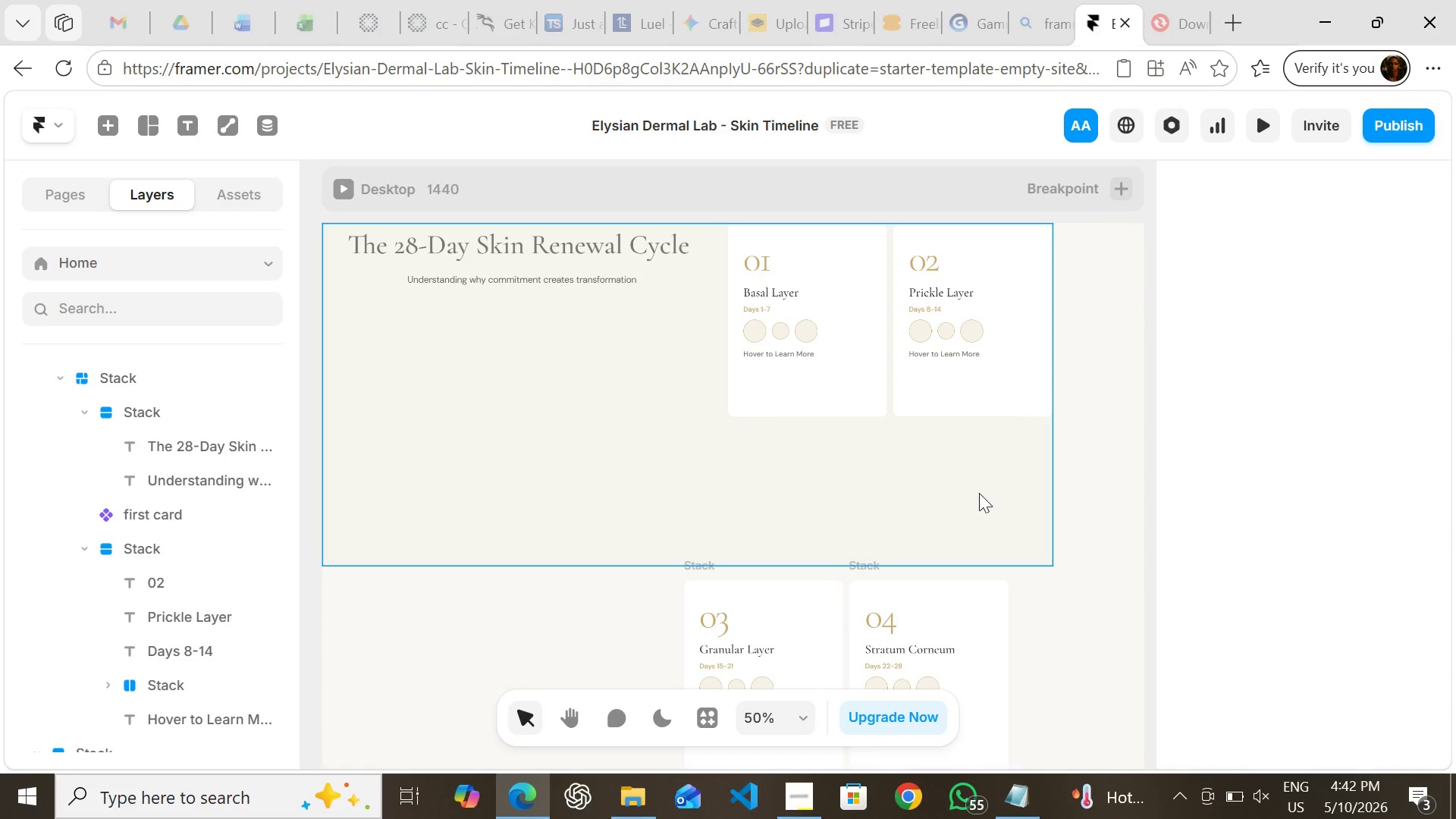 
left_click([977, 493])
 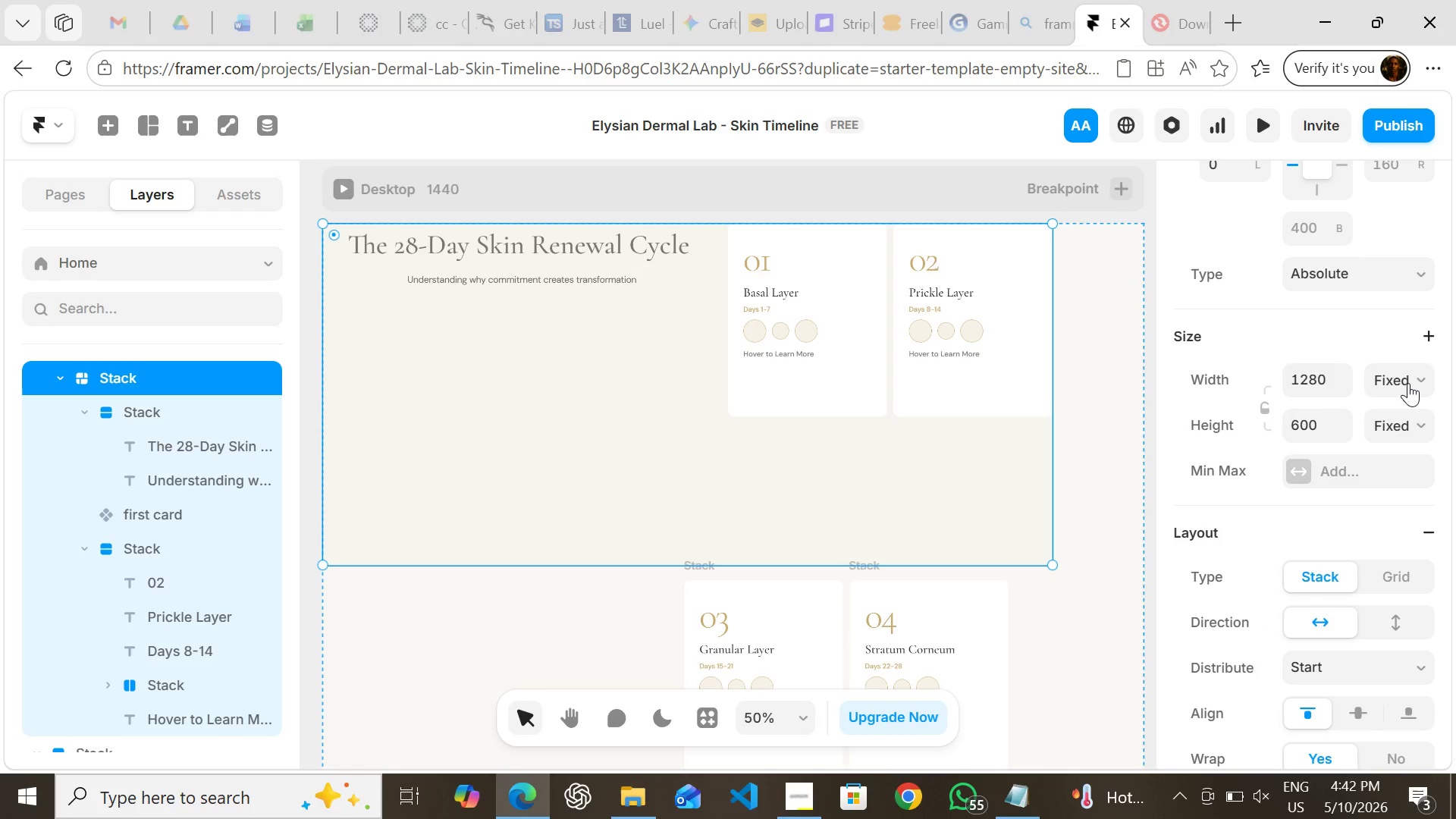 
left_click([1408, 385])
 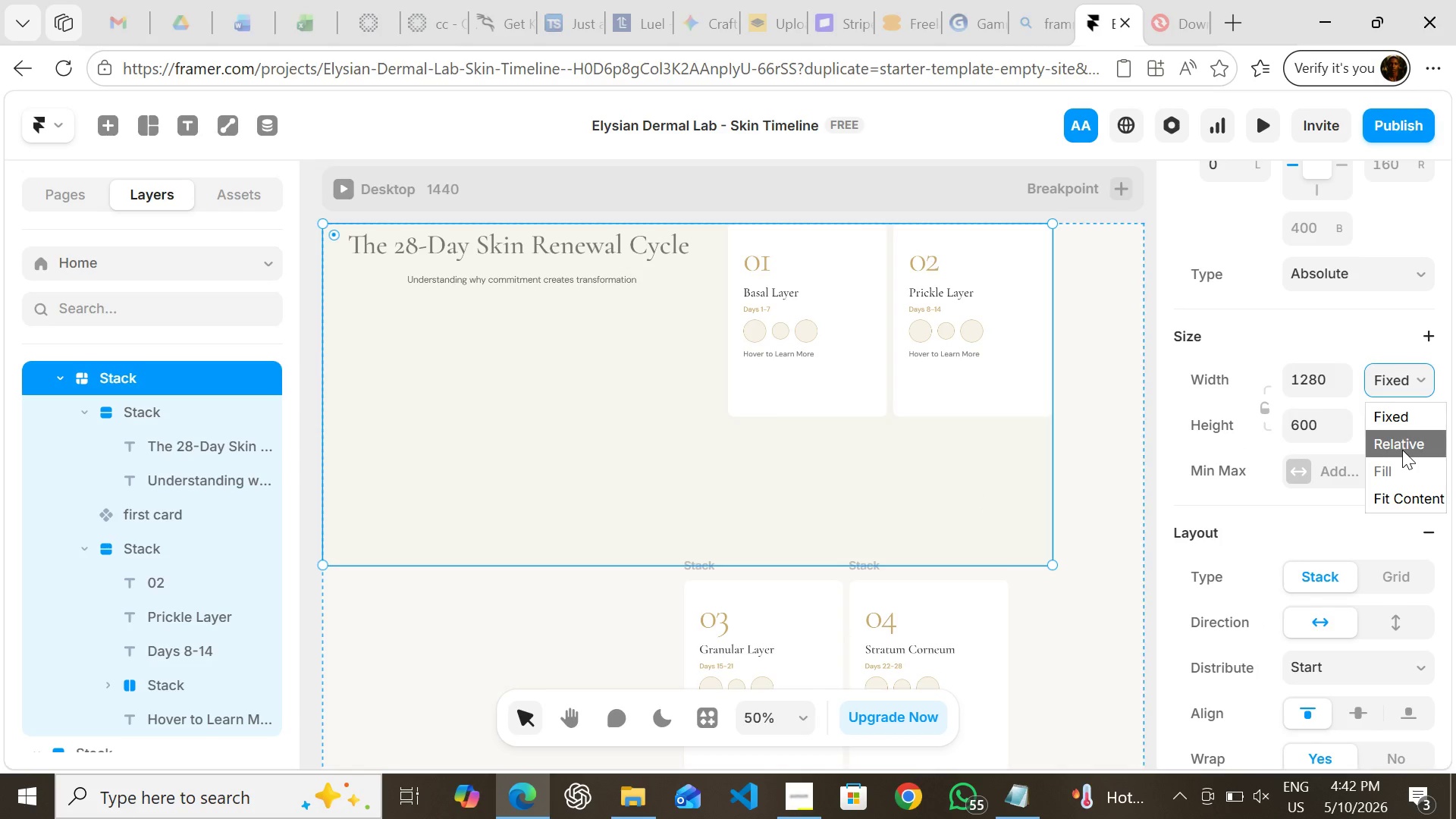 
left_click([1402, 447])
 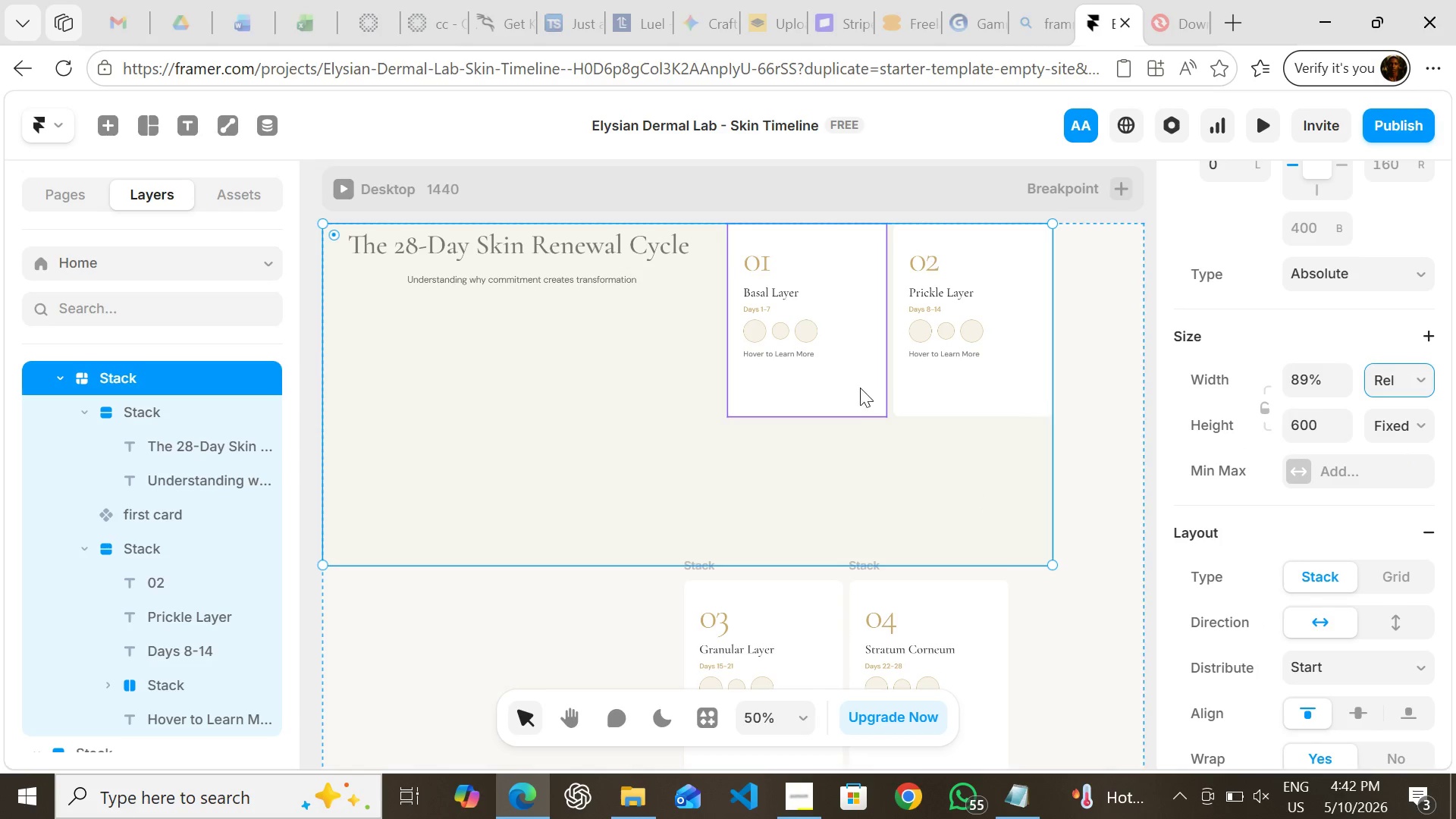 
left_click_drag(start_coordinate=[852, 388], to_coordinate=[476, 503])
 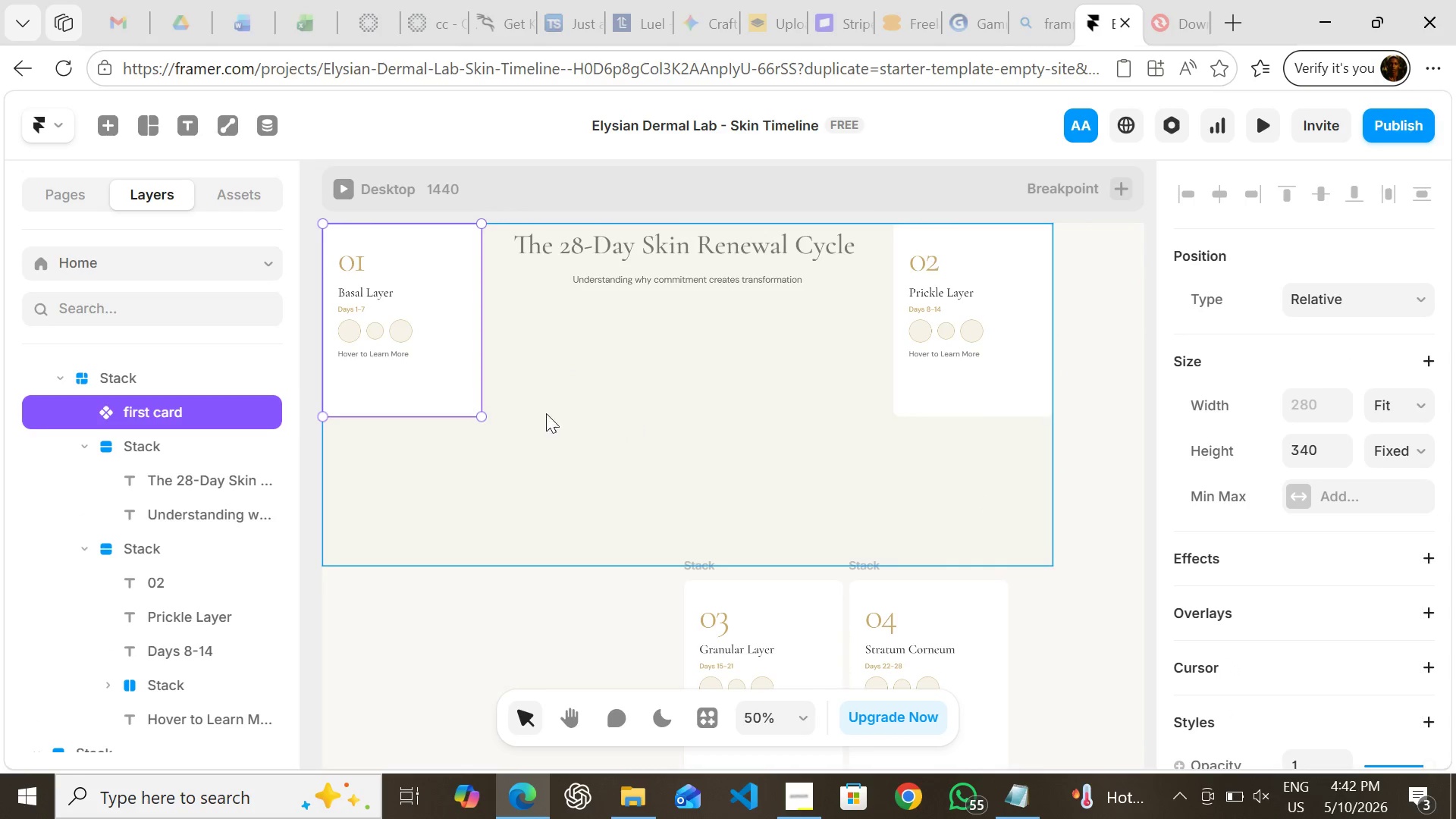 
left_click_drag(start_coordinate=[441, 371], to_coordinate=[447, 469])
 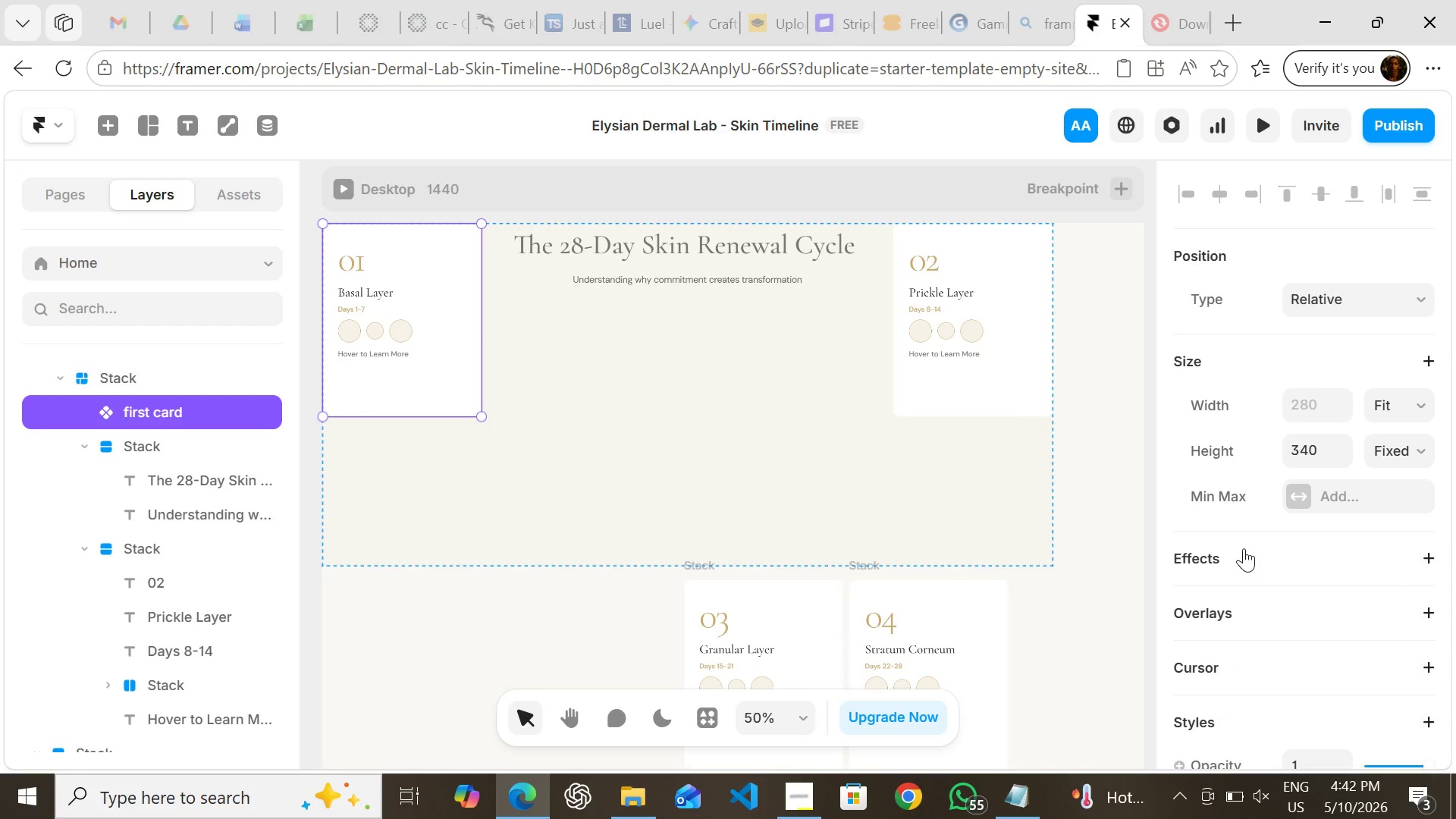 
wait(5.72)
 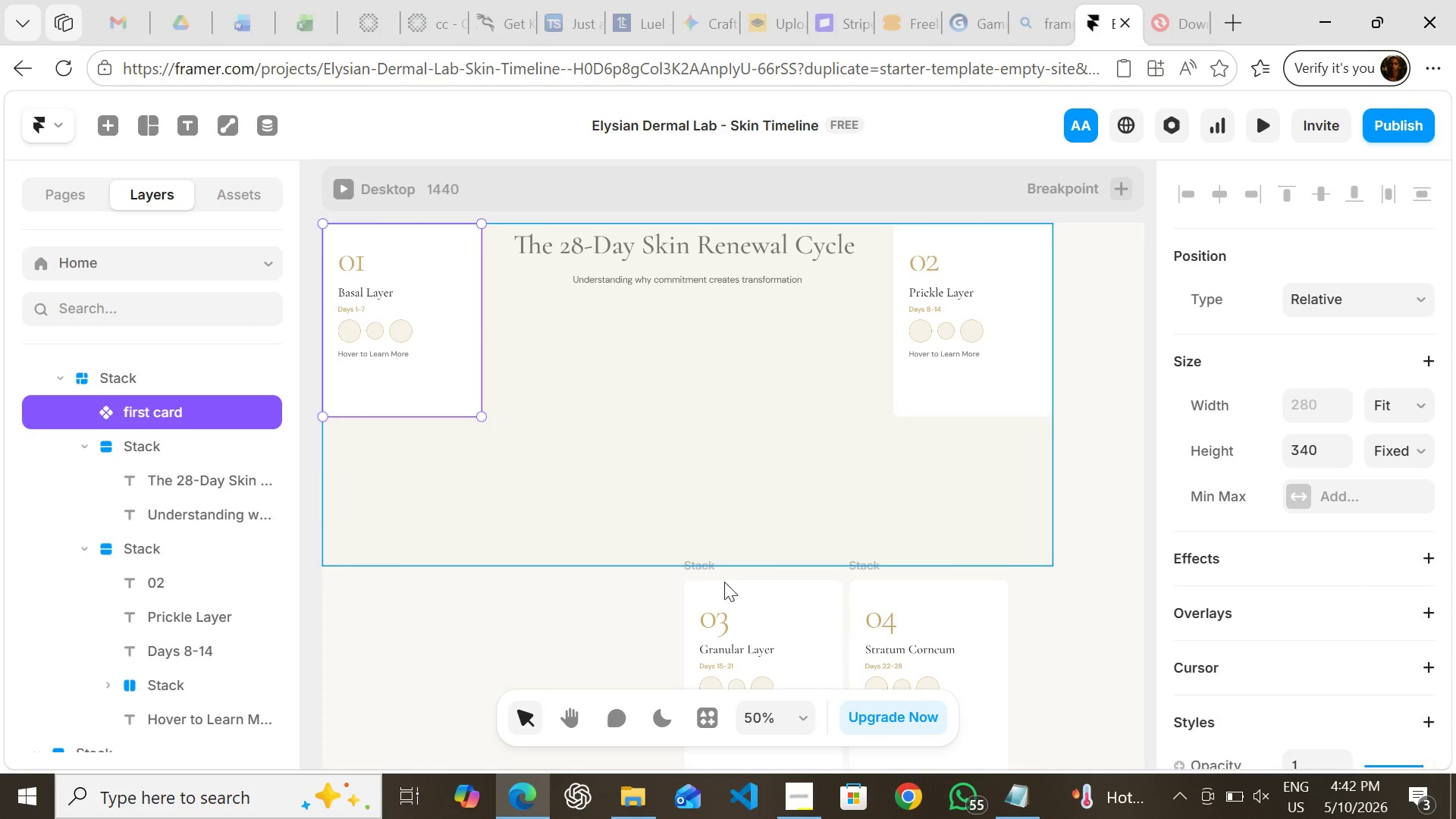 
key(Control+Z)
 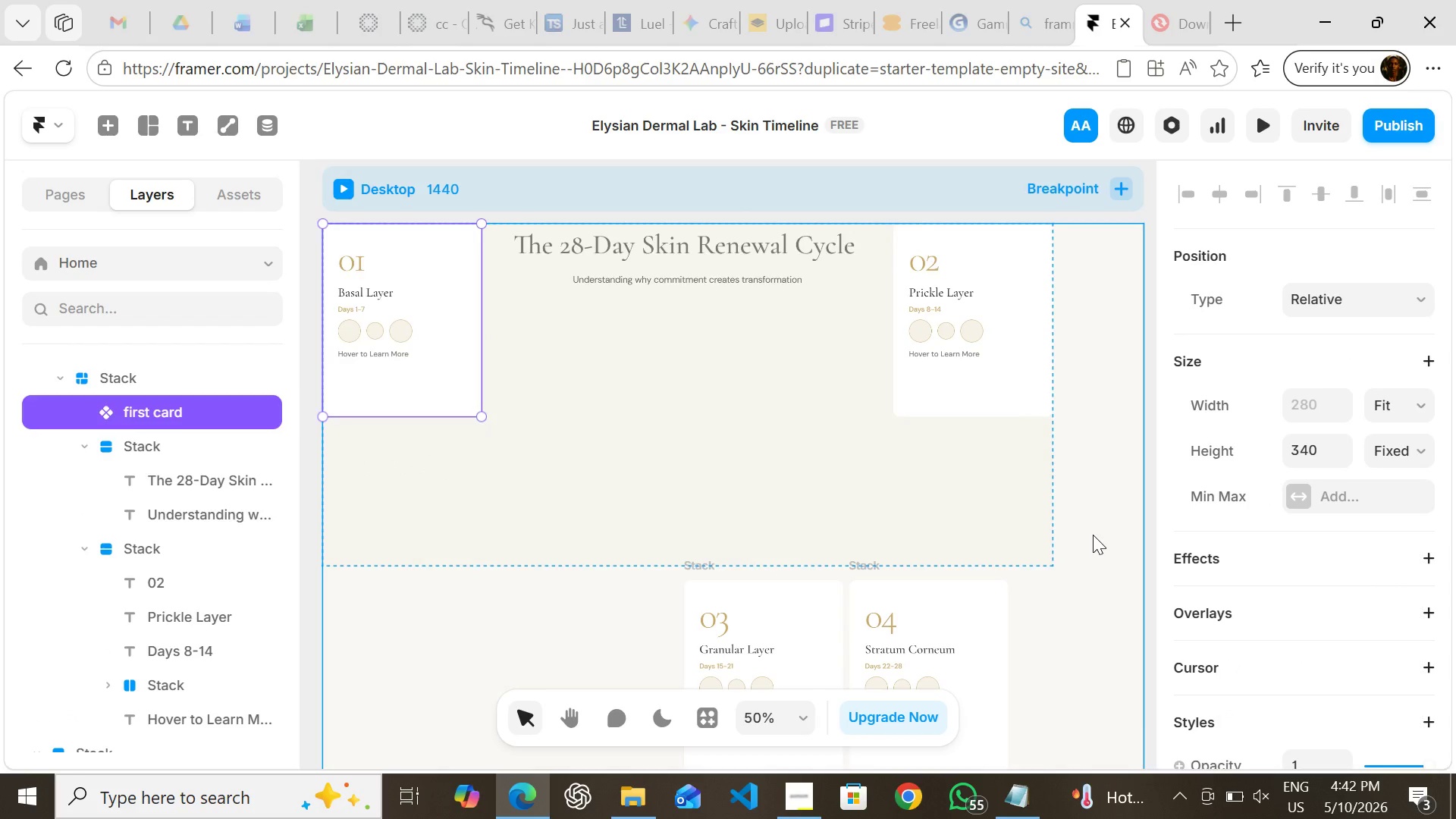 
key(Control+Z)
 